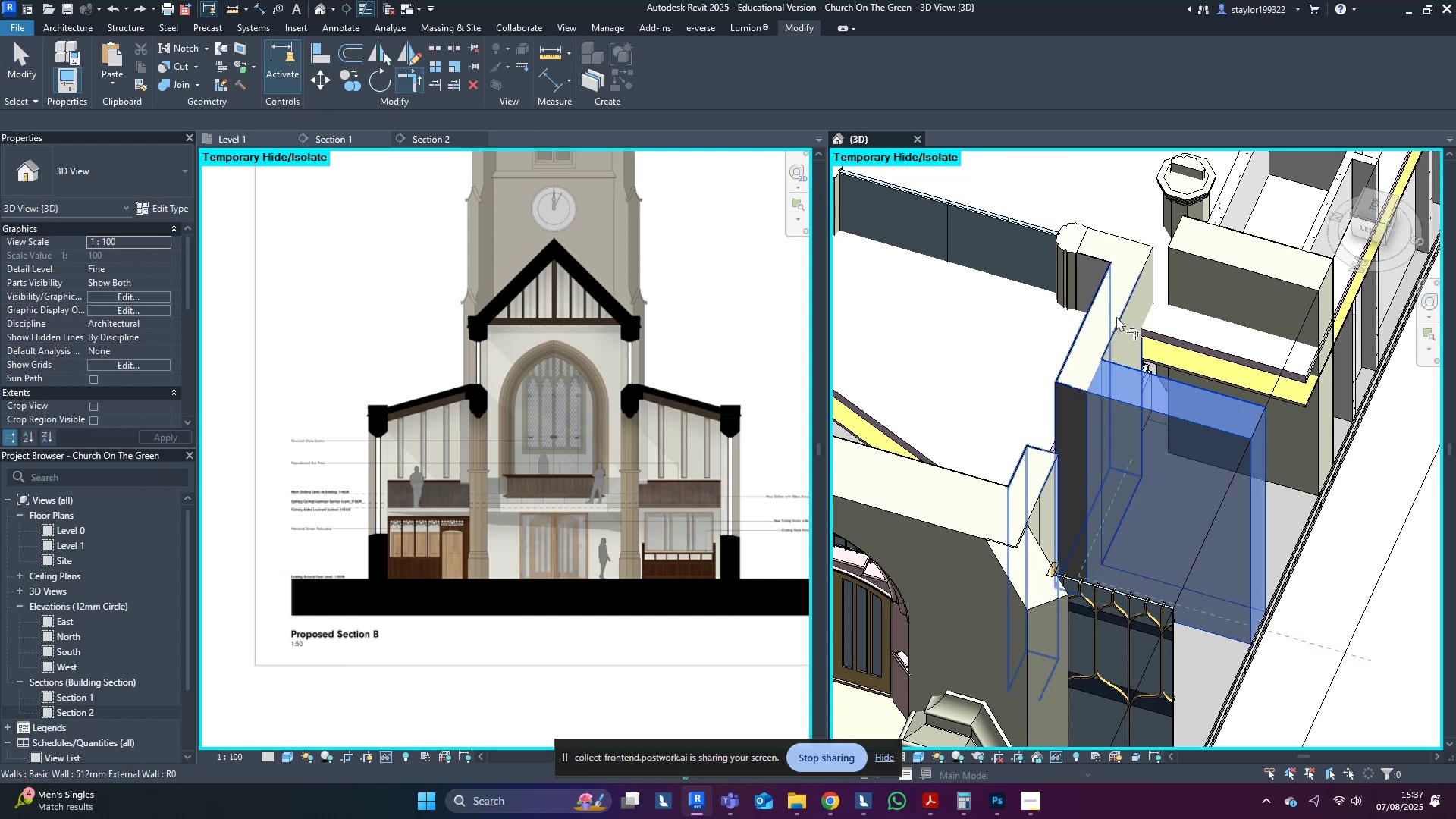 
left_click([1116, 316])
 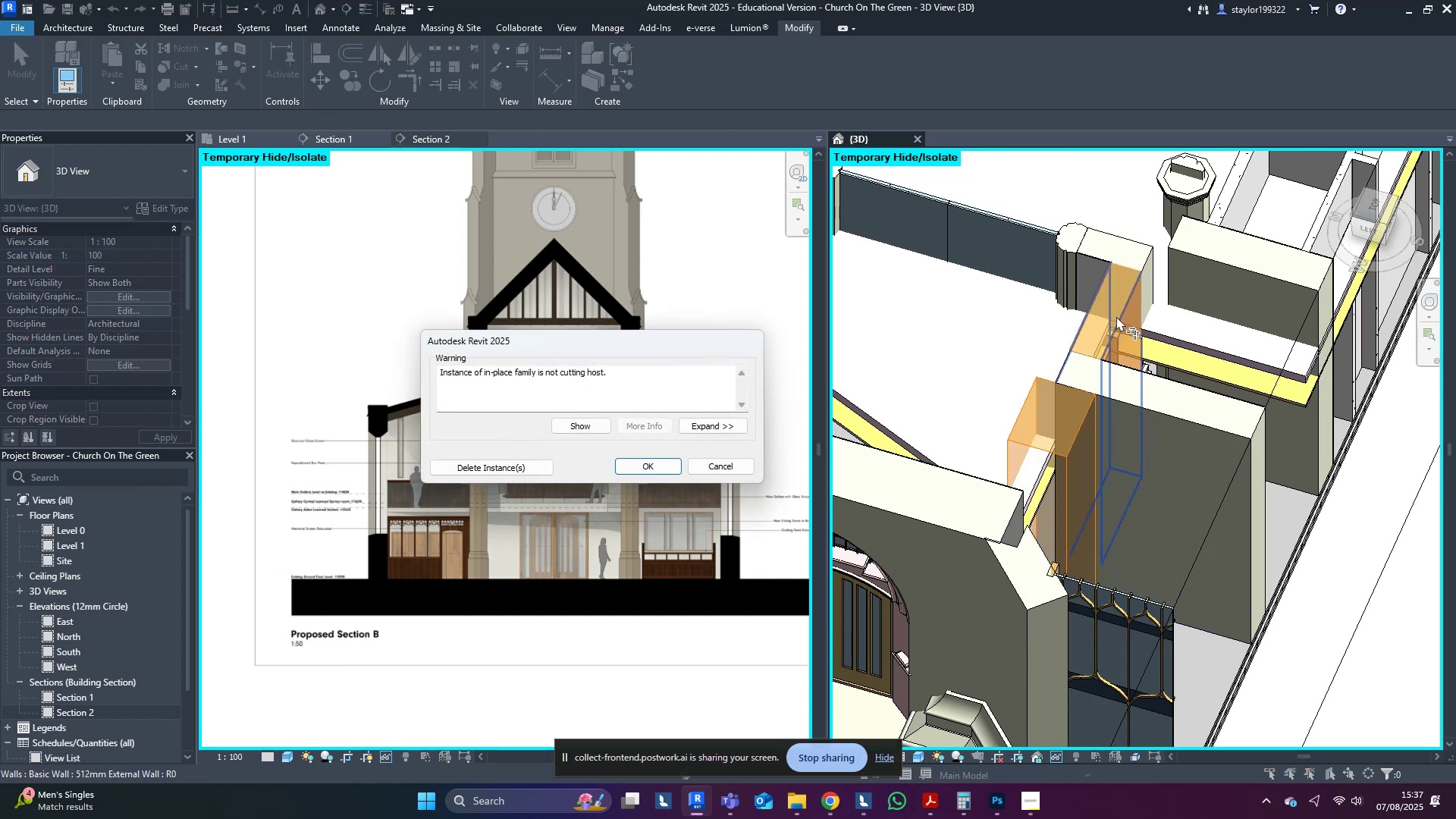 
key(Escape)
 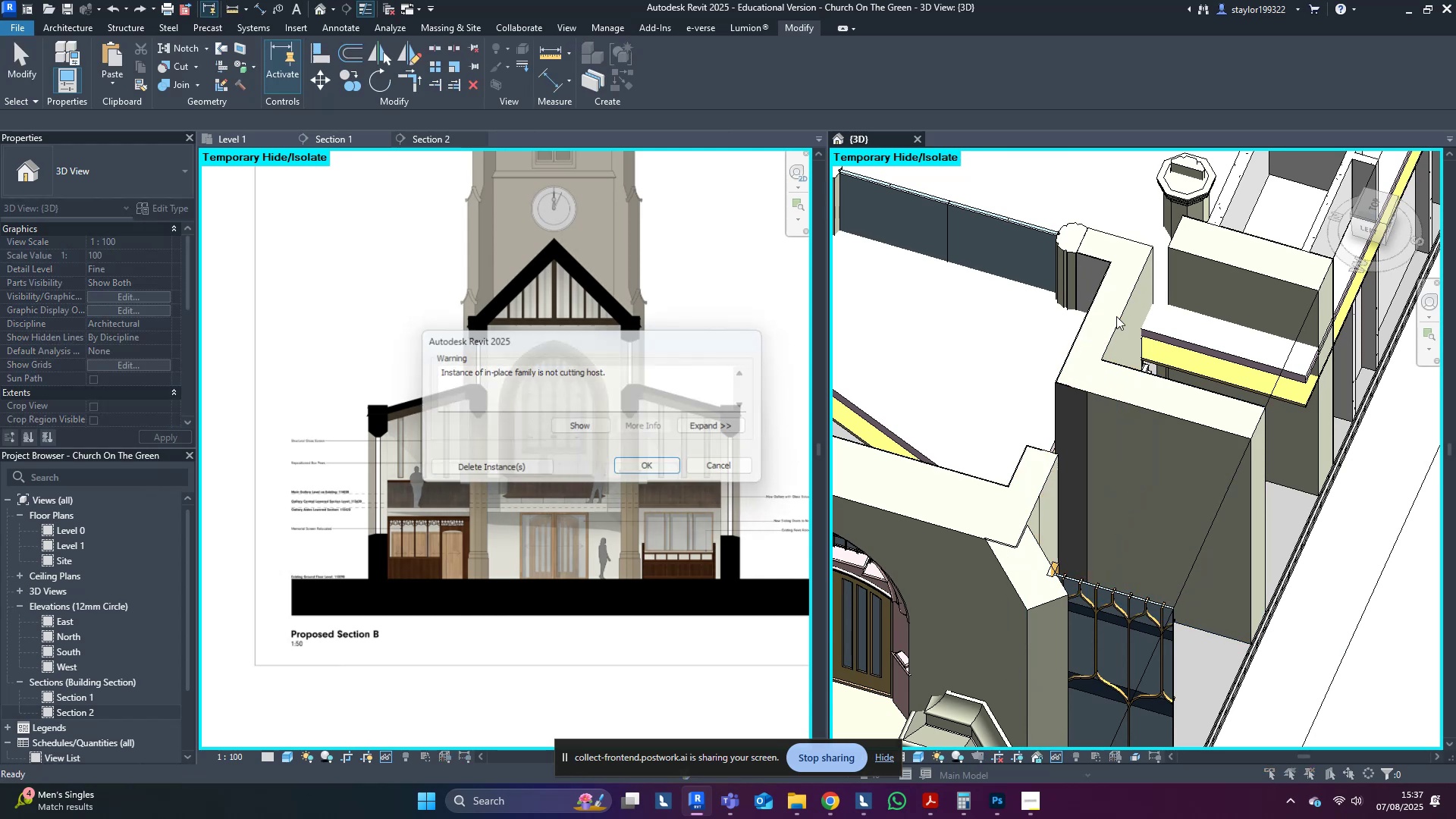 
key(Escape)
 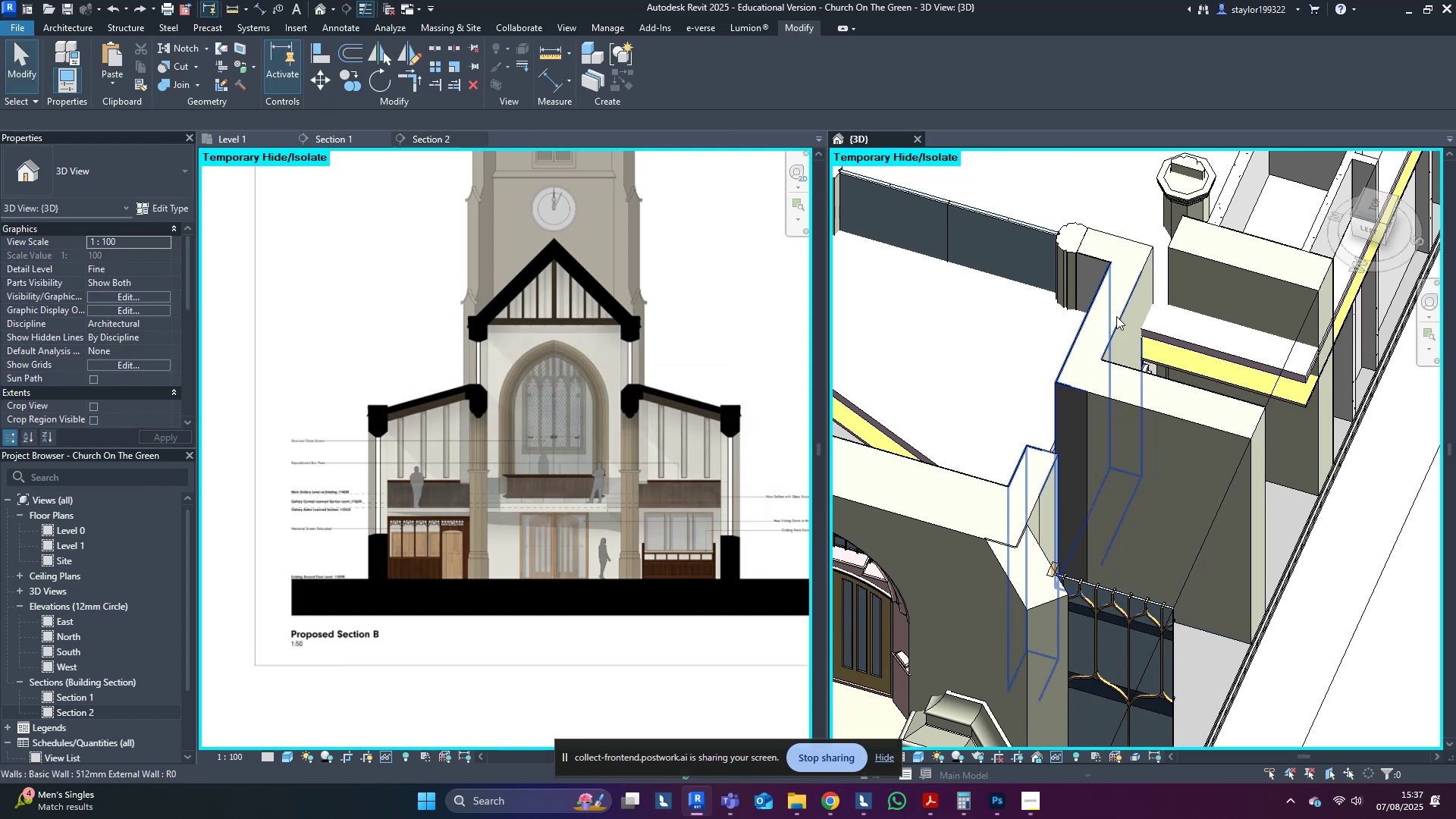 
key(Escape)
 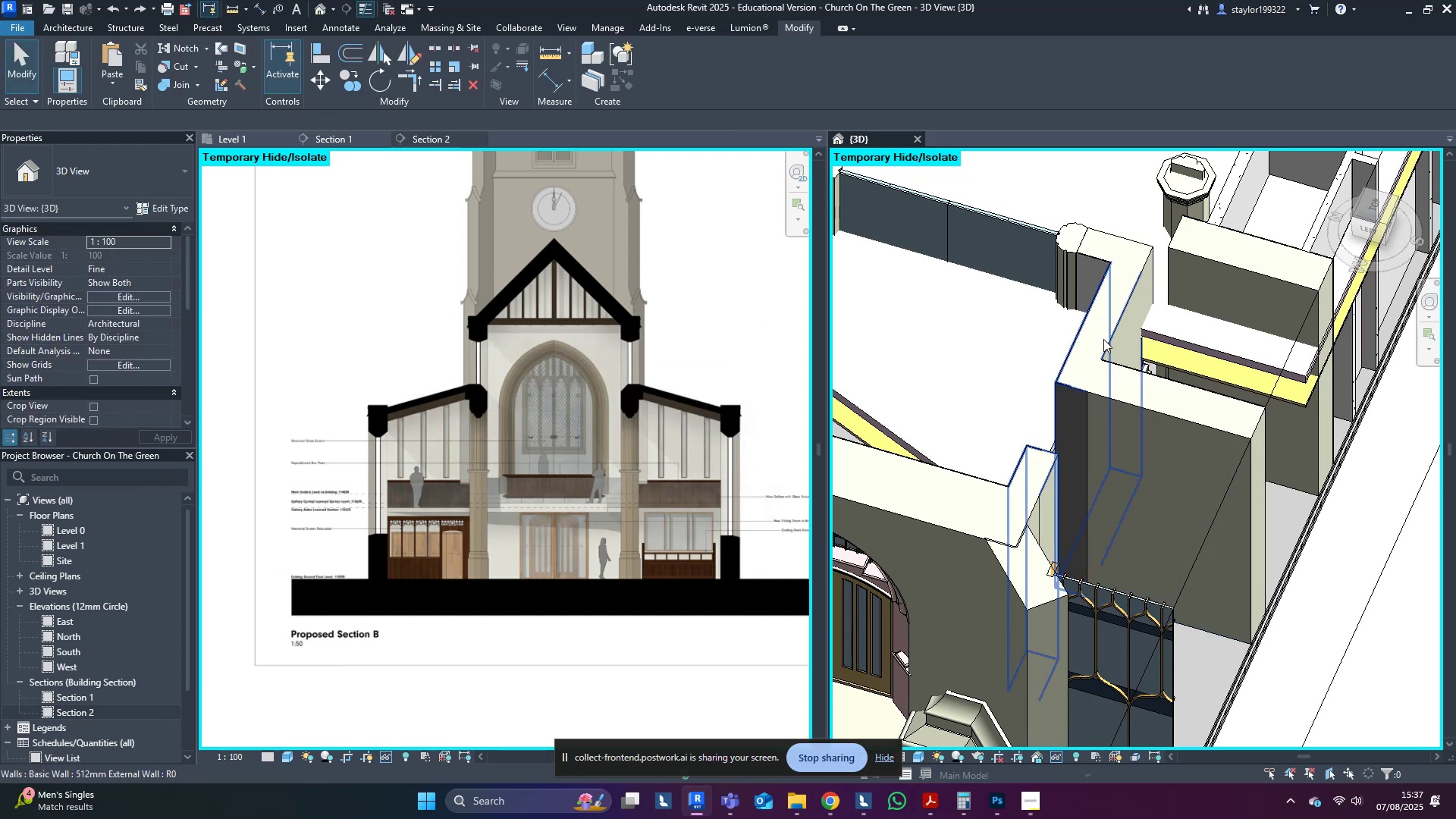 
scroll: coordinate [1084, 412], scroll_direction: down, amount: 3.0
 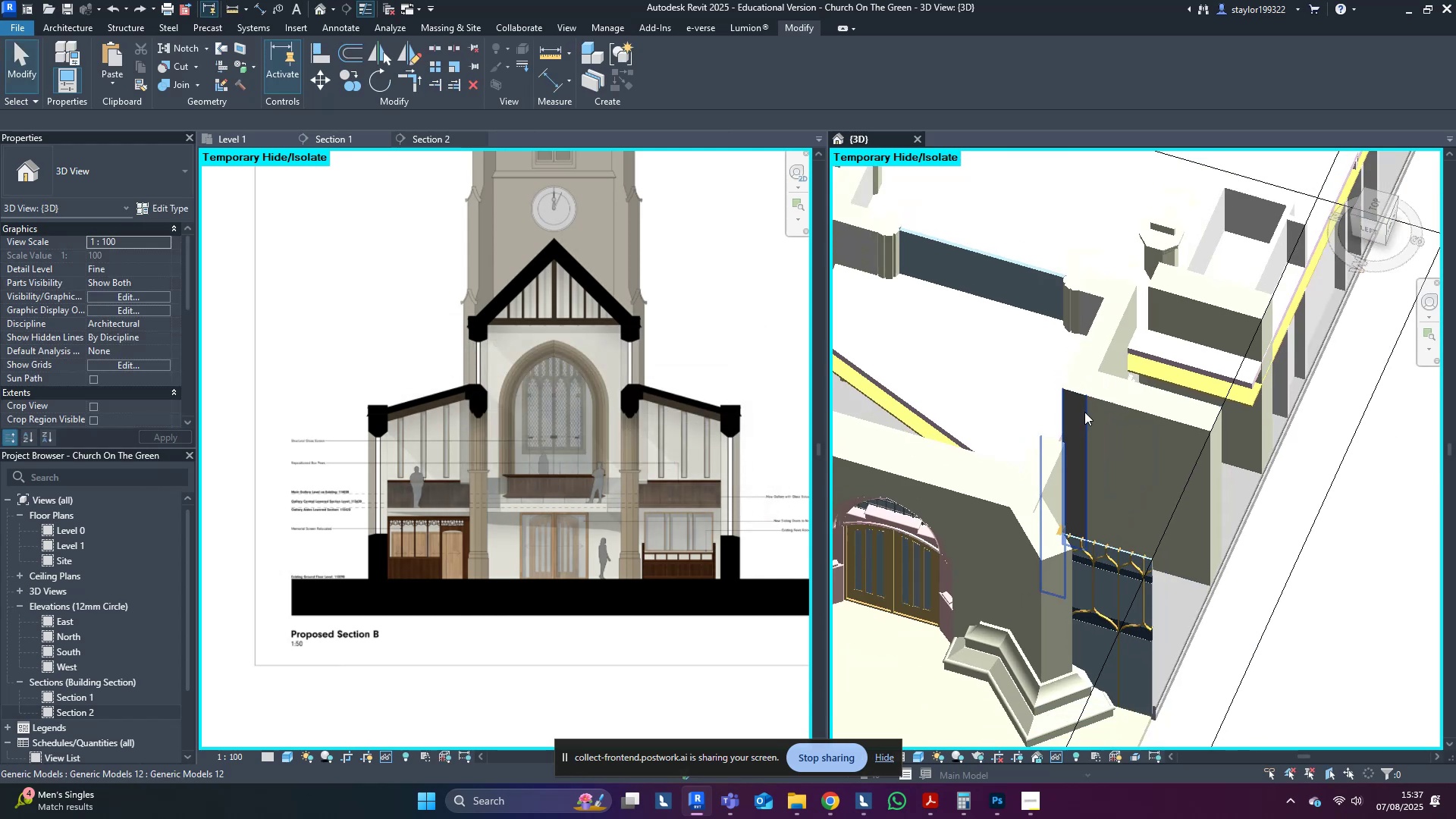 
hold_key(key=ShiftLeft, duration=1.5)
 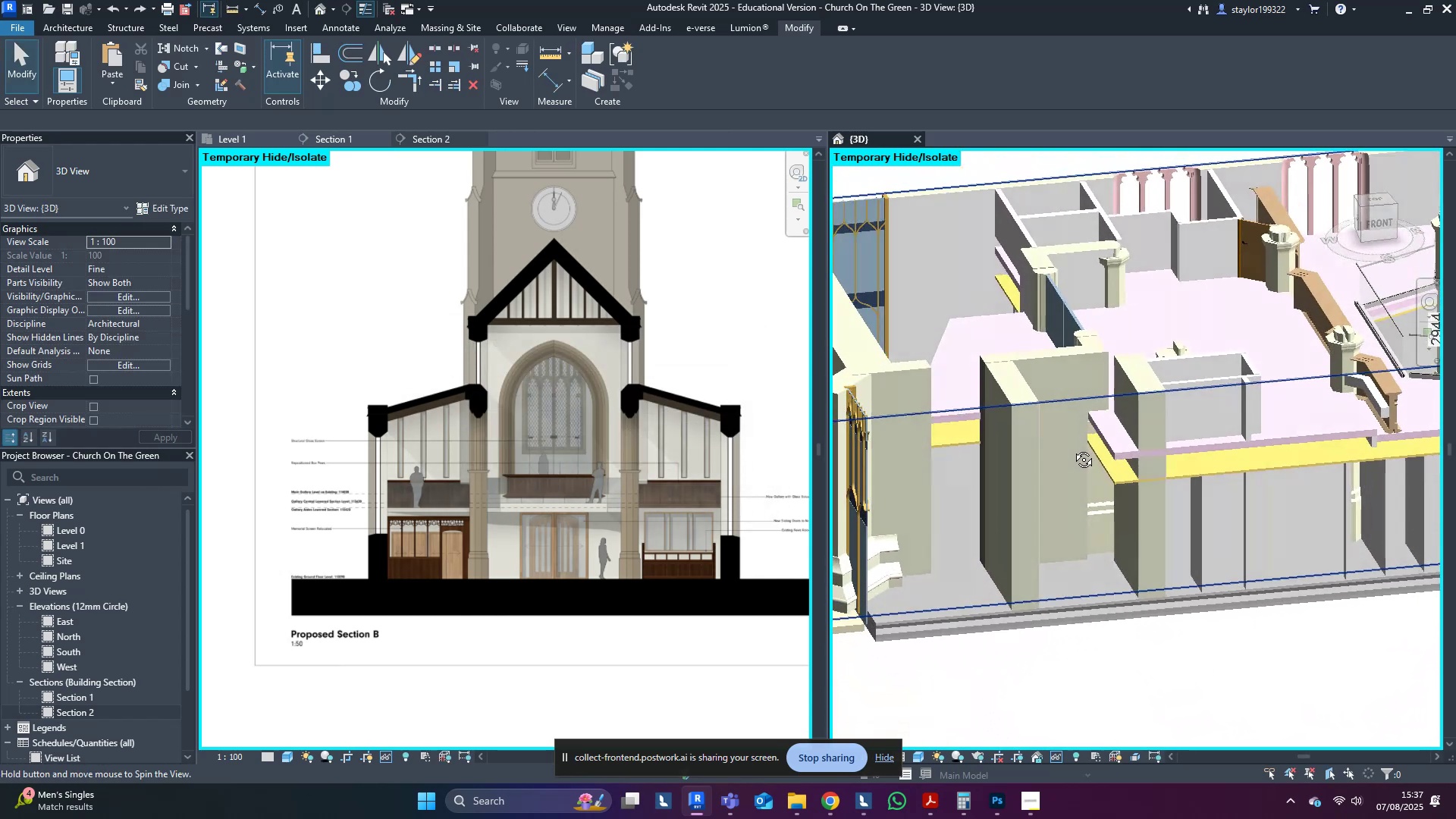 
hold_key(key=ShiftLeft, duration=0.96)
 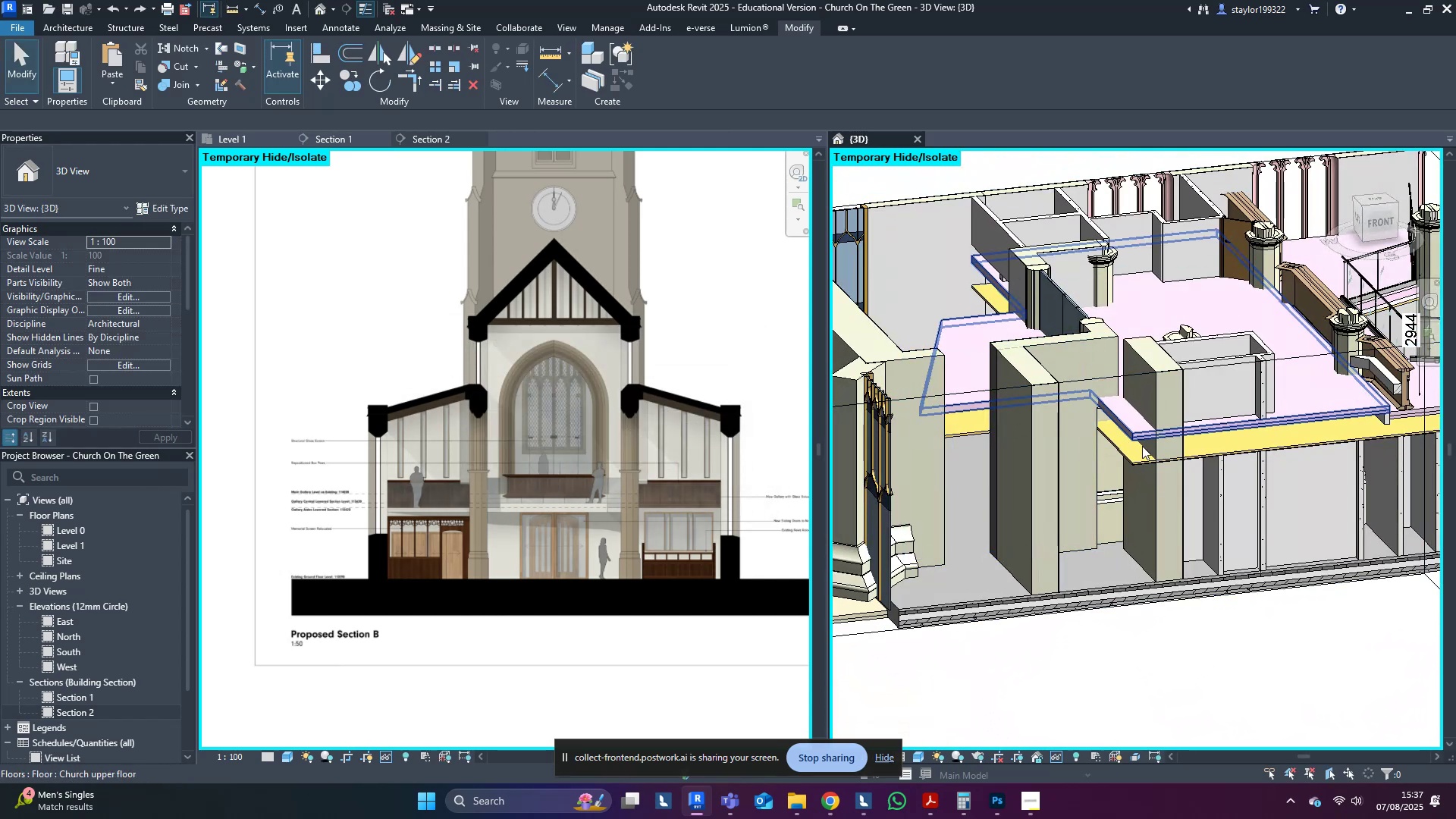 
scroll: coordinate [1157, 460], scroll_direction: up, amount: 4.0
 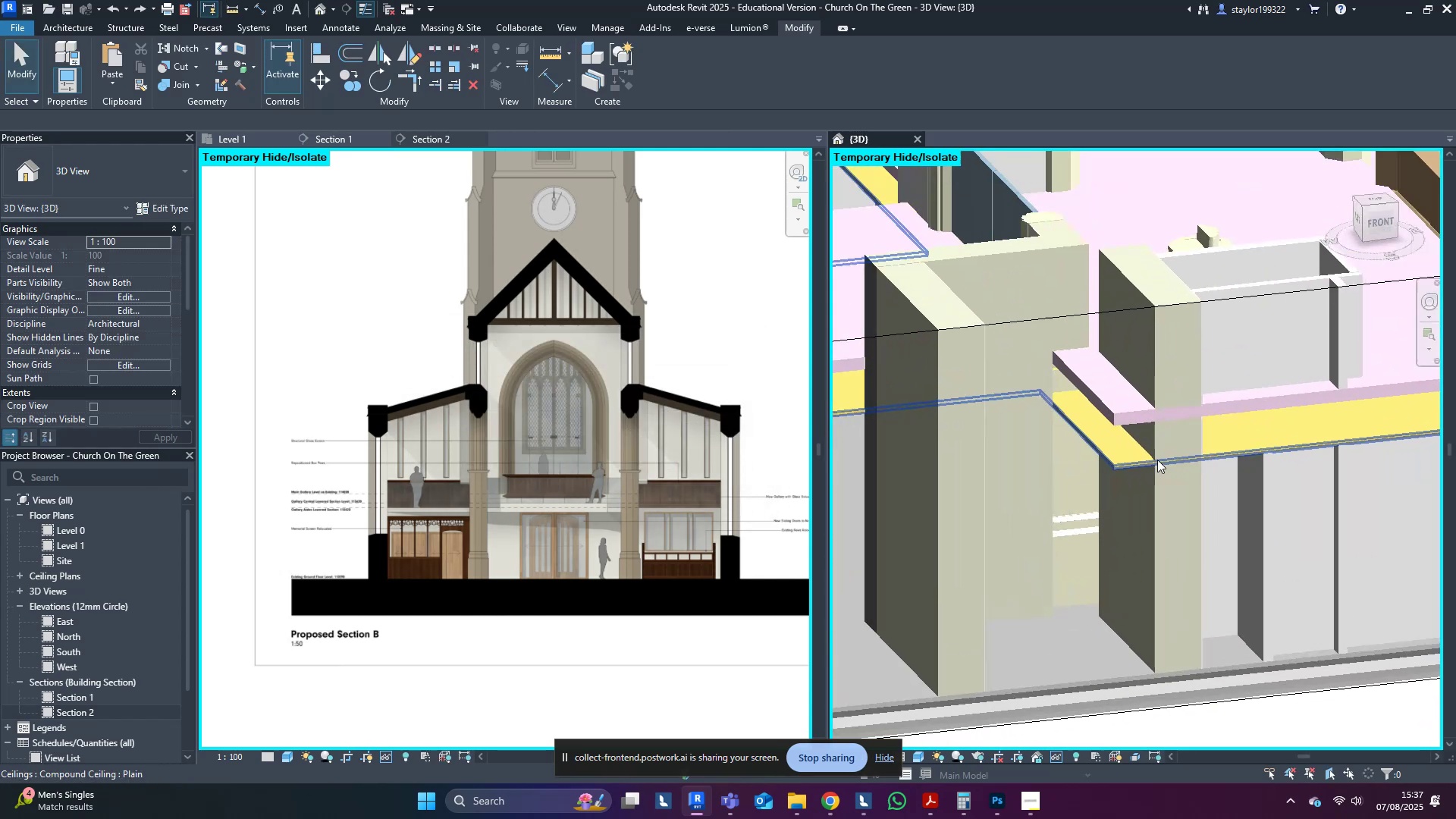 
hold_key(key=ShiftLeft, duration=1.32)
 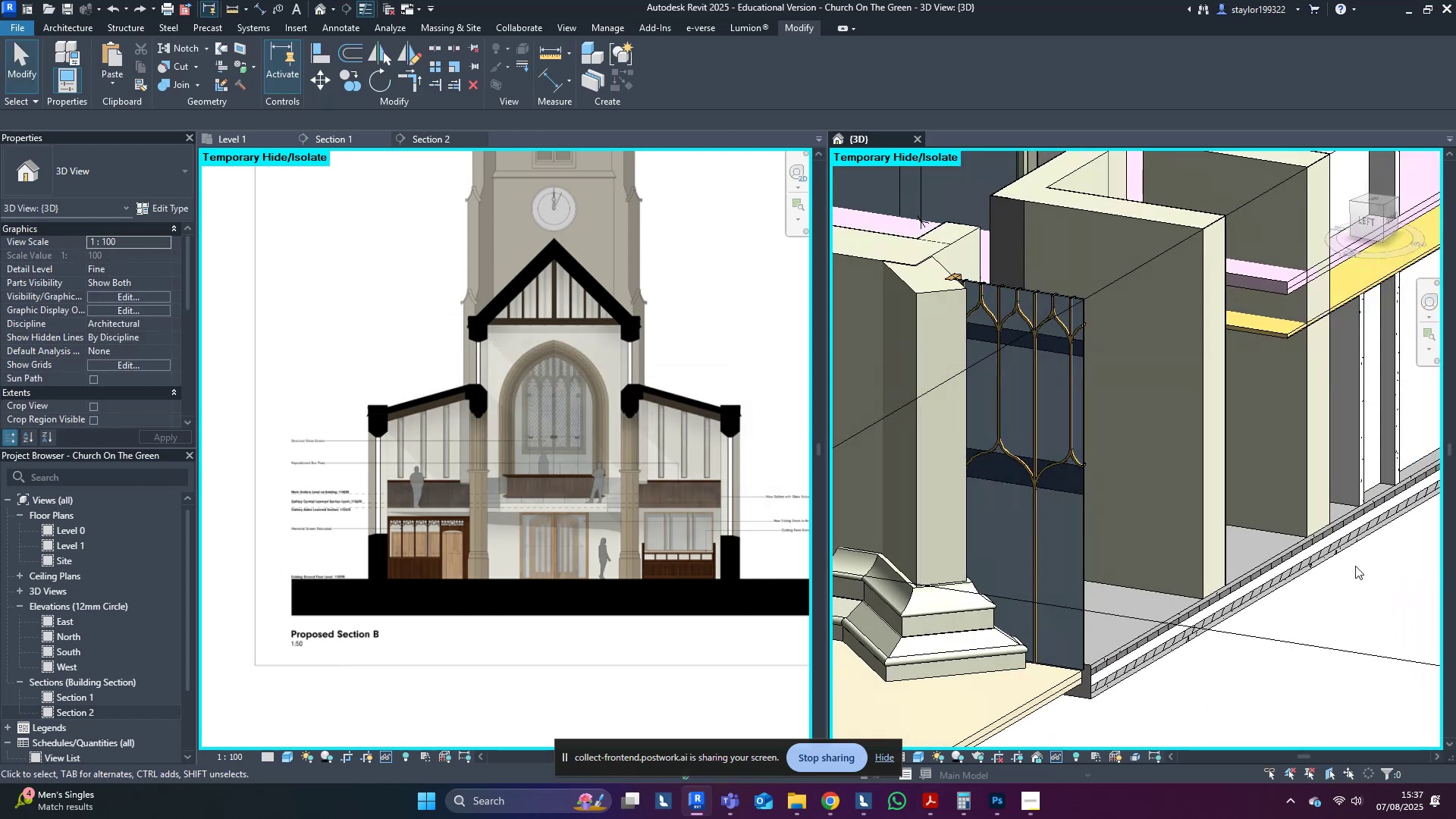 
scroll: coordinate [1280, 534], scroll_direction: down, amount: 4.0
 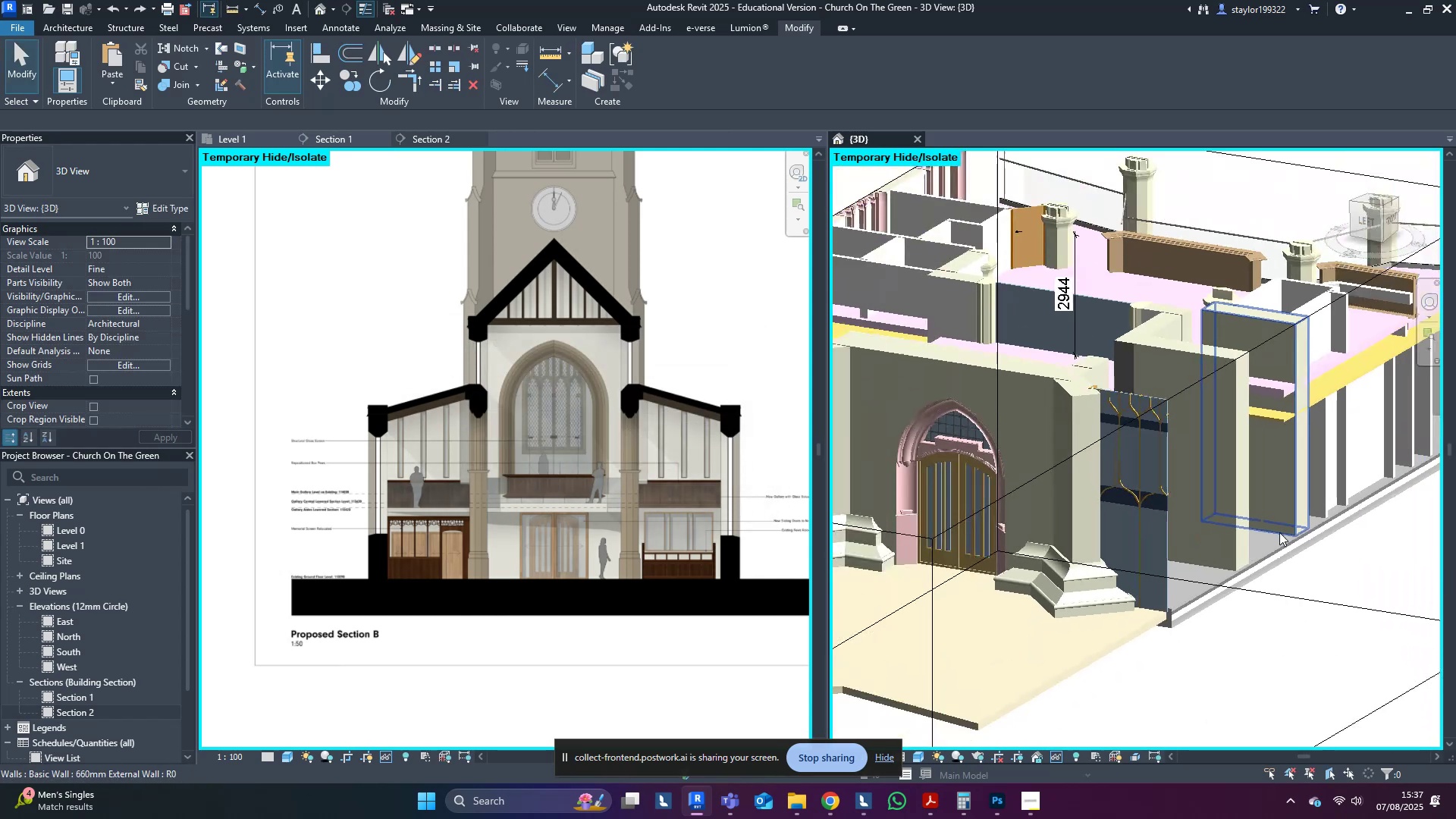 
hold_key(key=ShiftLeft, duration=1.27)
 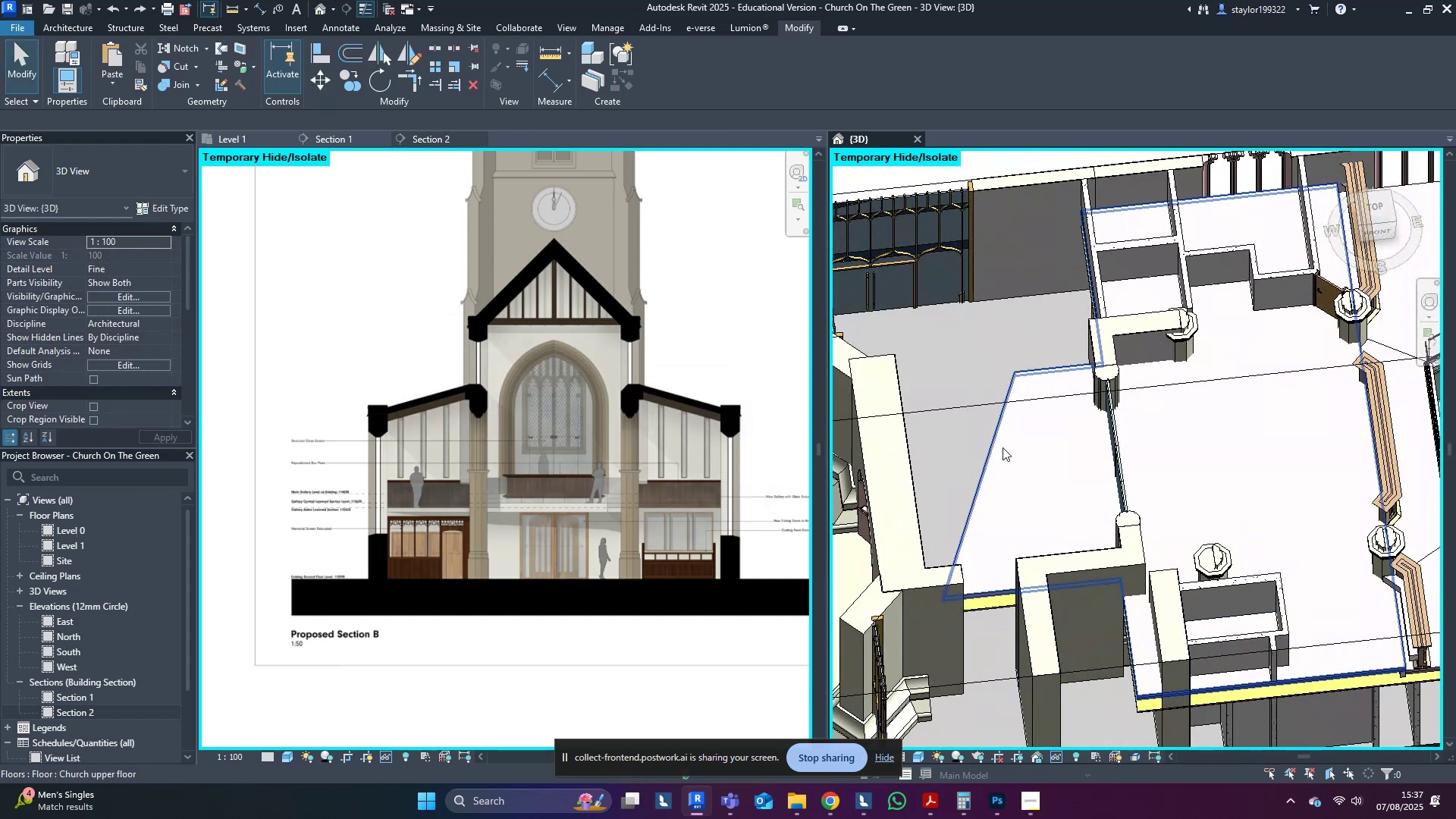 
hold_key(key=ShiftLeft, duration=0.33)
 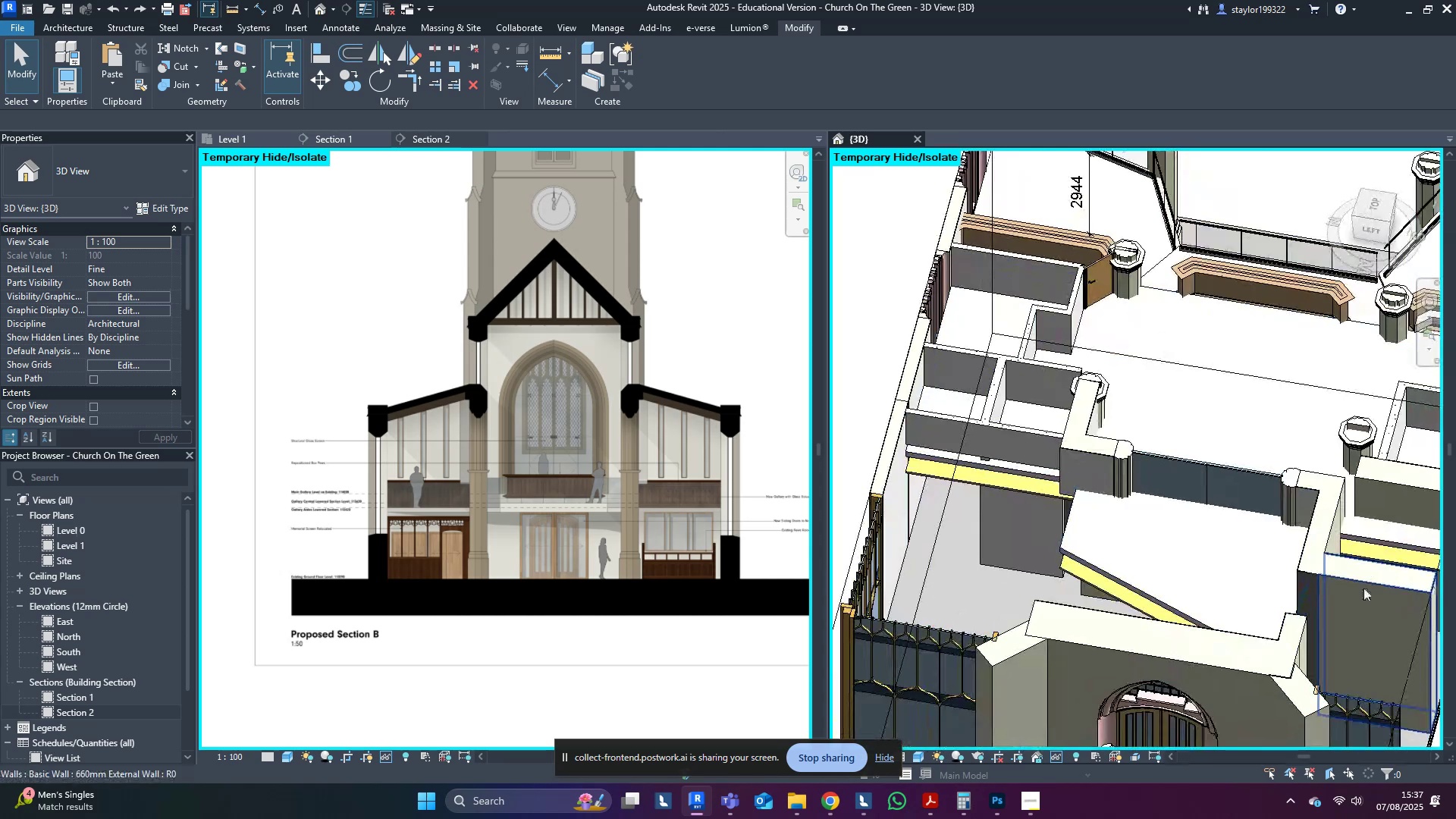 
hold_key(key=ShiftLeft, duration=0.59)
 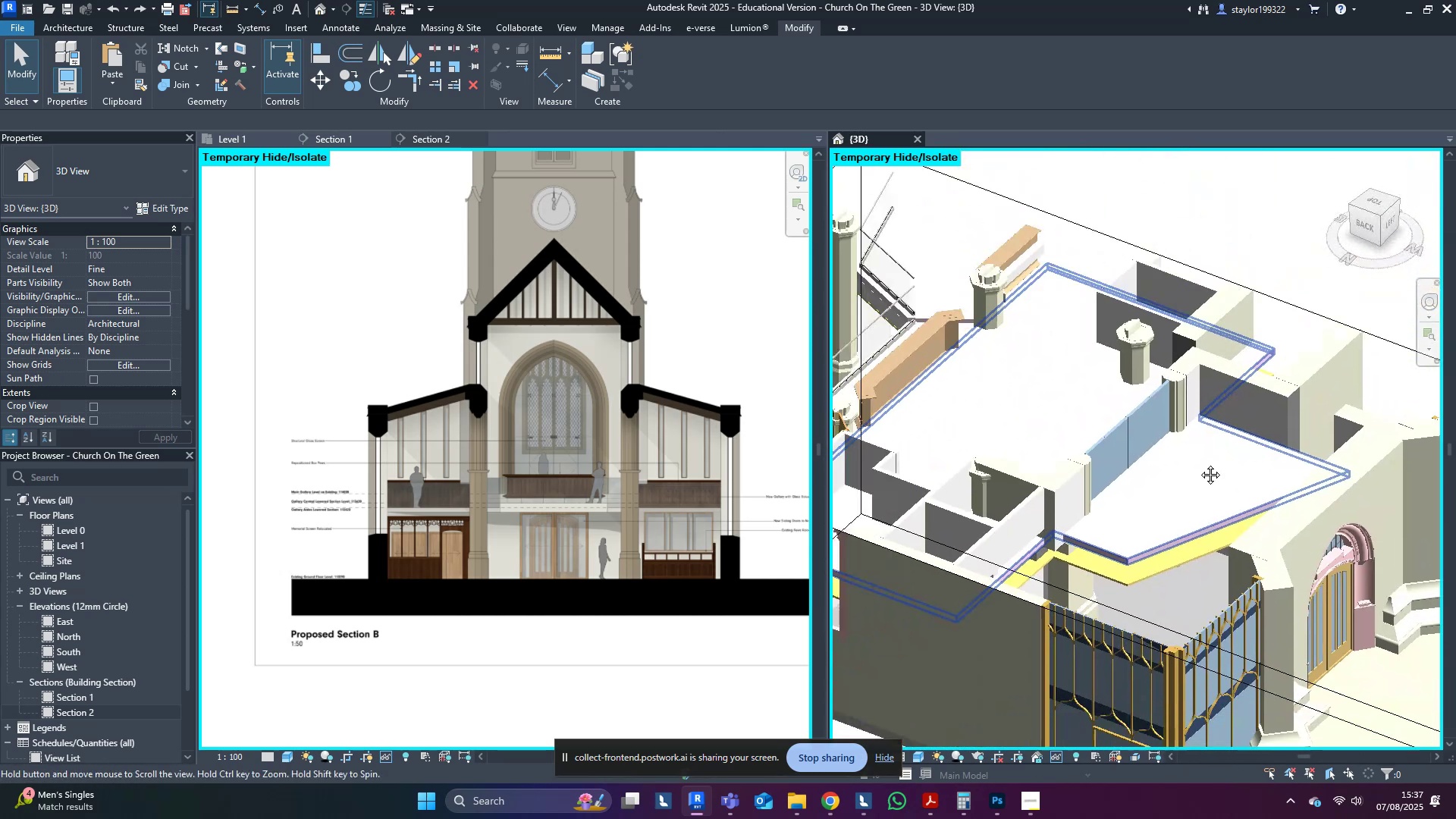 
type(wa)
 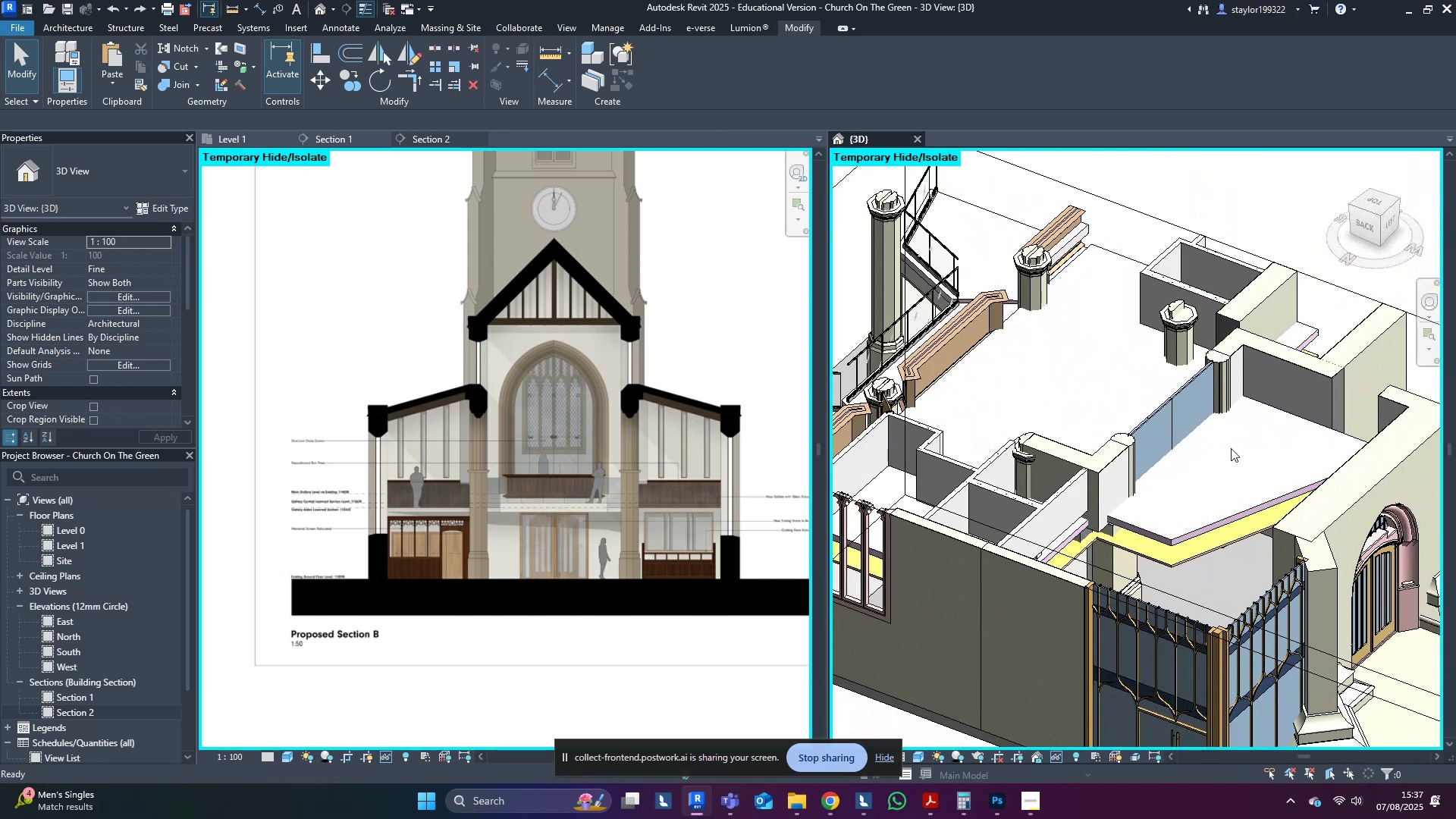 
middle_click([1231, 448])
 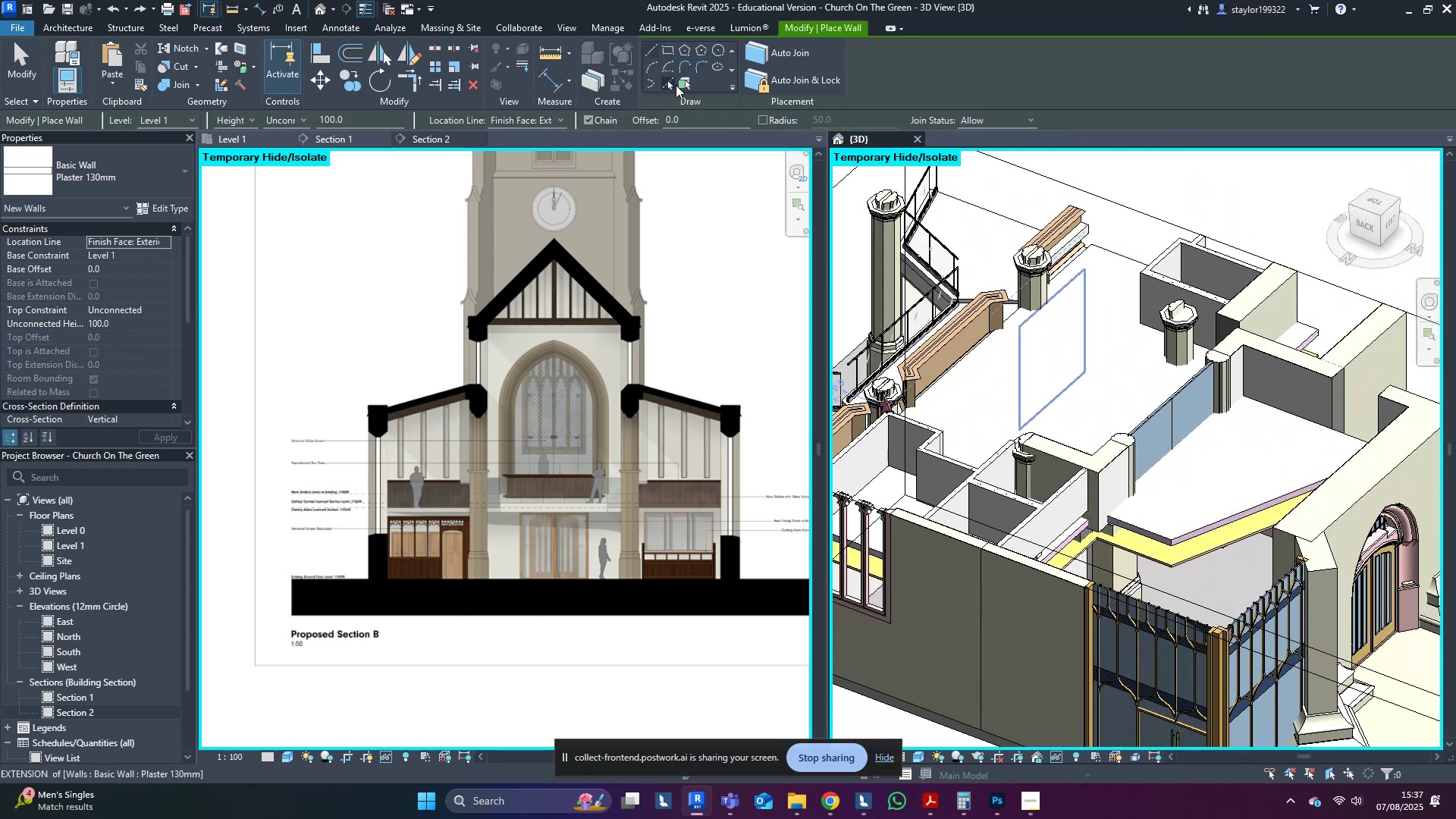 
left_click([670, 83])
 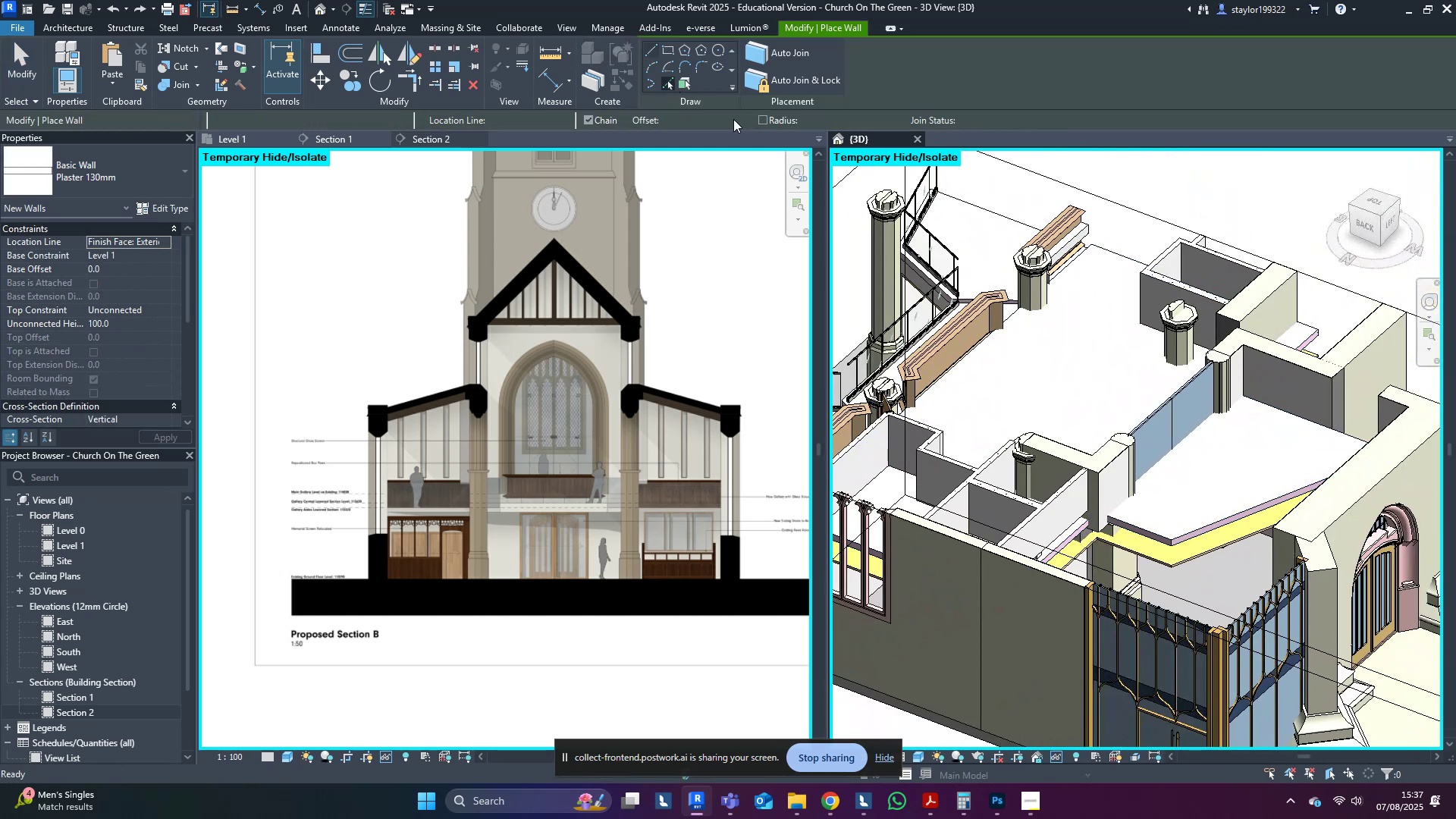 
key(Shift+ShiftLeft)
 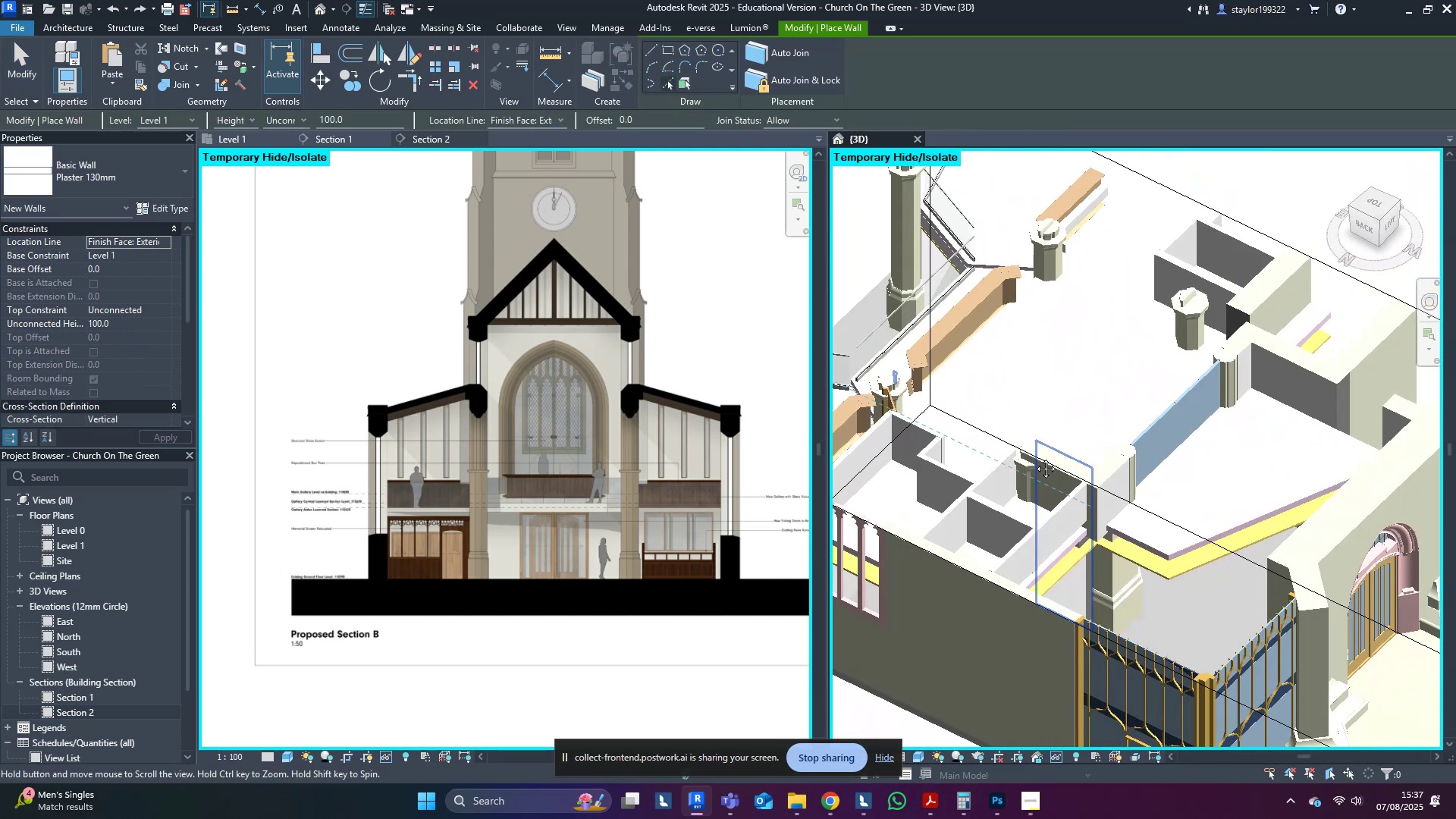 
scroll: coordinate [1093, 556], scroll_direction: up, amount: 4.0
 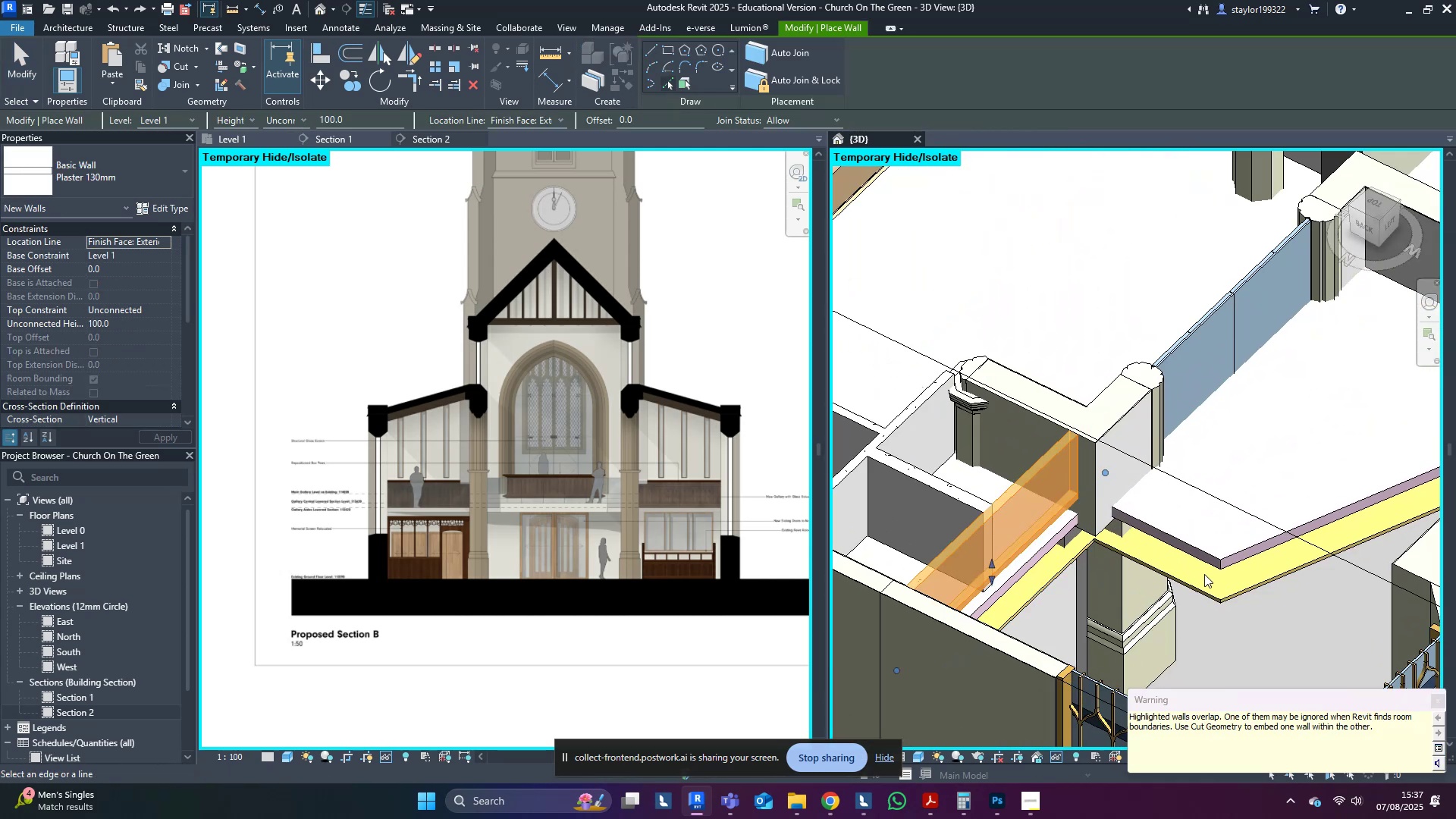 
left_click([1191, 589])
 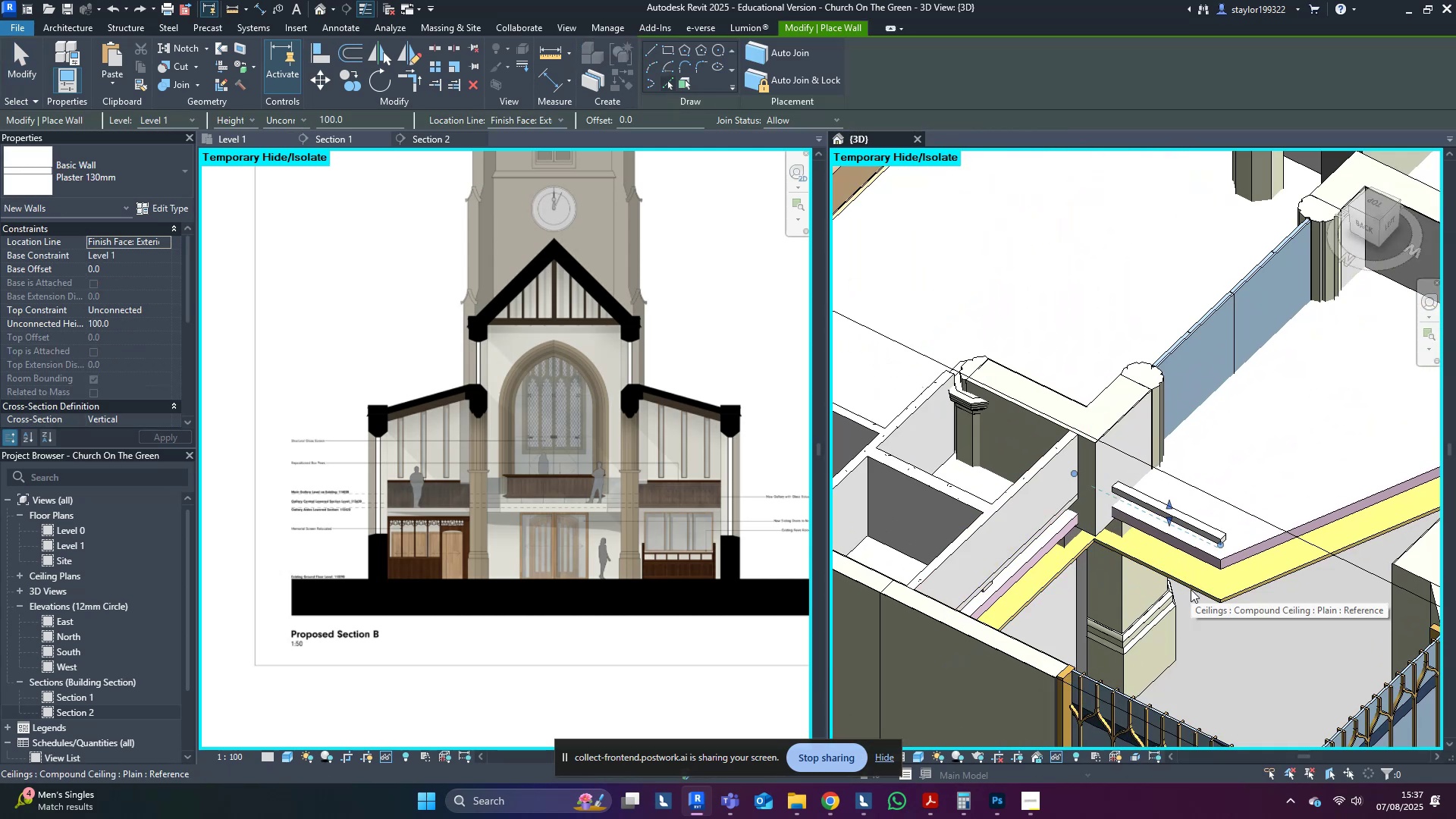 
key(Control+Z)
 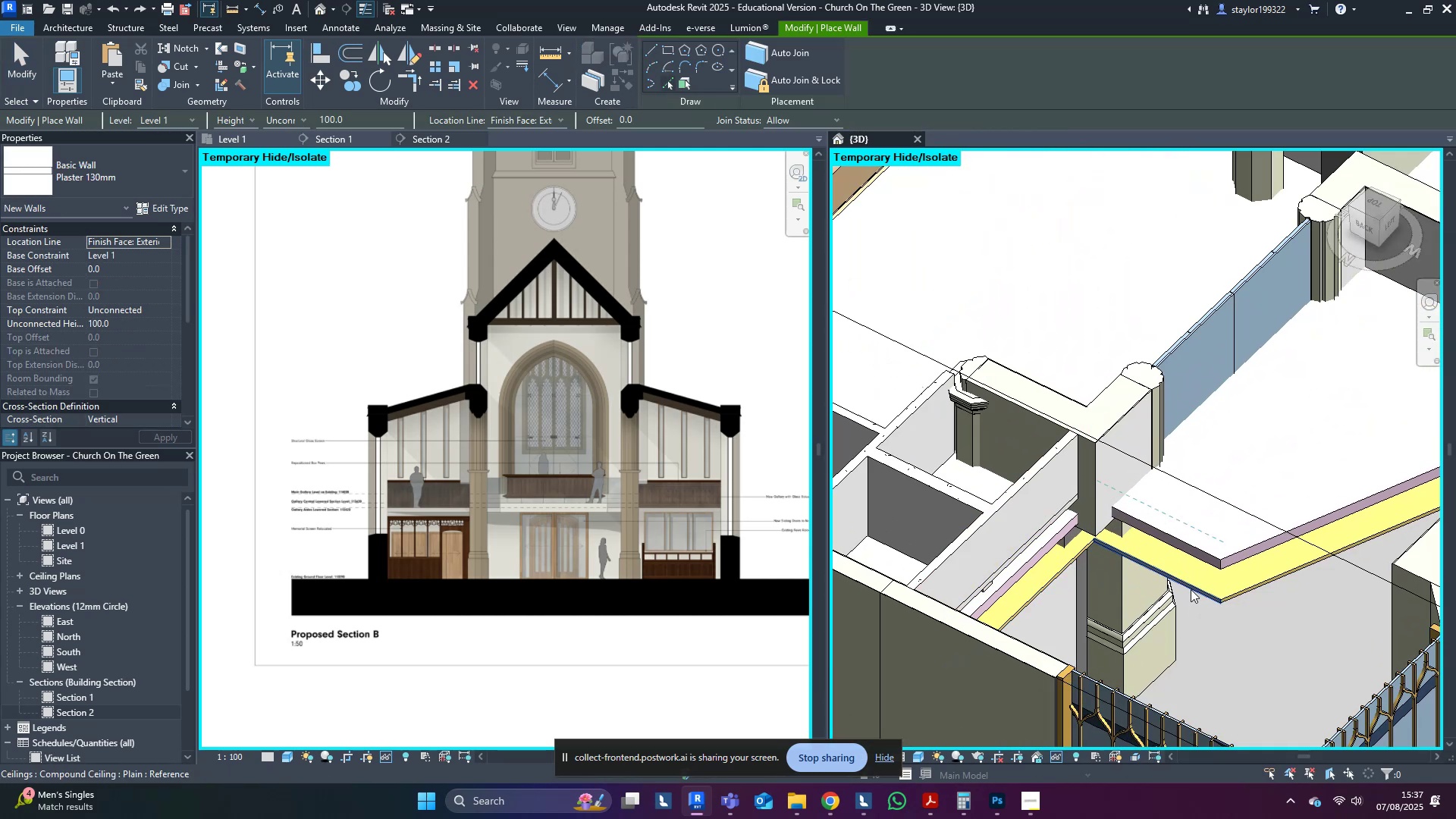 
left_click([1191, 589])
 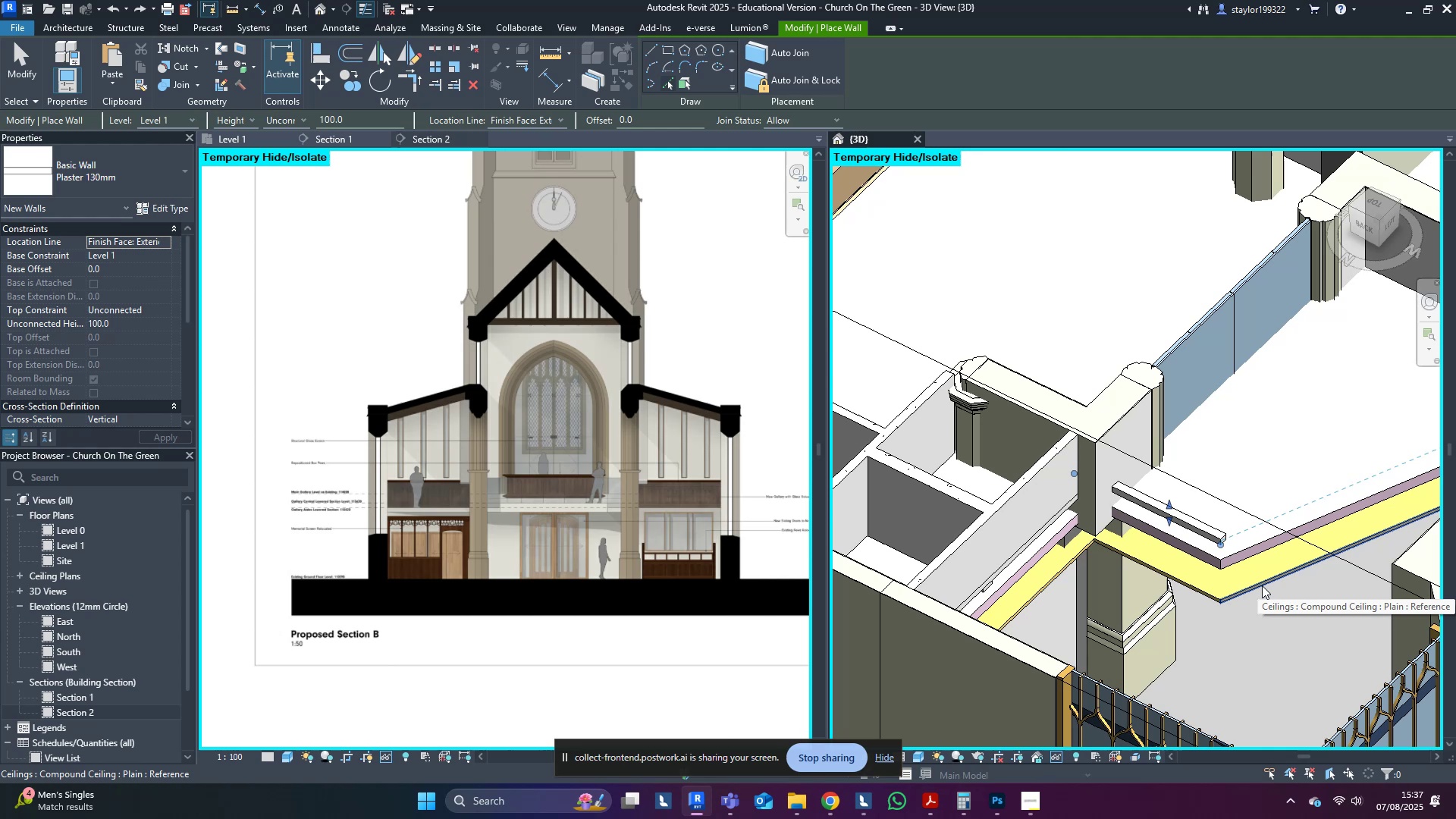 
left_click([1262, 585])
 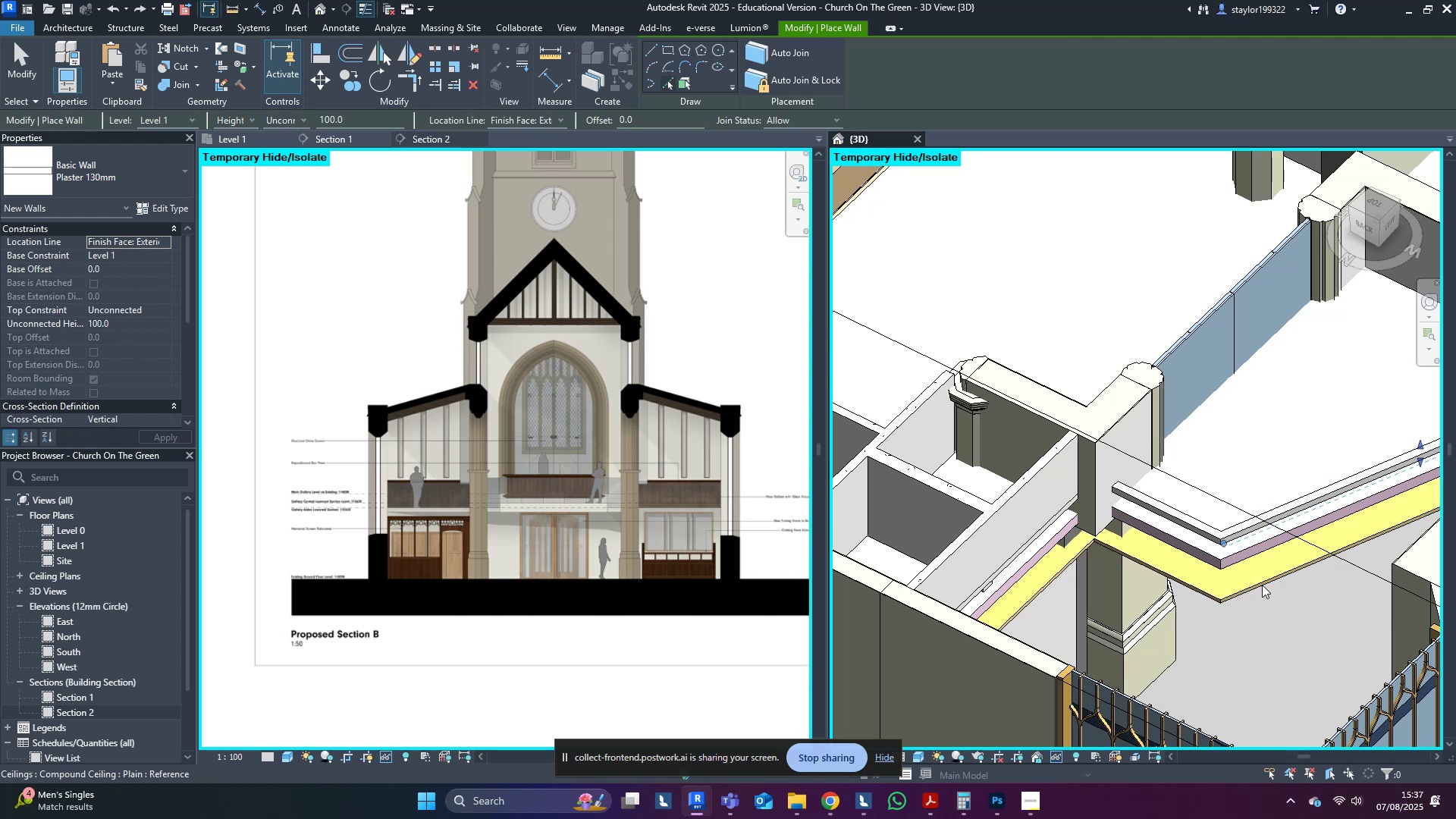 
scroll: coordinate [1242, 603], scroll_direction: up, amount: 4.0
 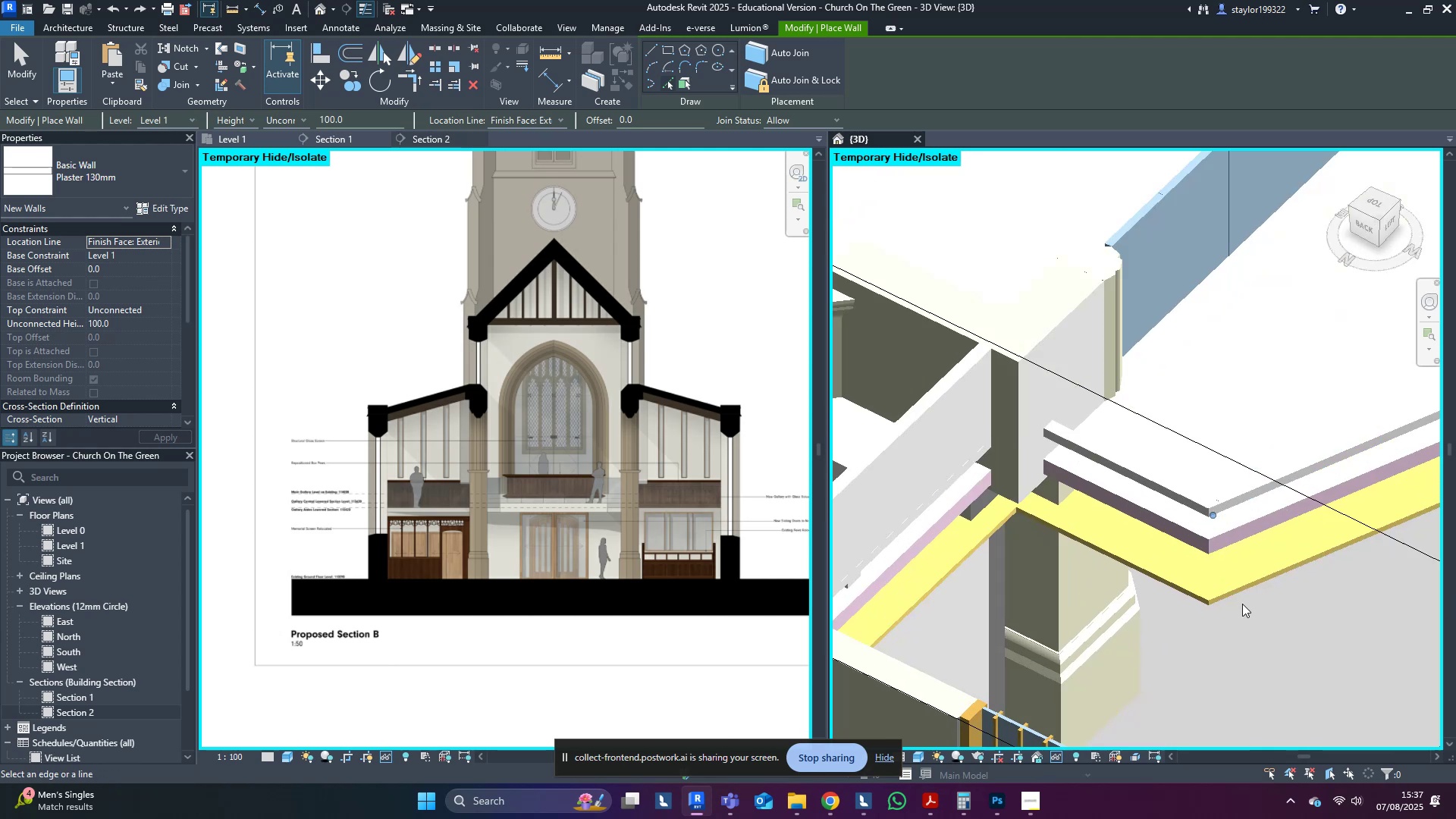 
type(al)
 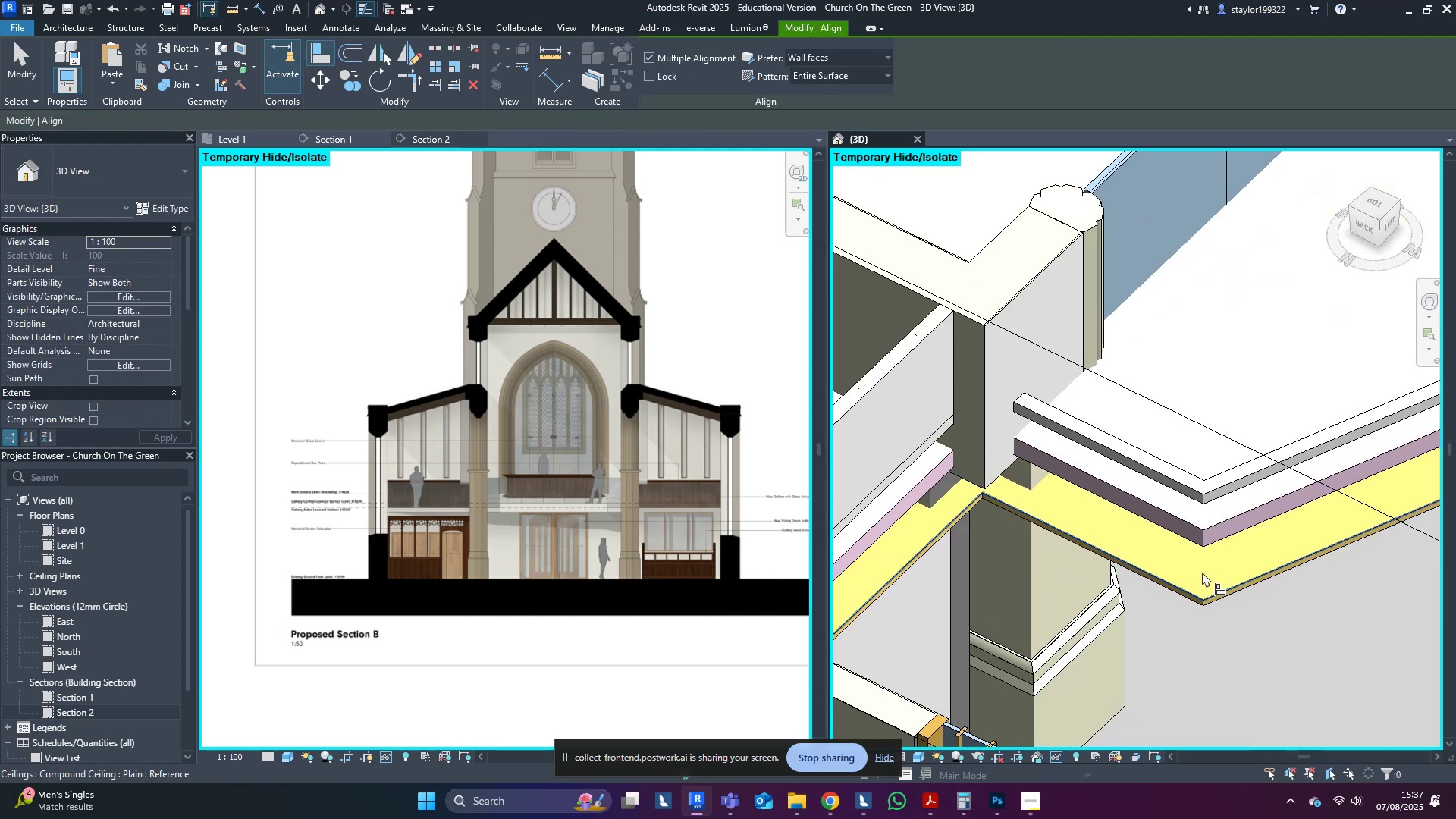 
left_click([1202, 572])
 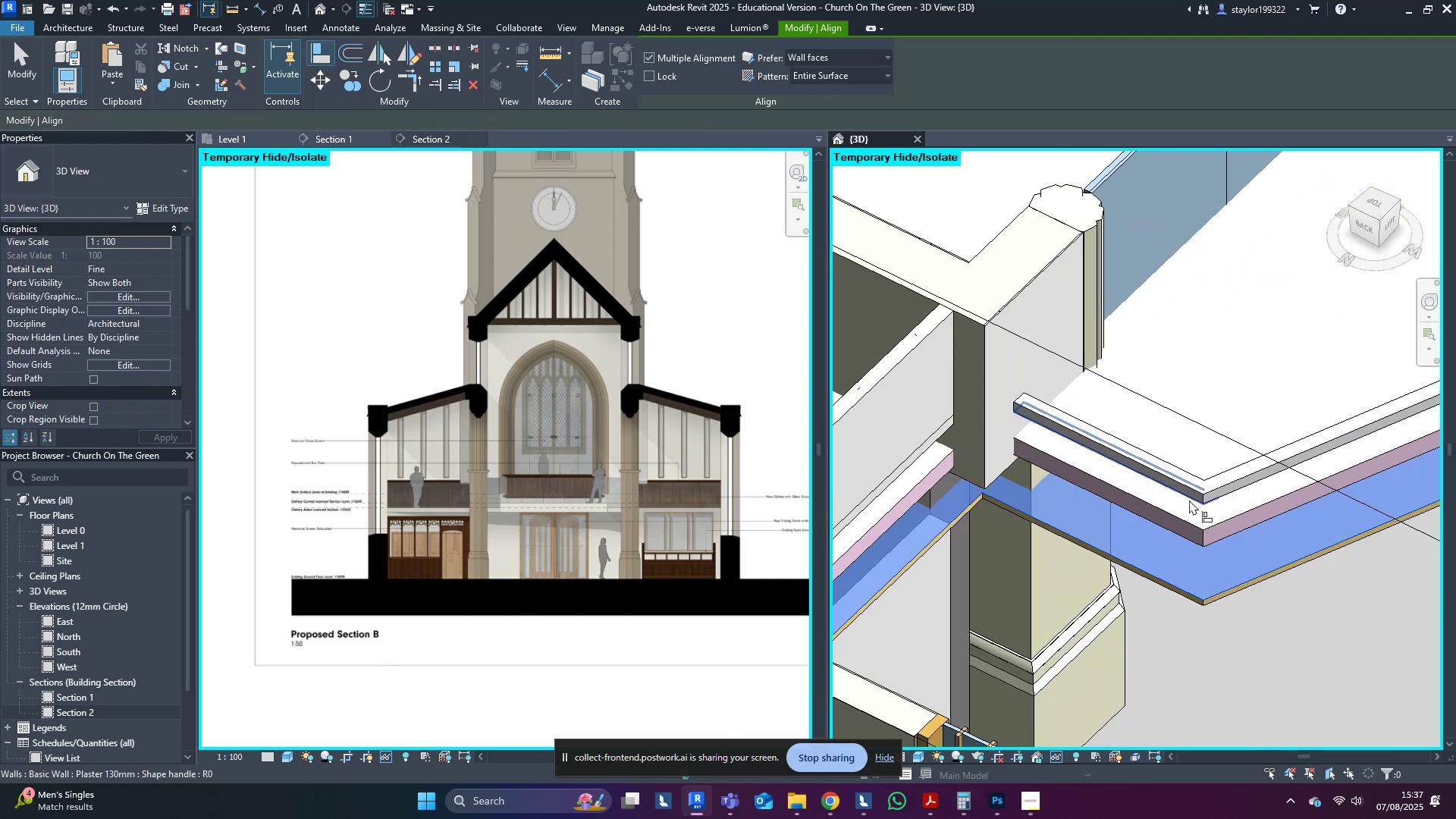 
left_click([1189, 500])
 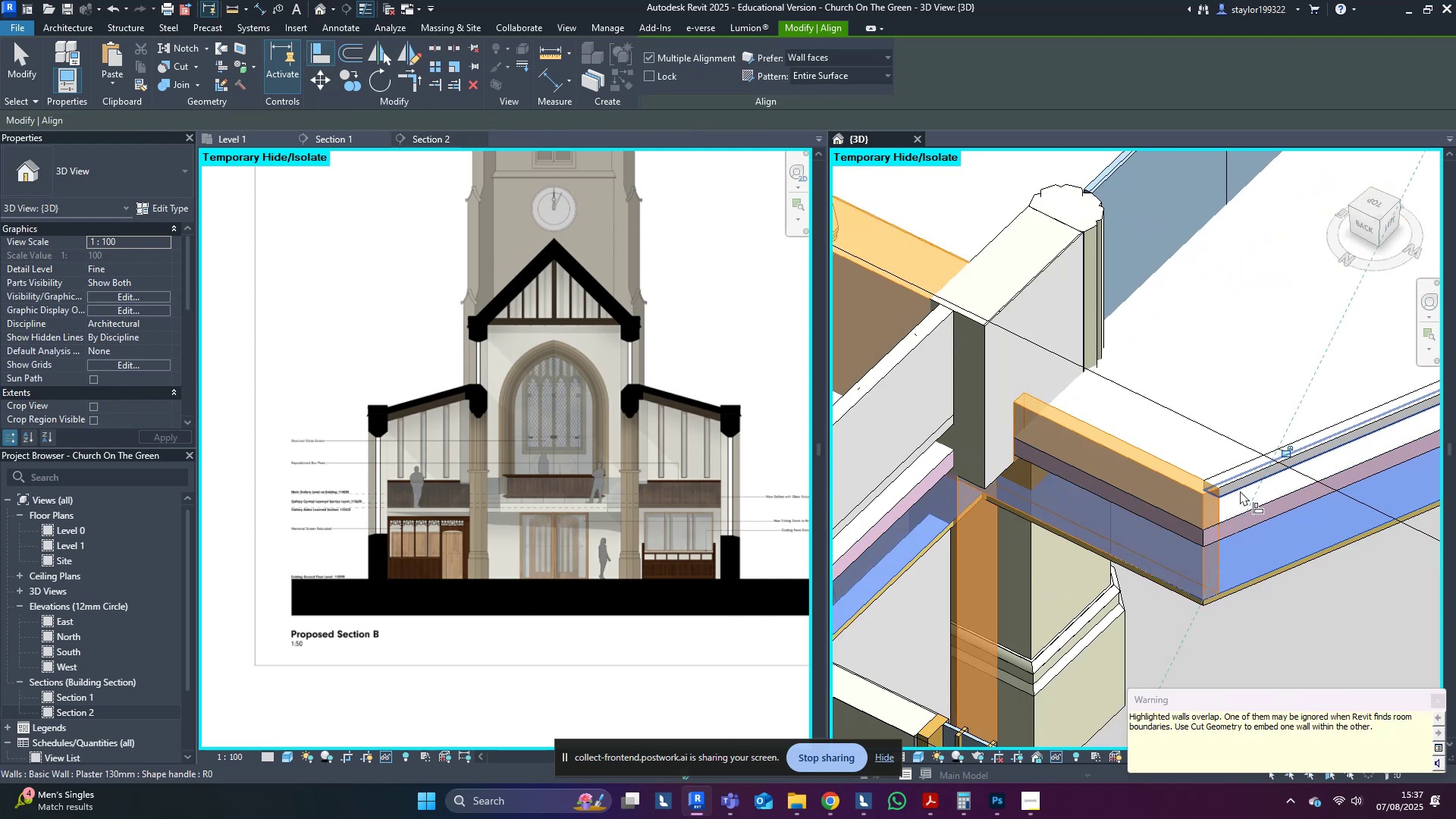 
left_click([1240, 491])
 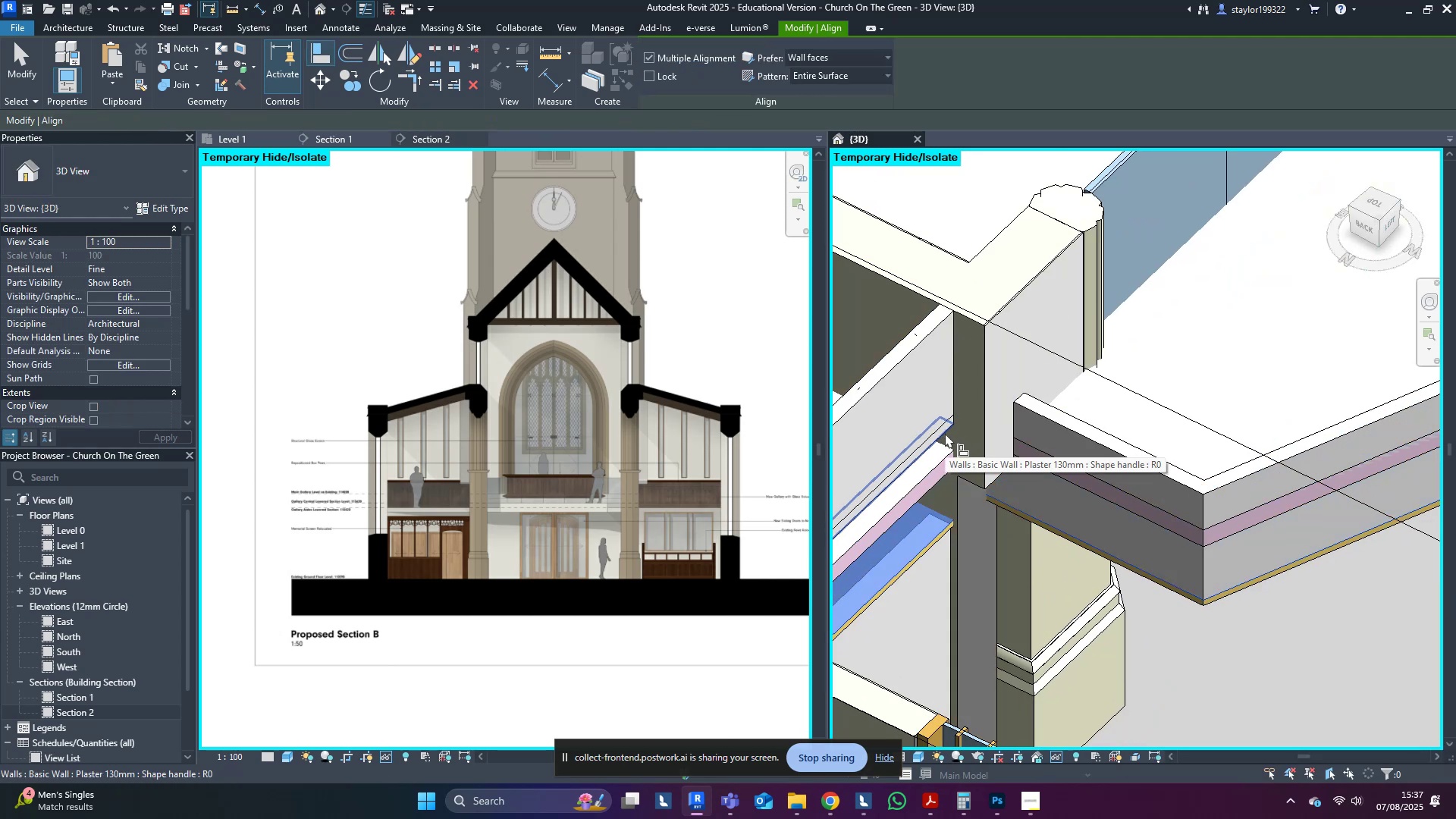 
left_click([945, 433])
 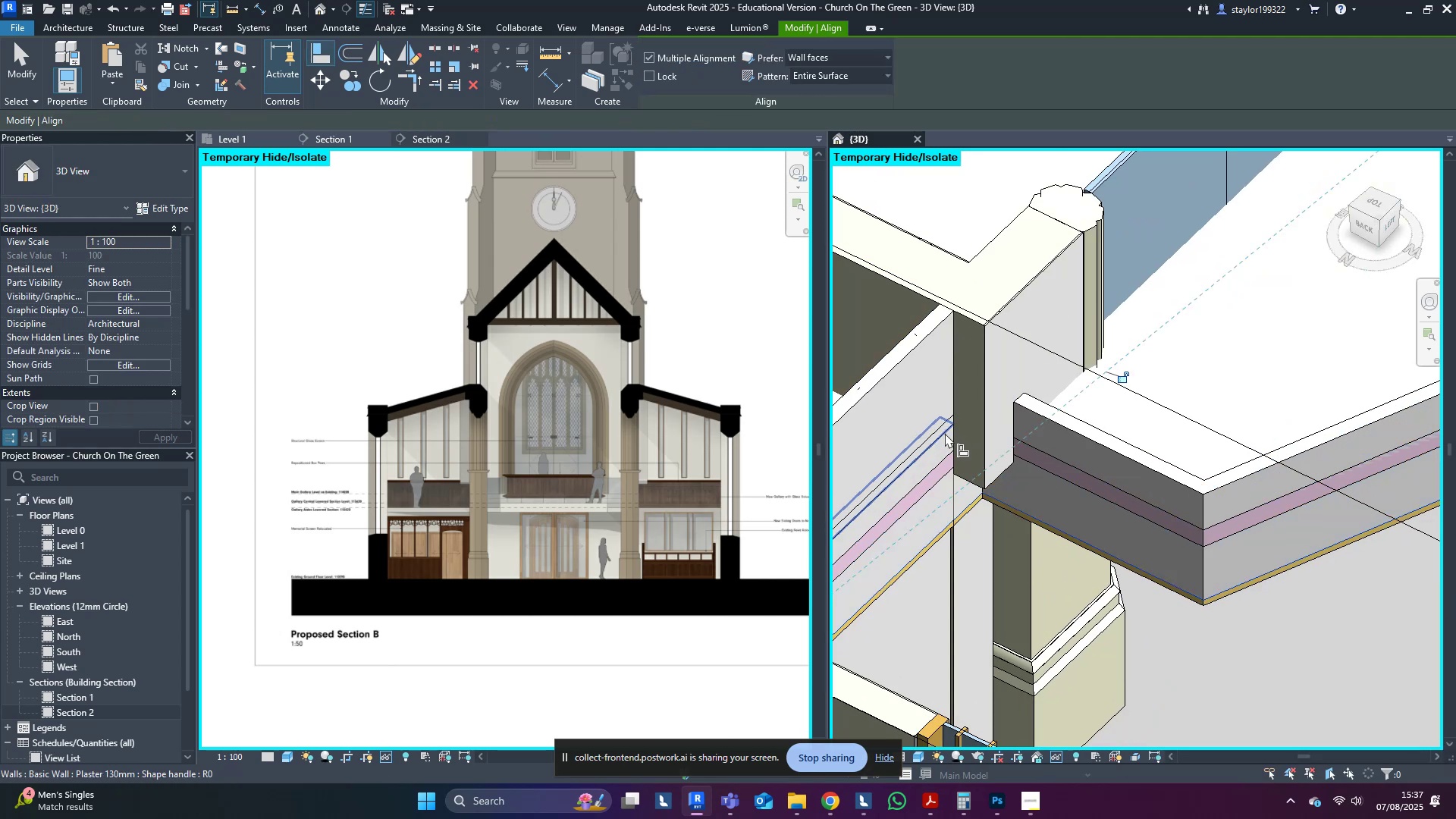 
scroll: coordinate [945, 439], scroll_direction: down, amount: 3.0
 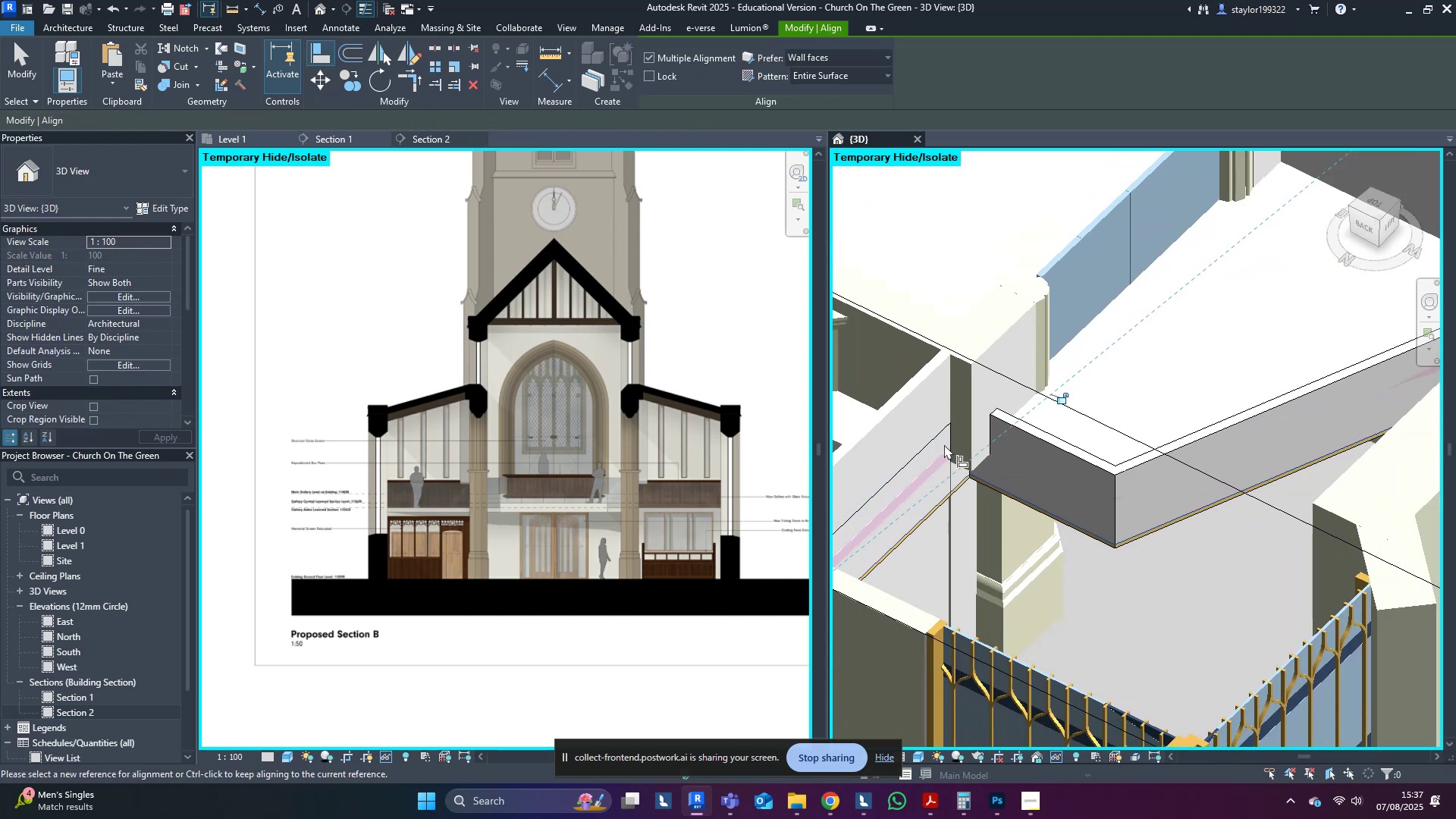 
type(al)
 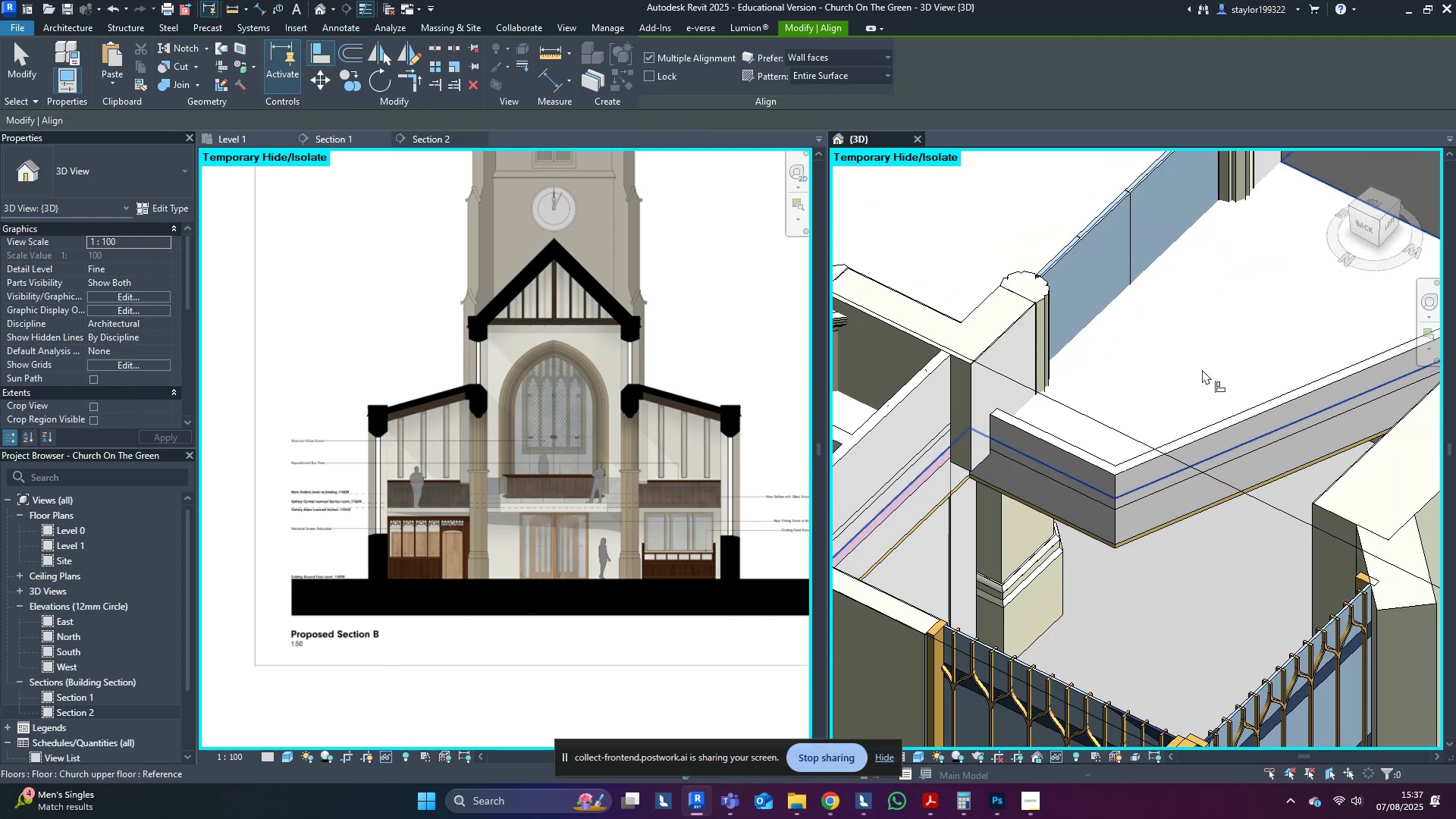 
left_click([1202, 369])
 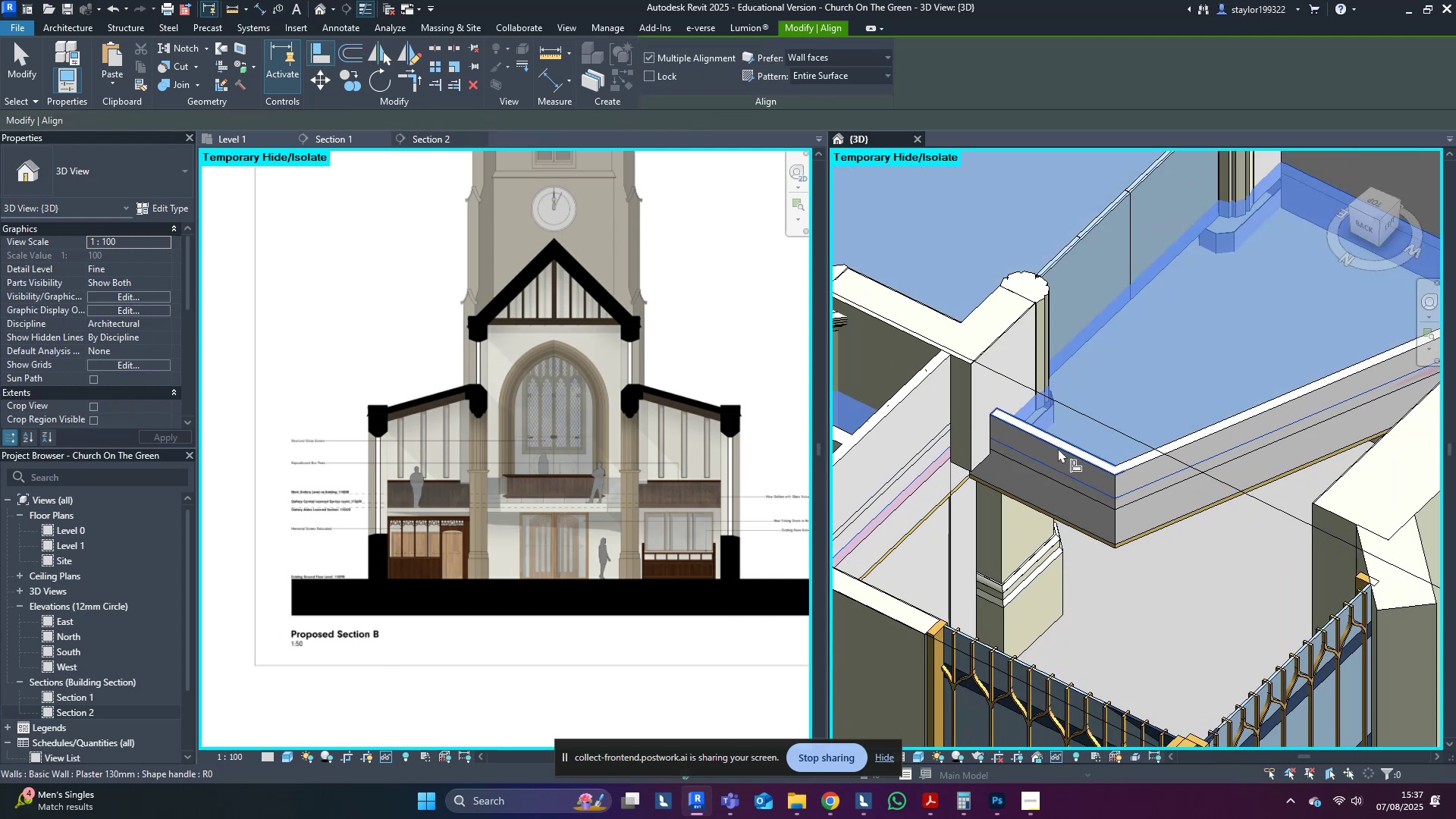 
left_click([1058, 448])
 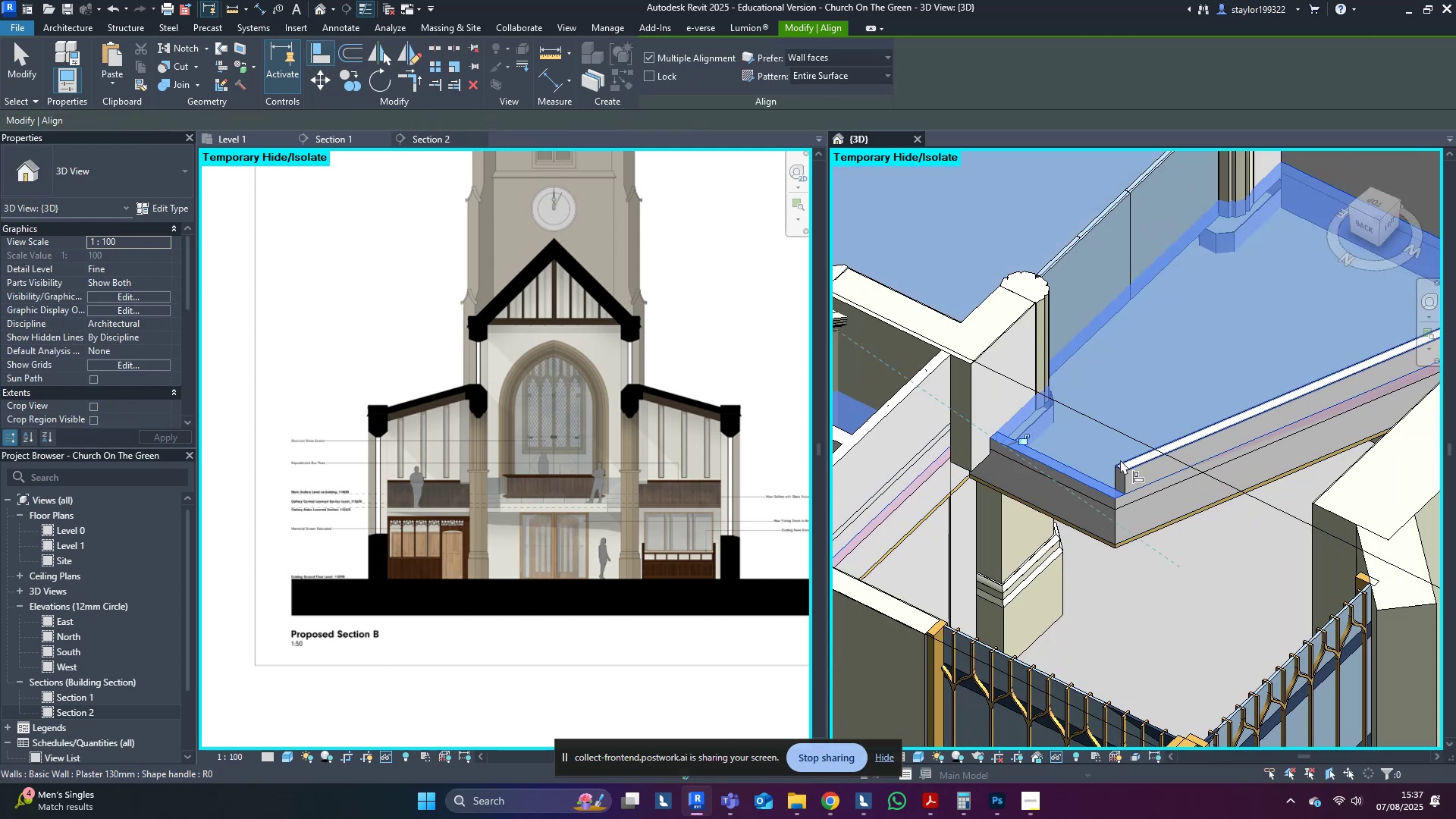 
left_click([1120, 460])
 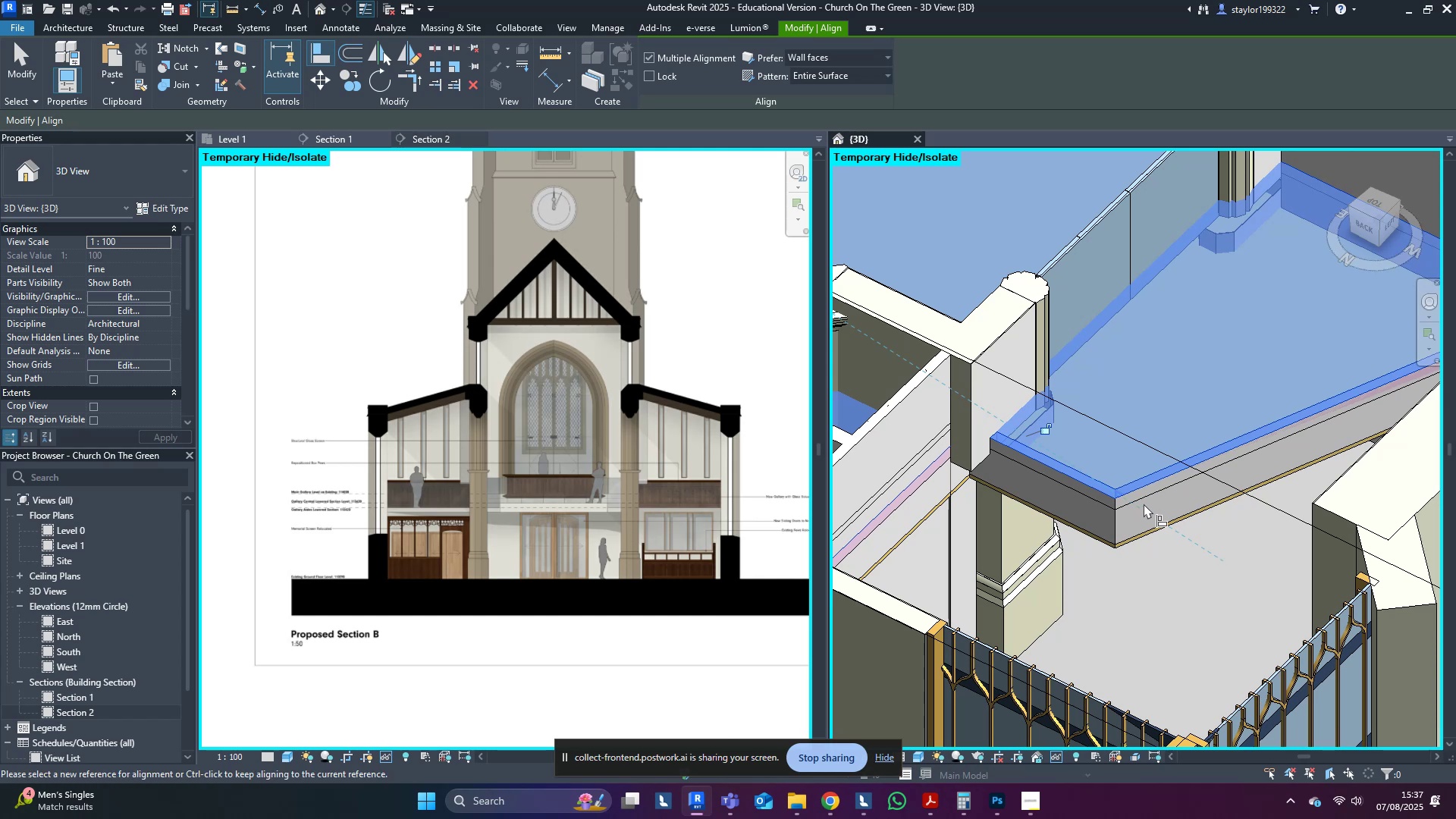 
type(ma)
 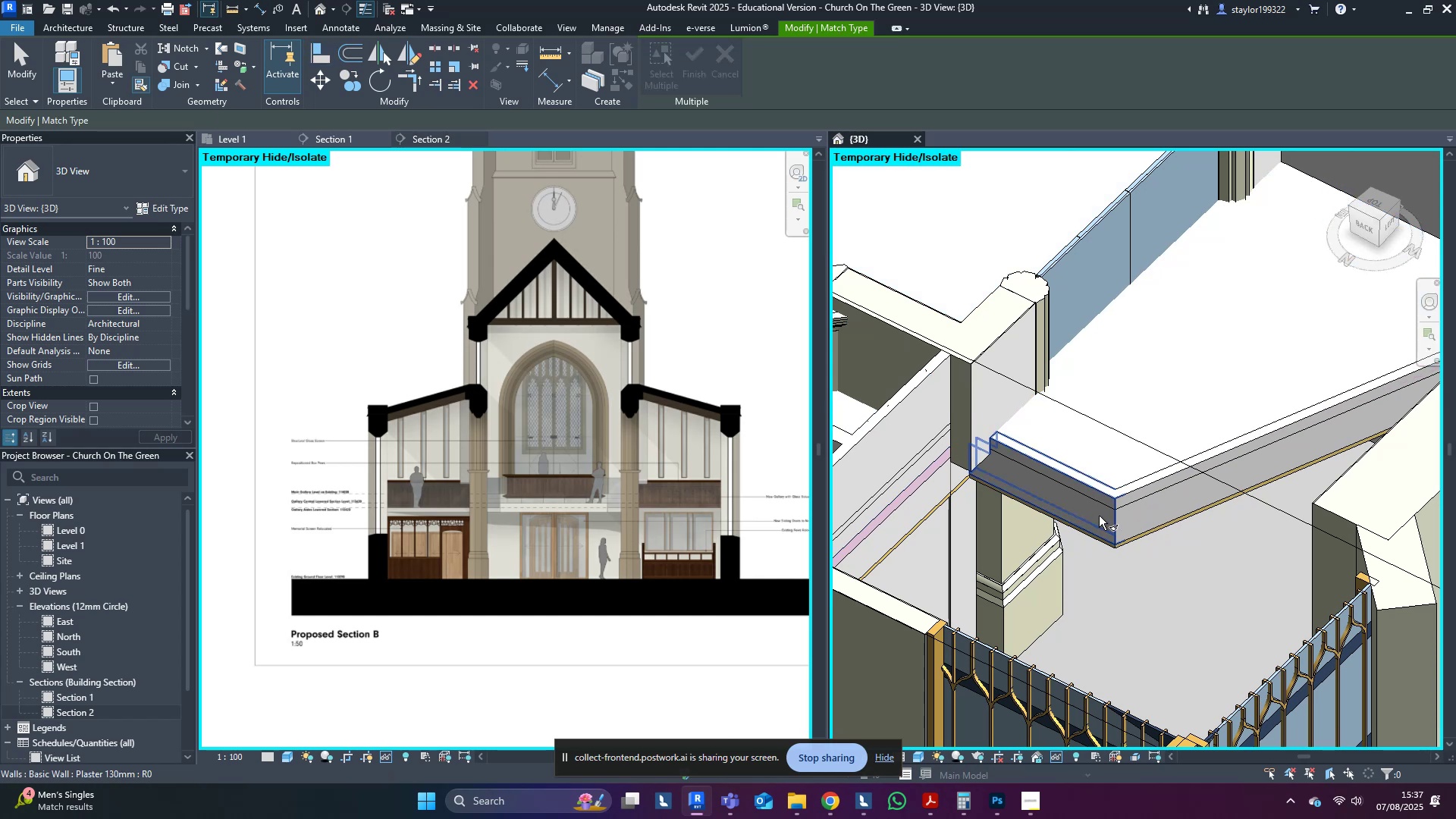 
left_click([1099, 516])
 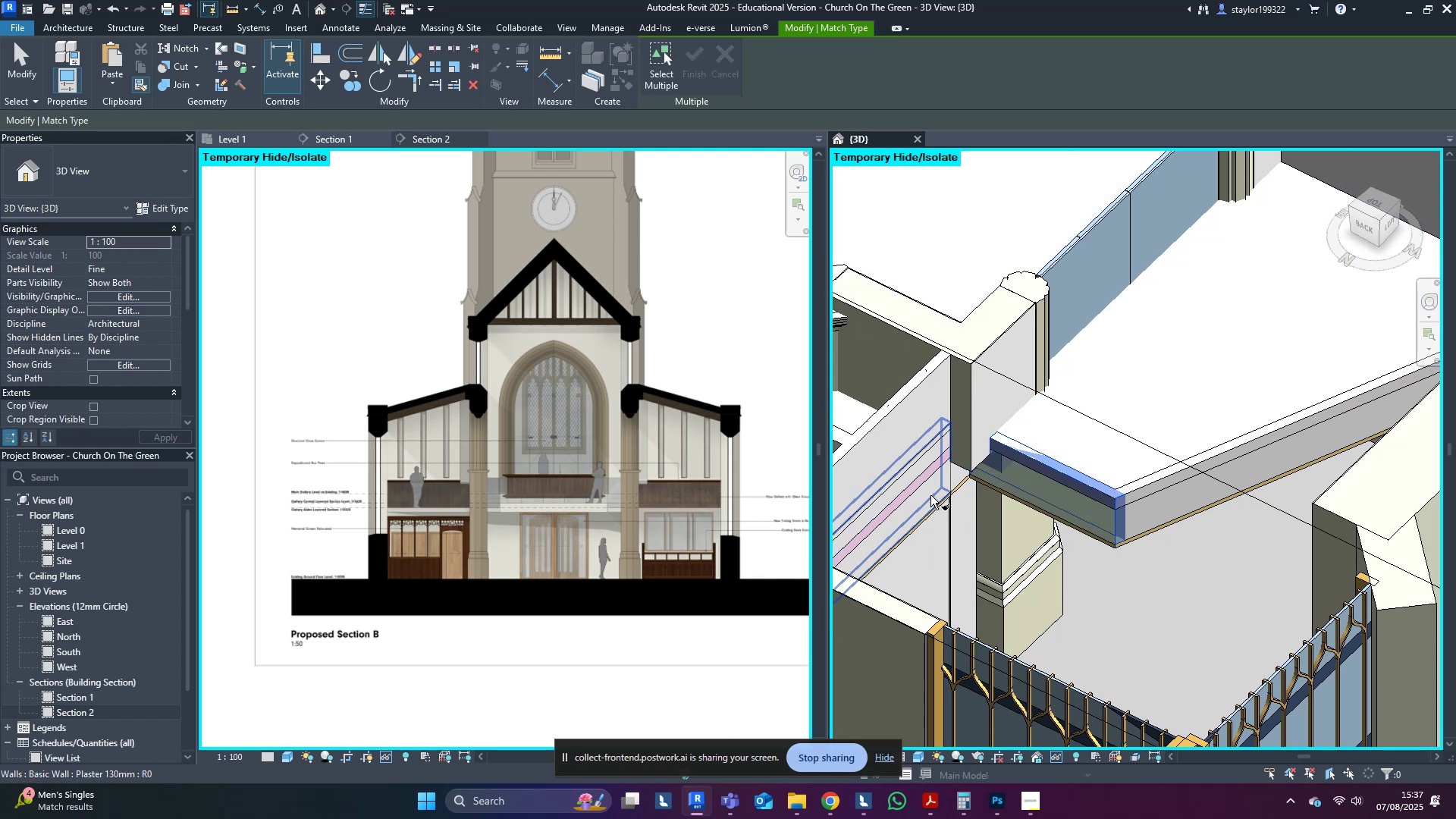 
left_click([930, 495])
 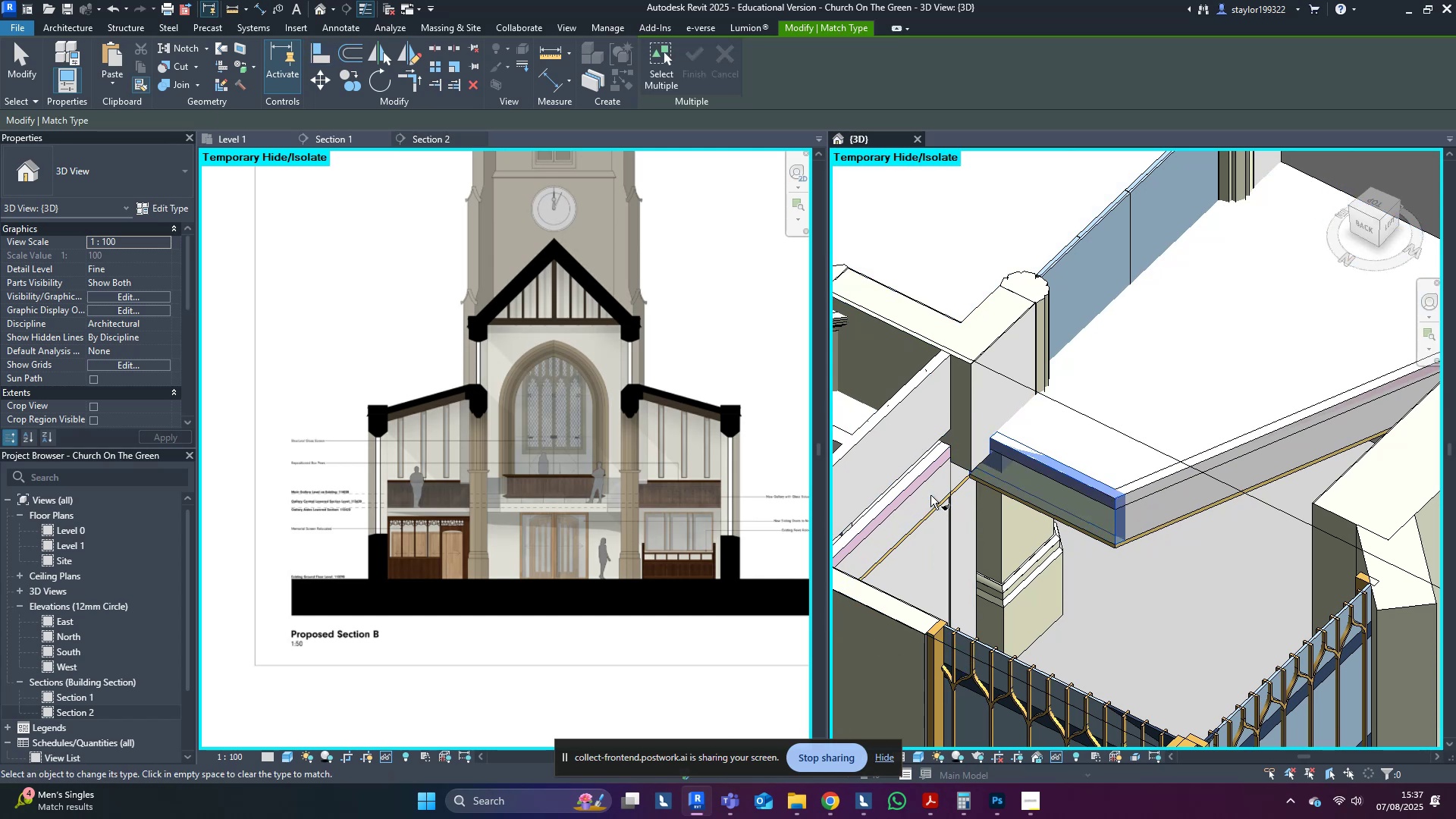 
key(Escape)
 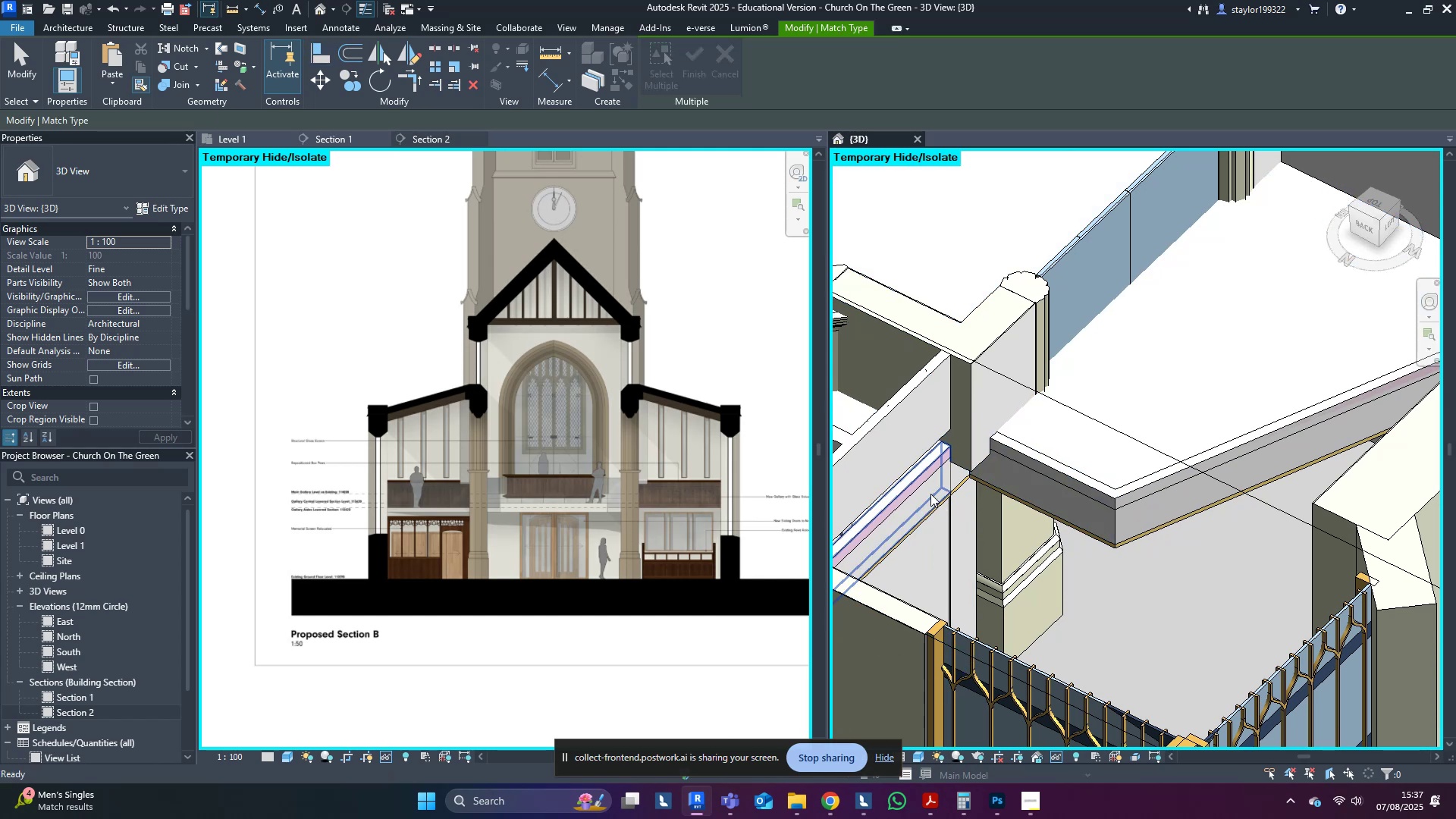 
key(Escape)
 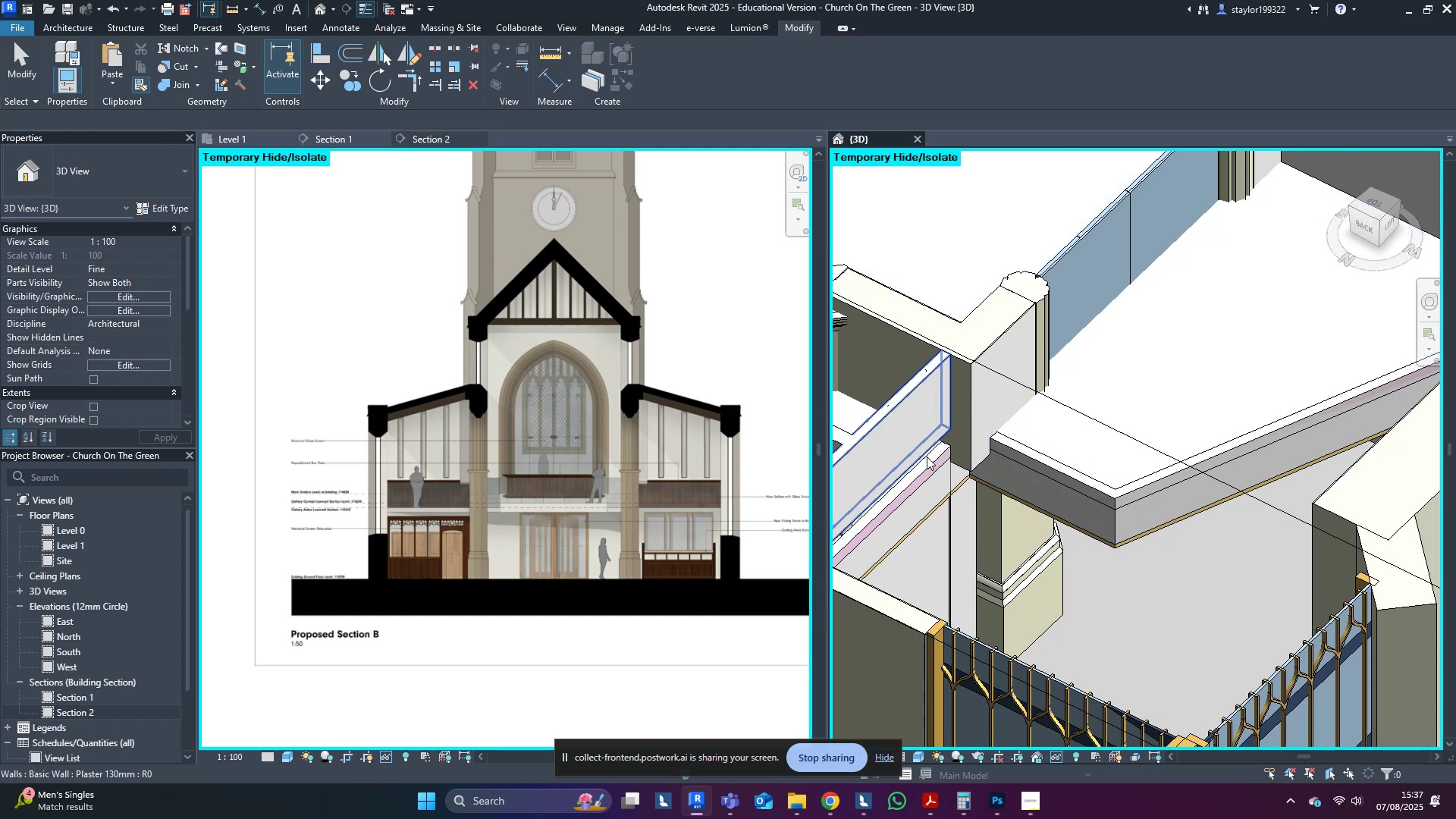 
key(Escape)
 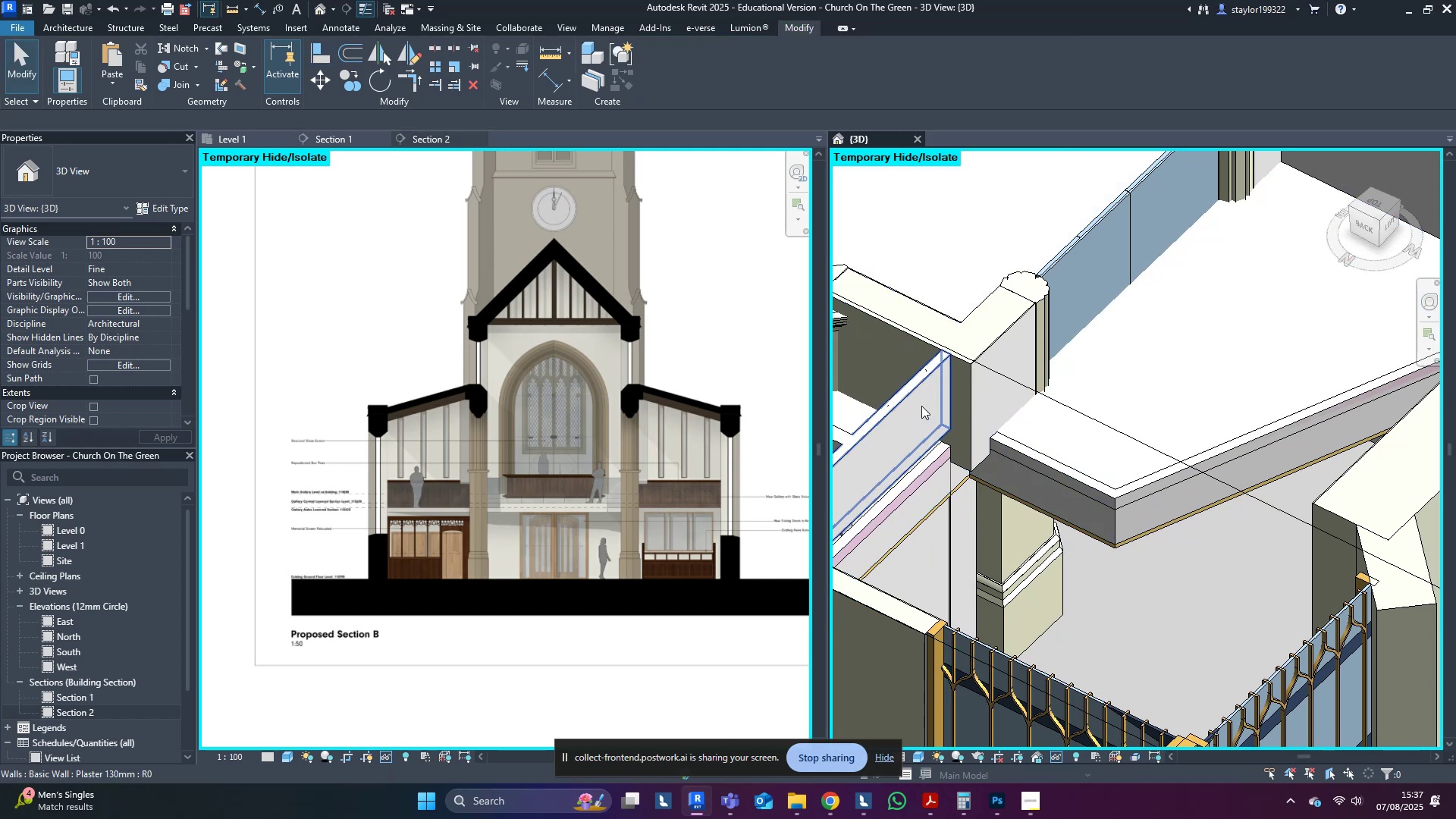 
left_click([921, 406])
 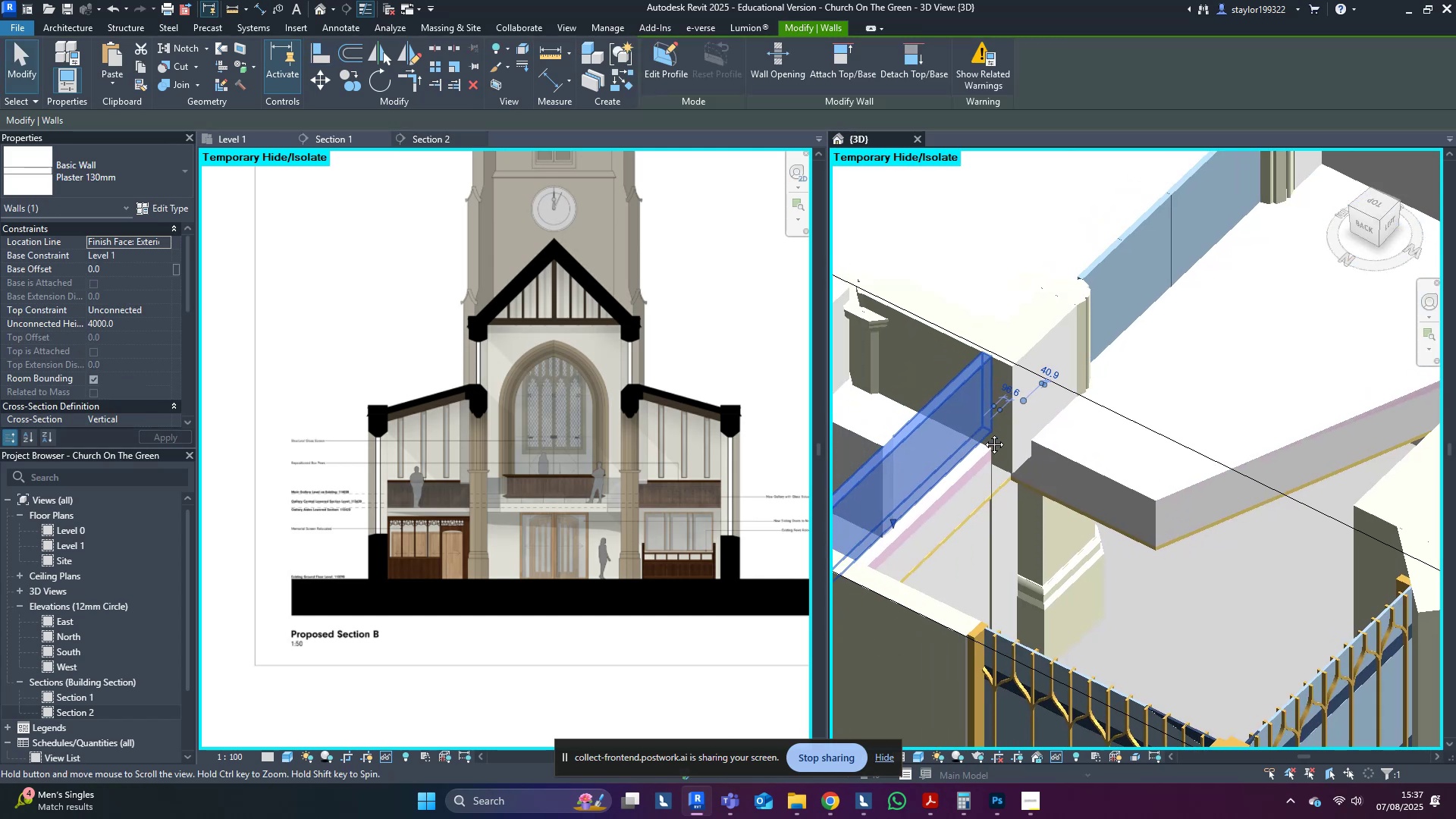 
key(Shift+ShiftLeft)
 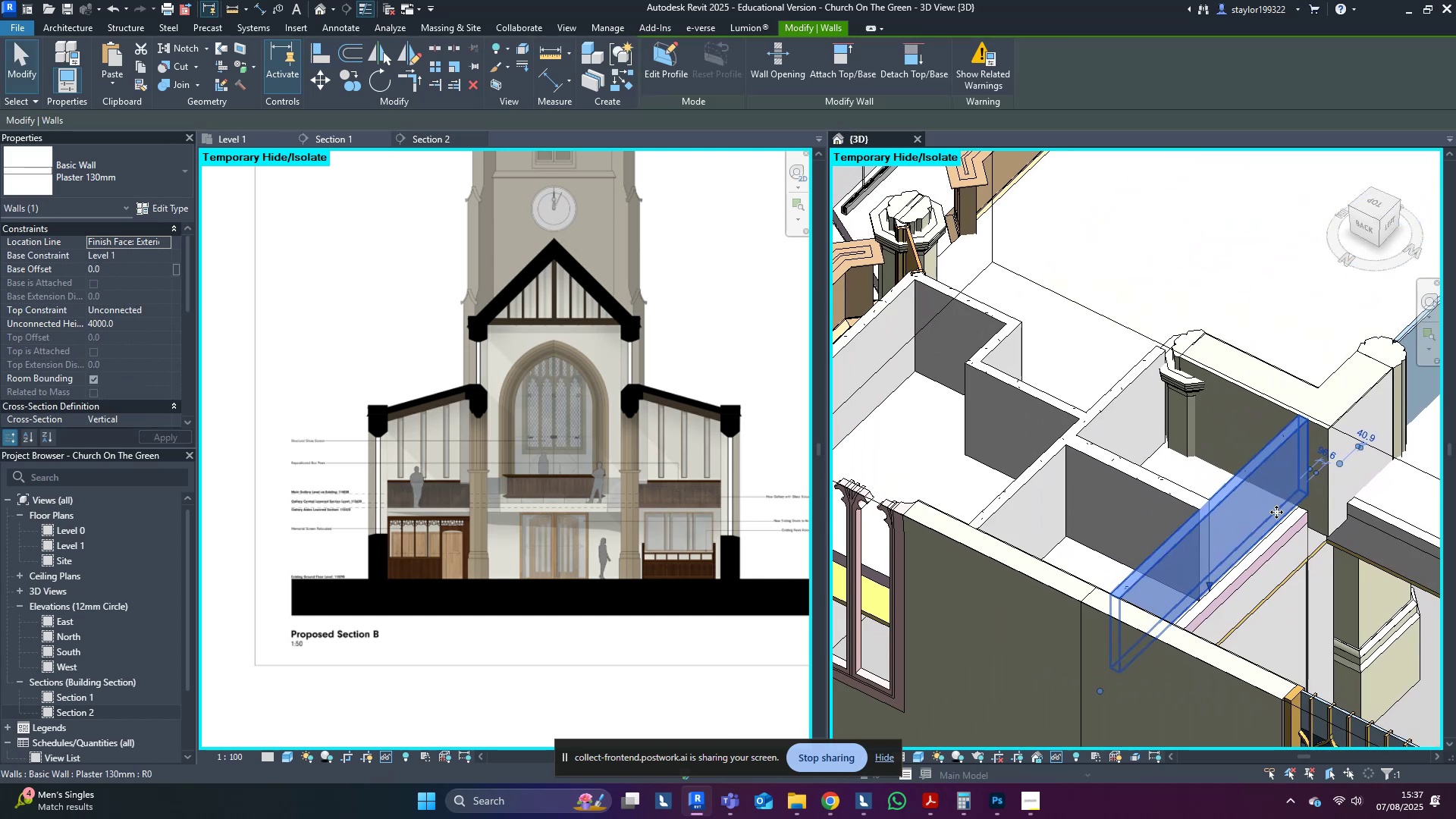 
hold_key(key=ShiftLeft, duration=1.04)
 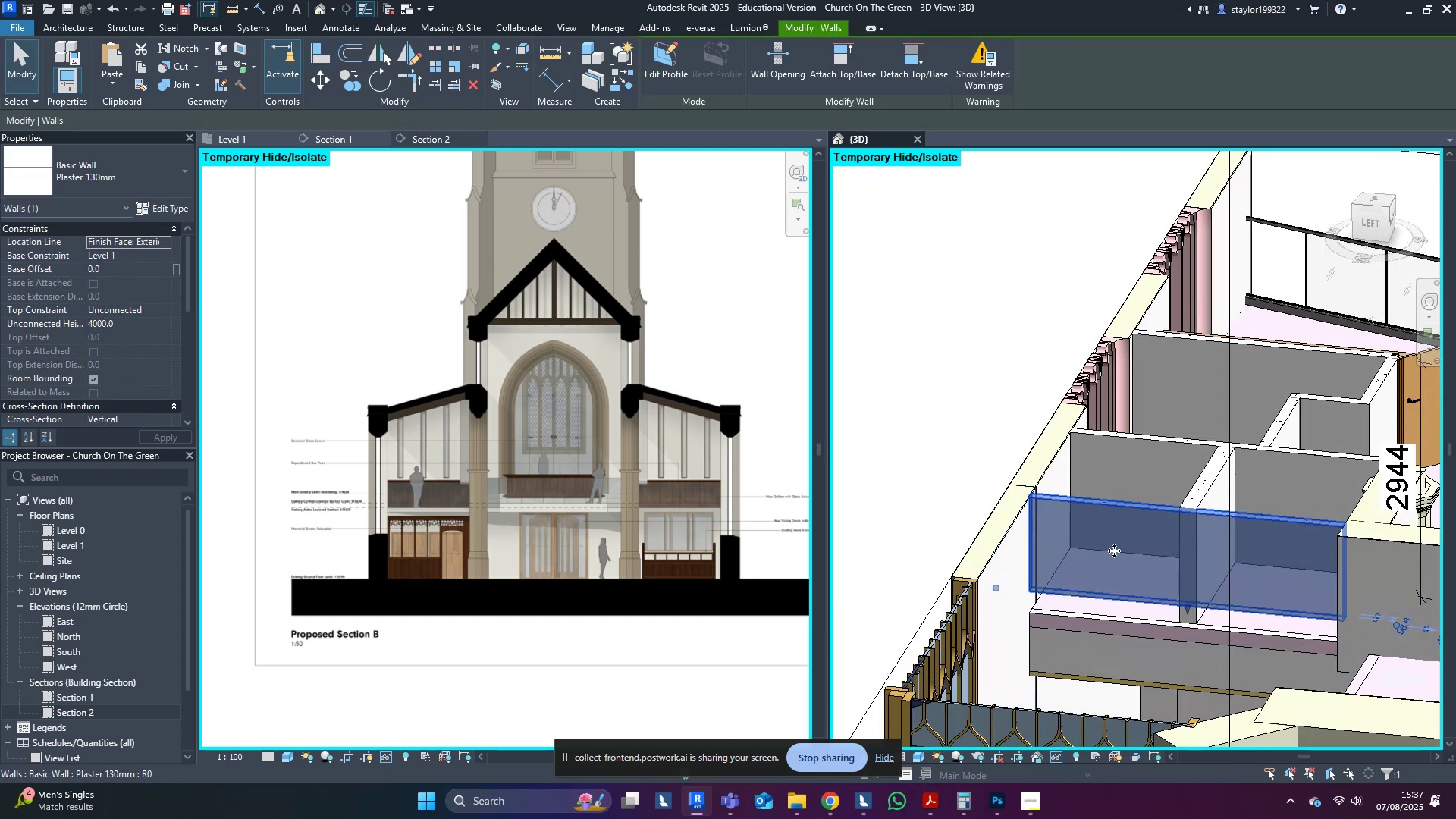 
scroll: coordinate [1175, 585], scroll_direction: up, amount: 1.0
 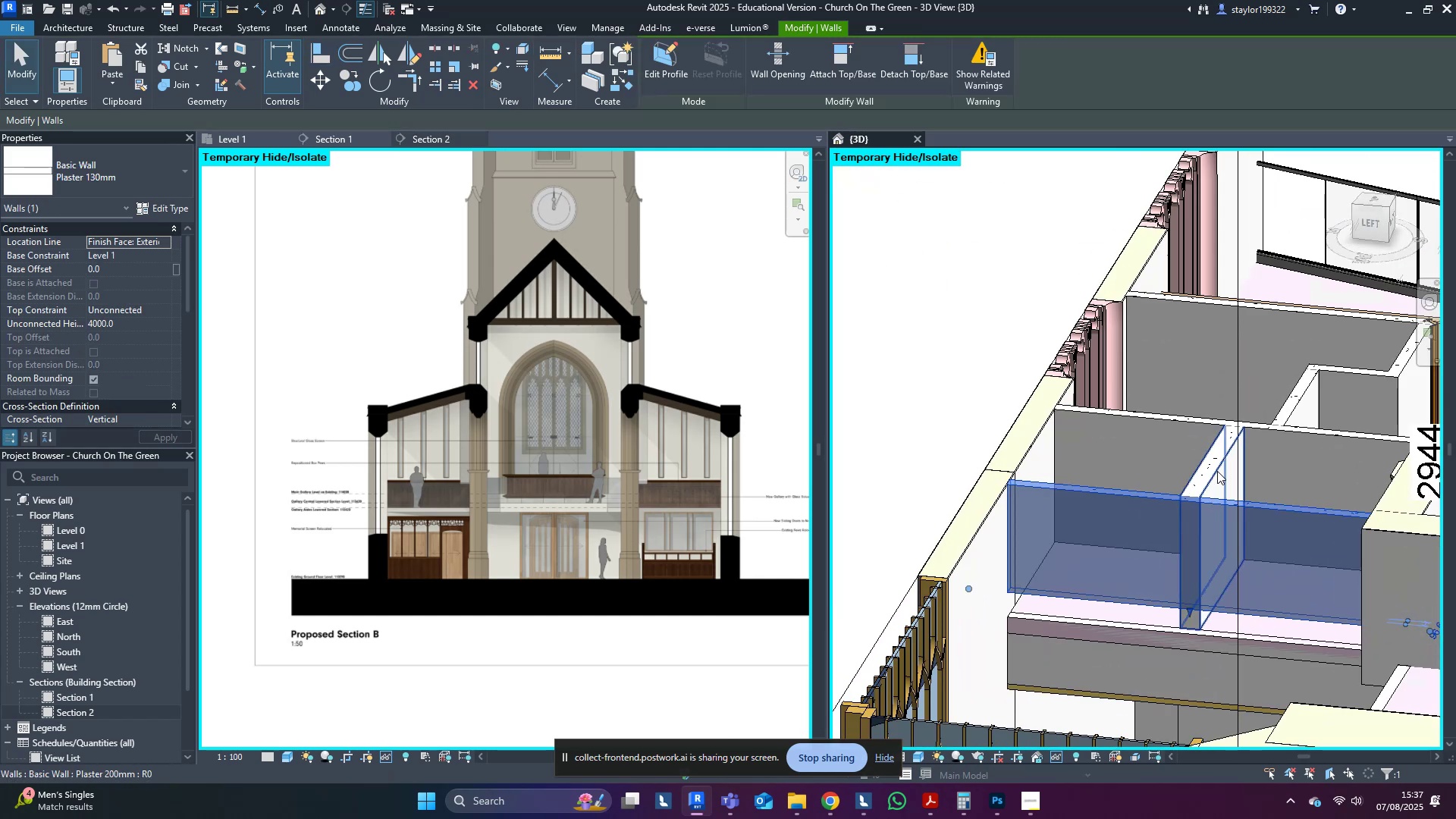 
type(ma)
 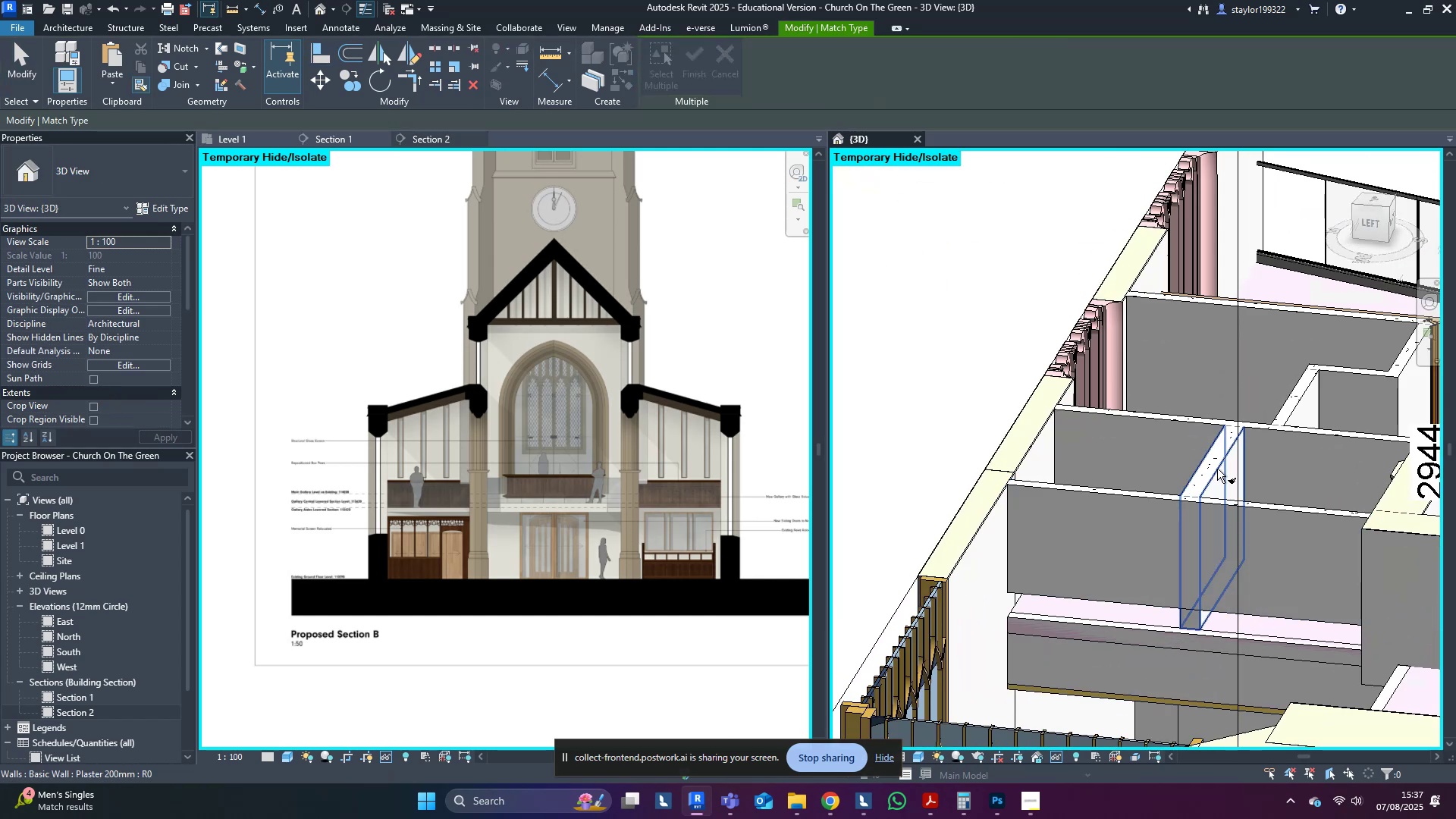 
left_click([1217, 469])
 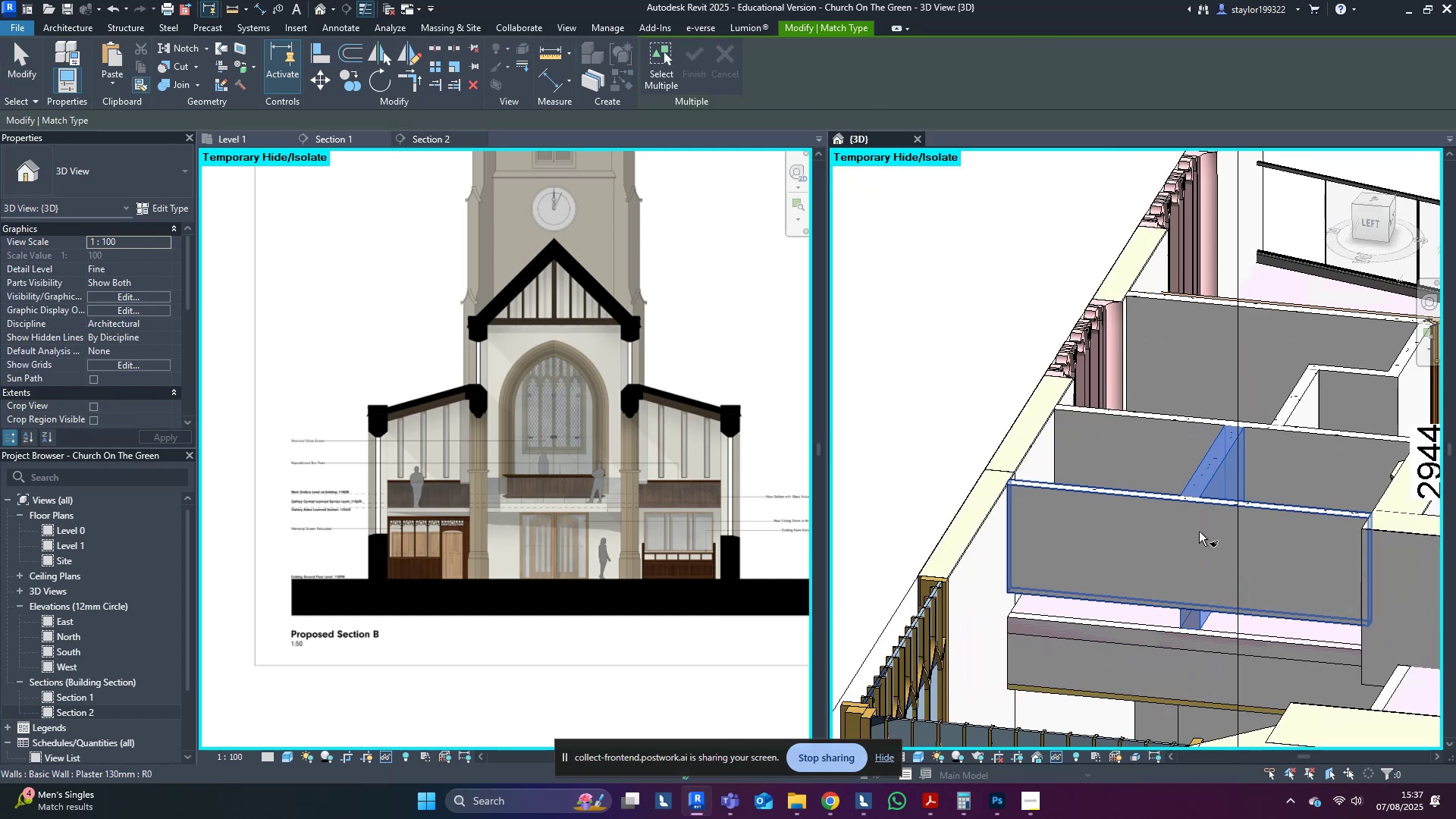 
left_click([1199, 532])
 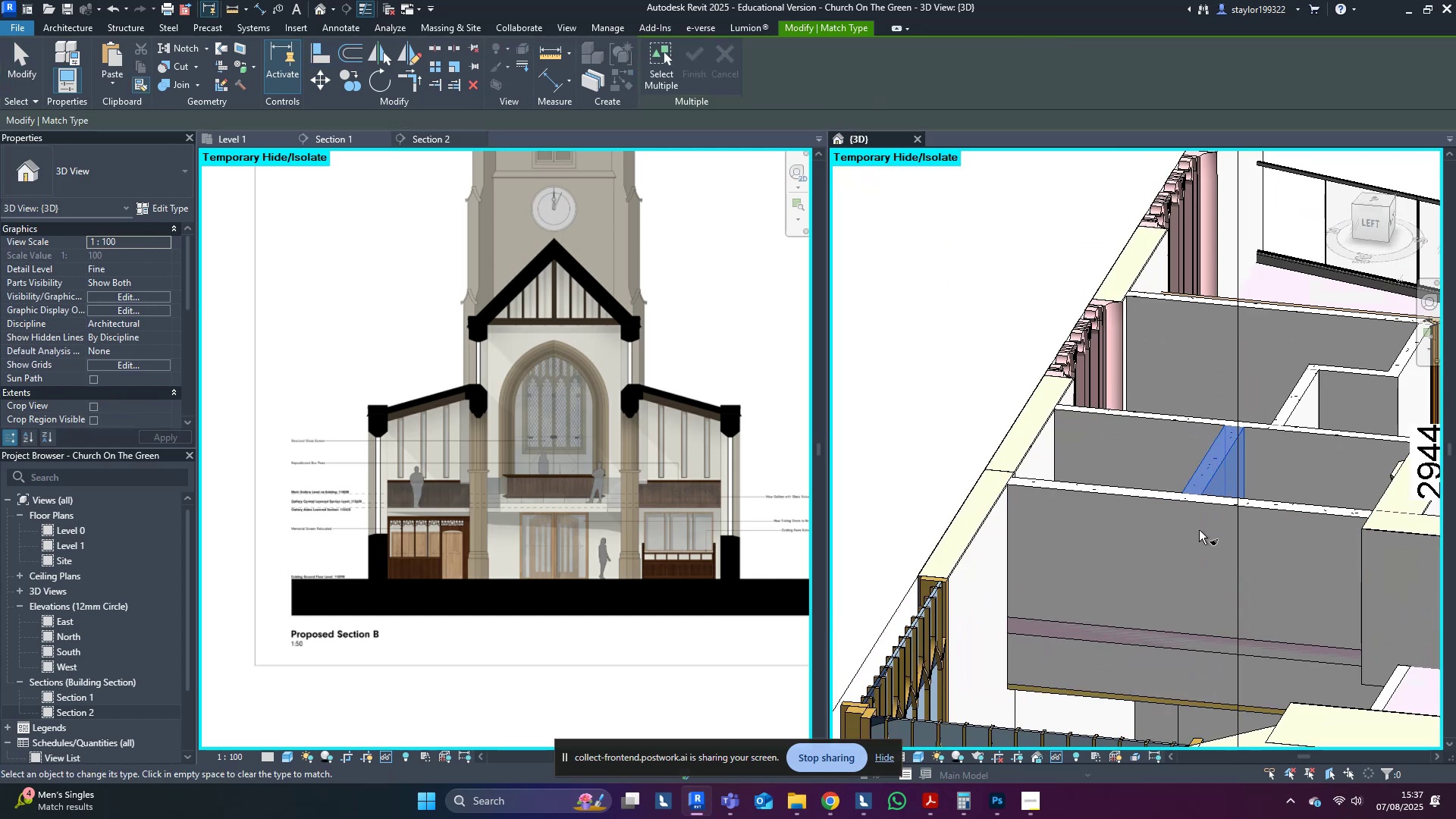 
key(Escape)
 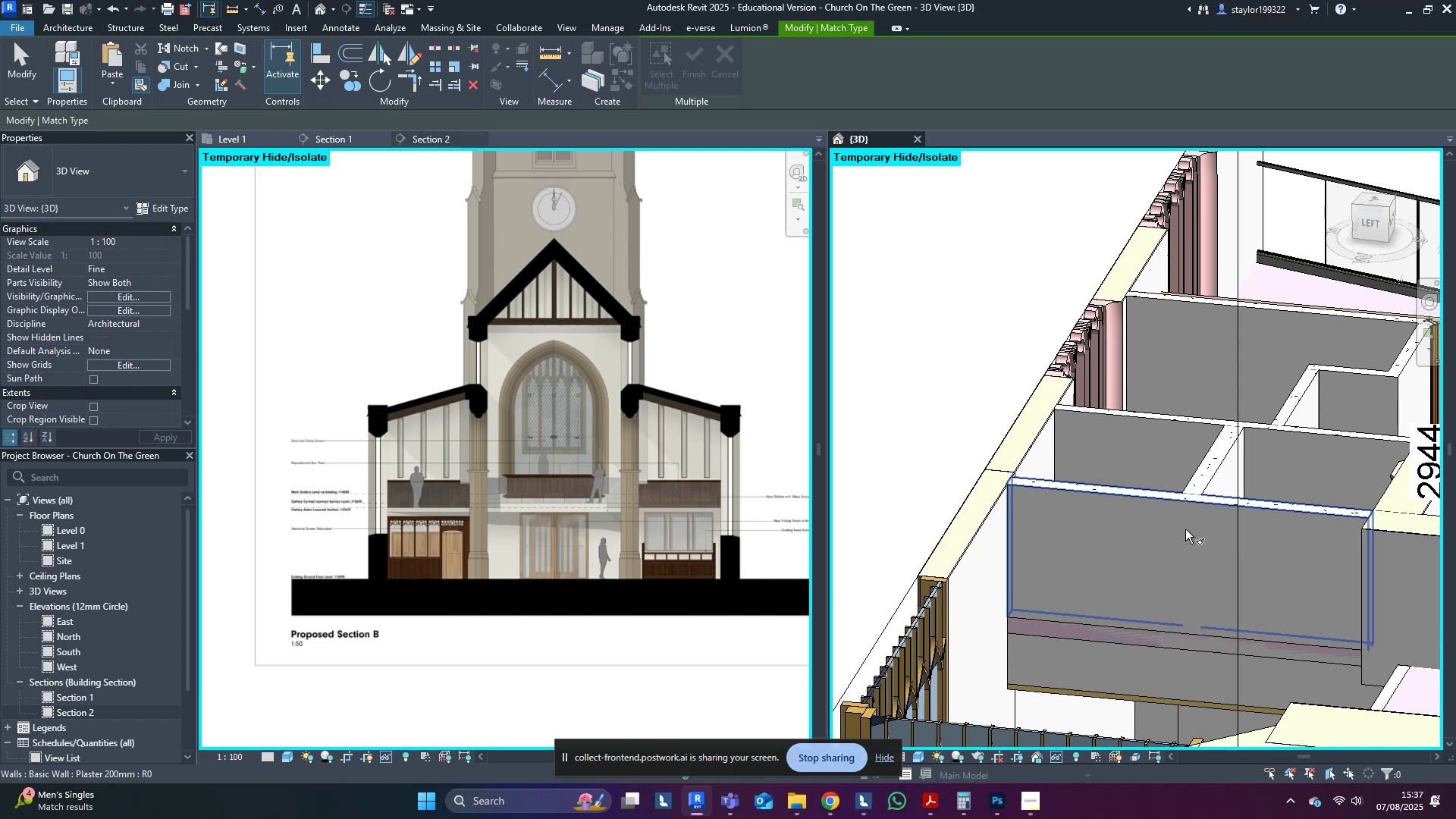 
key(Escape)
 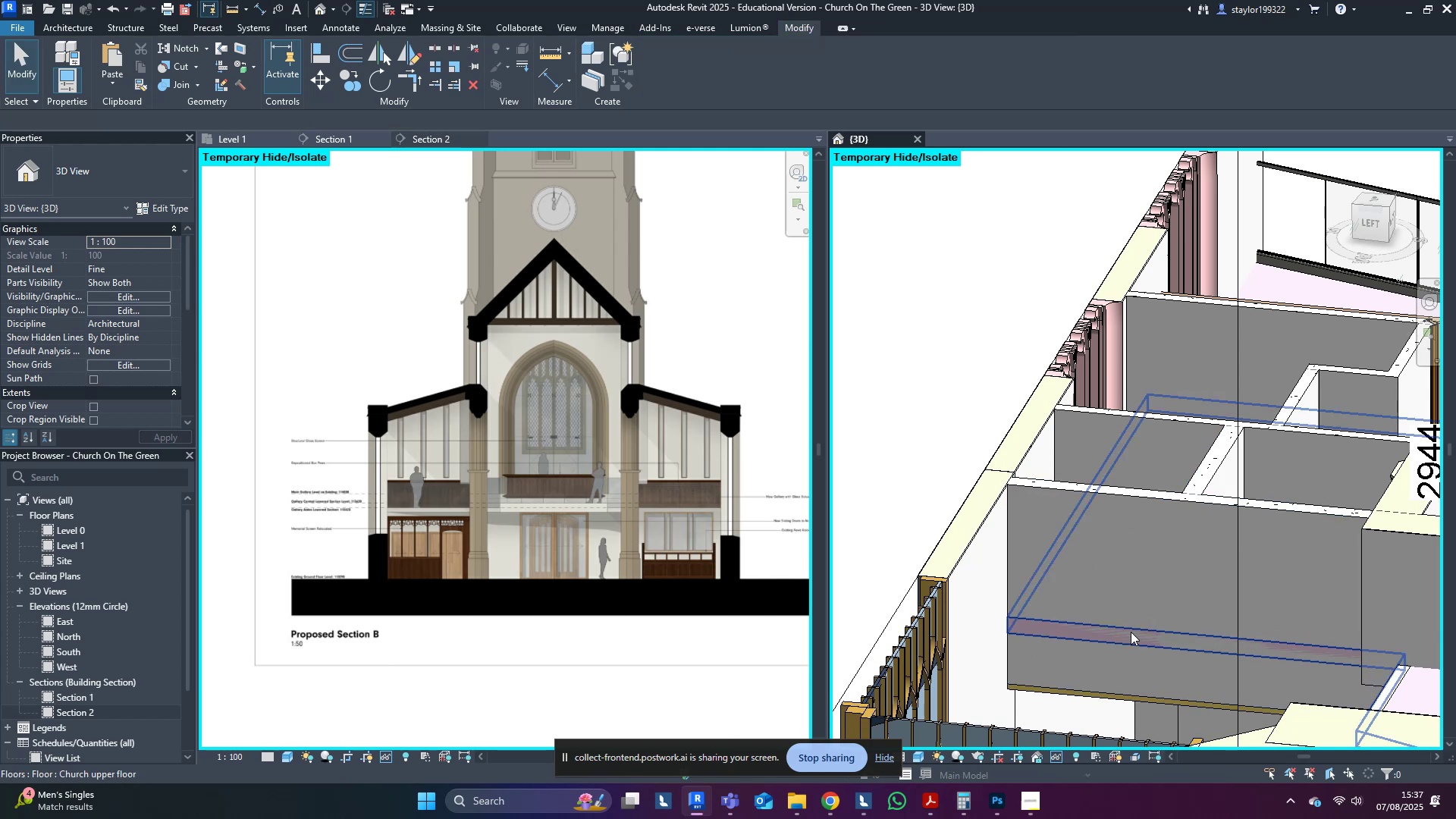 
double_click([1131, 632])
 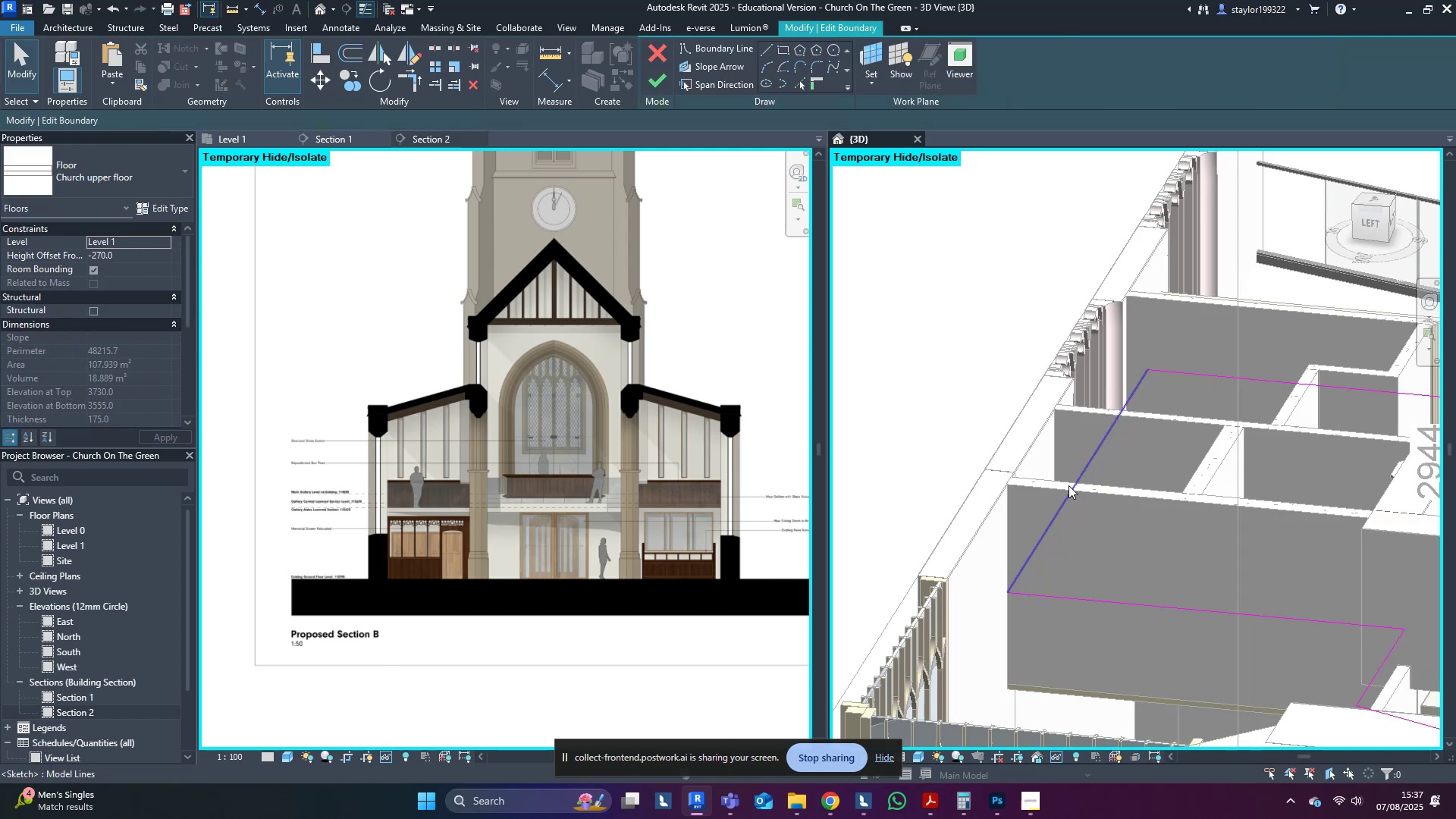 
type(al)
key(Tab)
 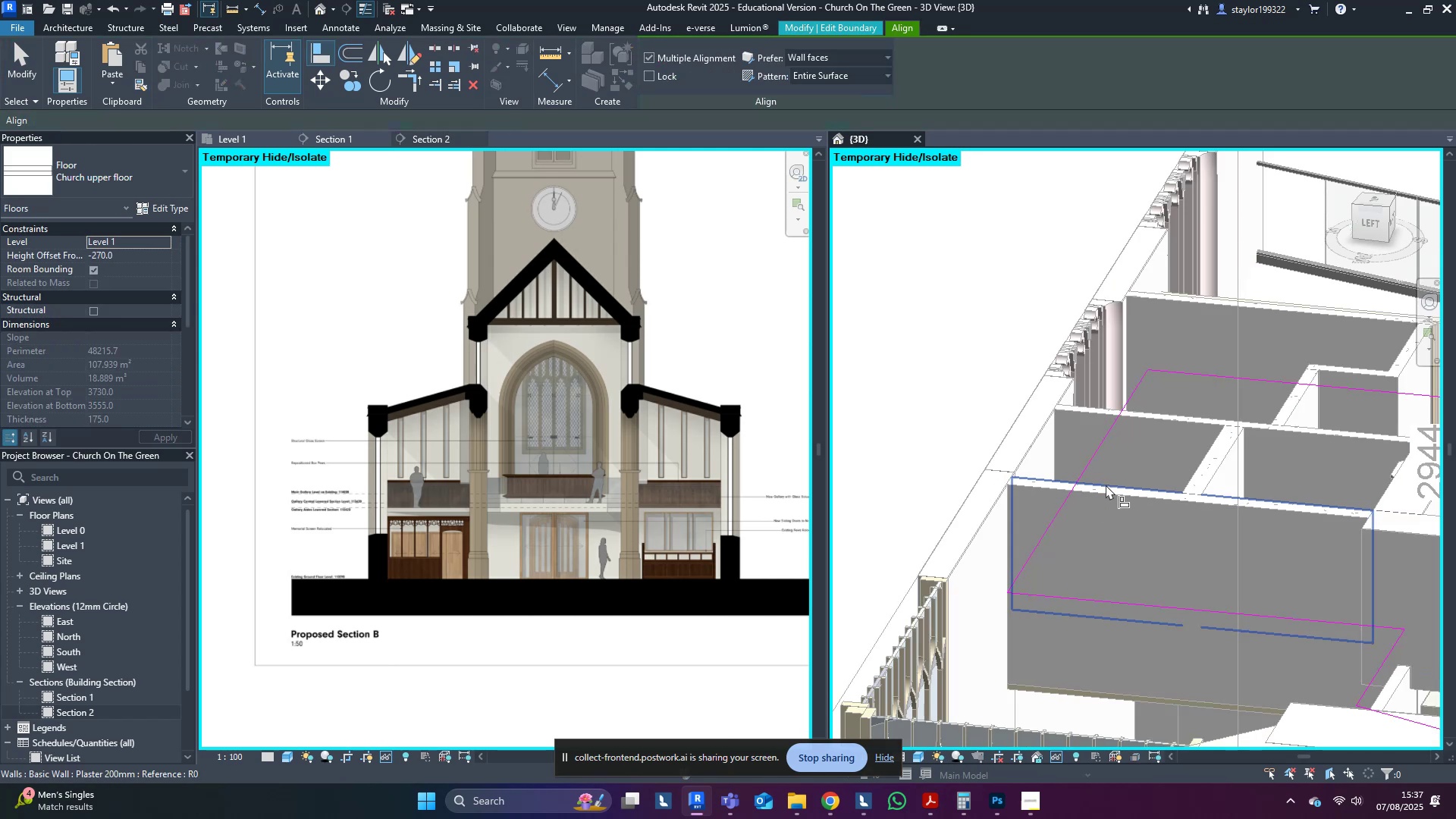 
left_click([1106, 485])
 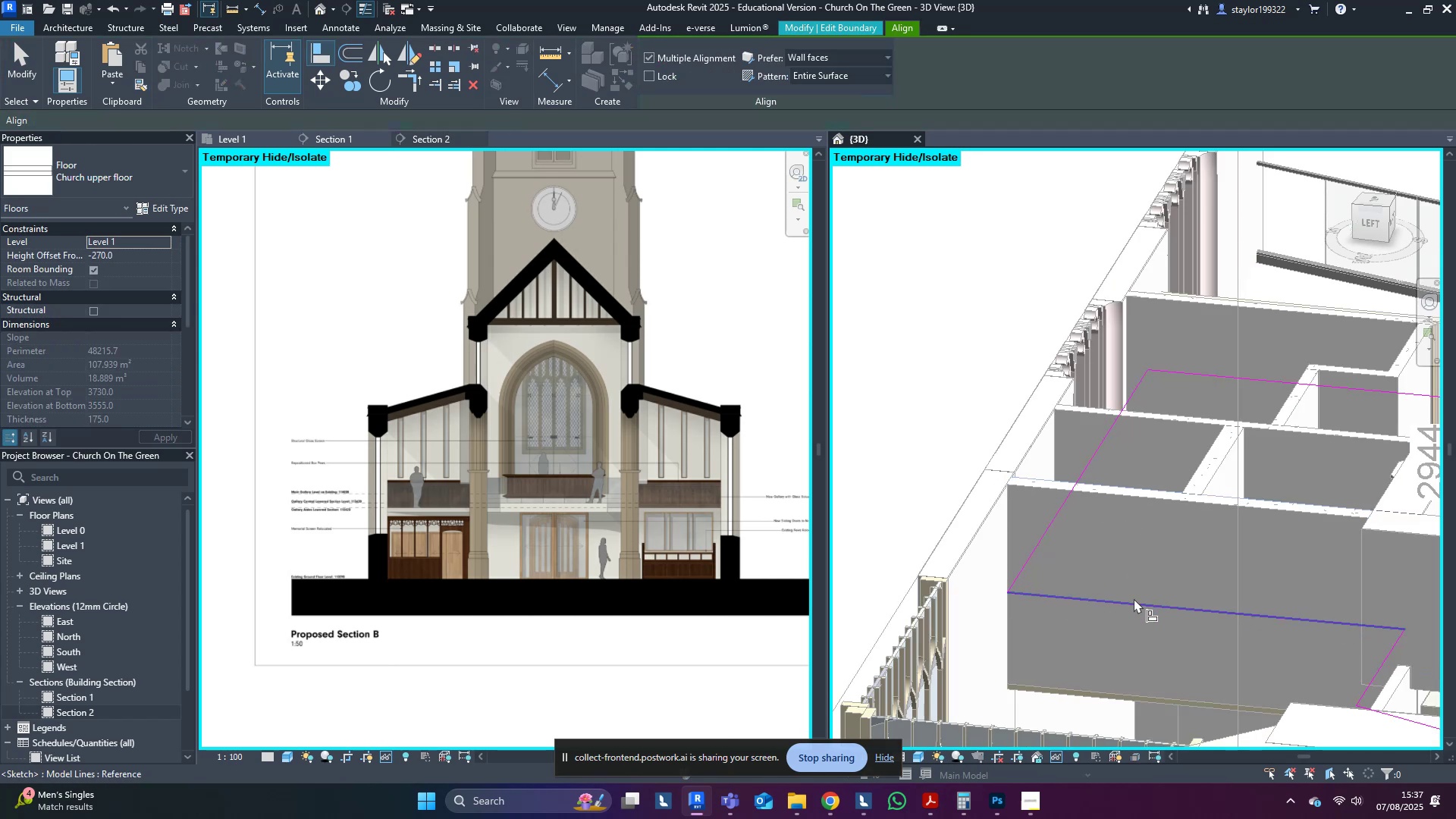 
left_click([1134, 598])
 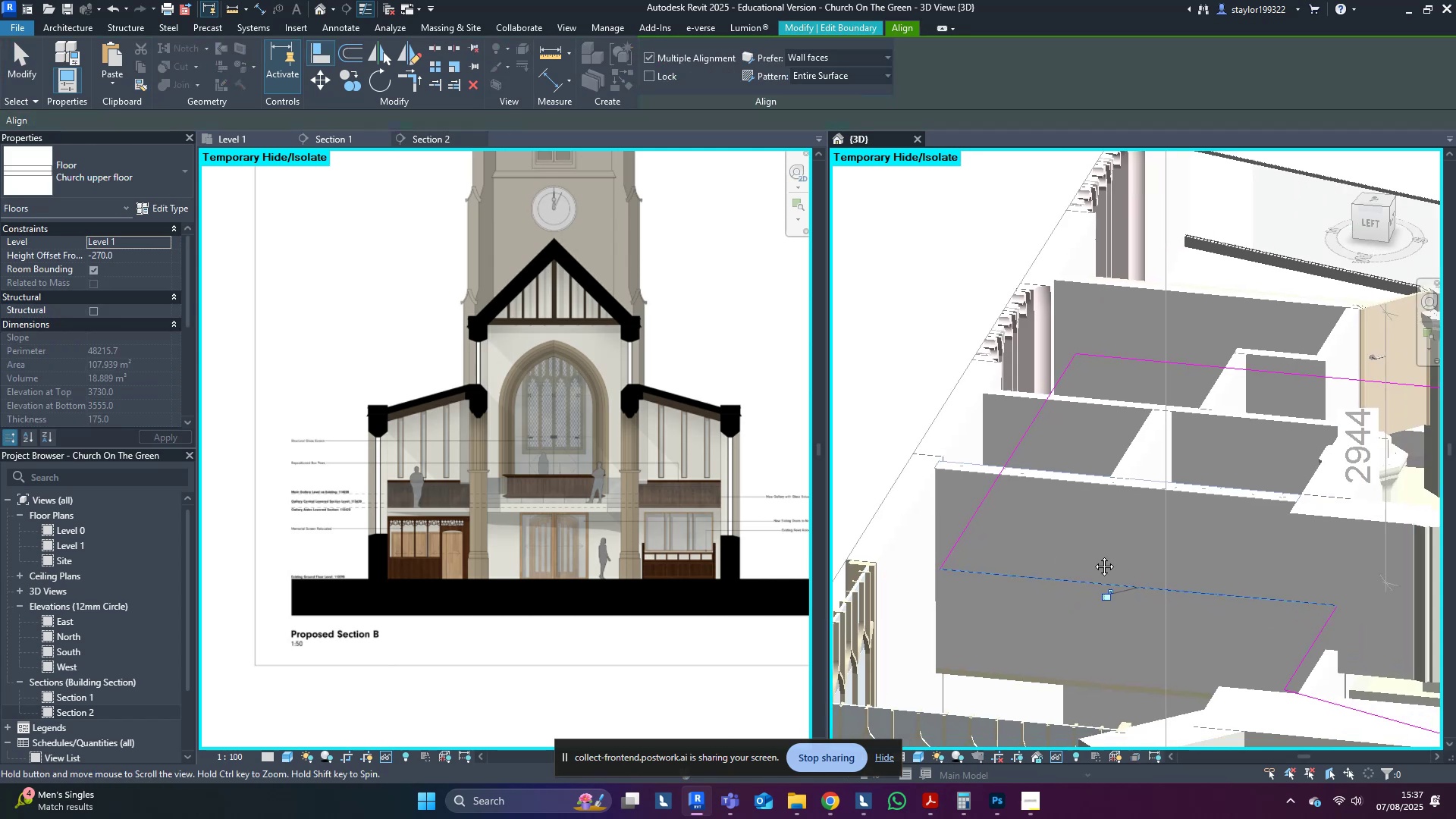 
key(Escape)
 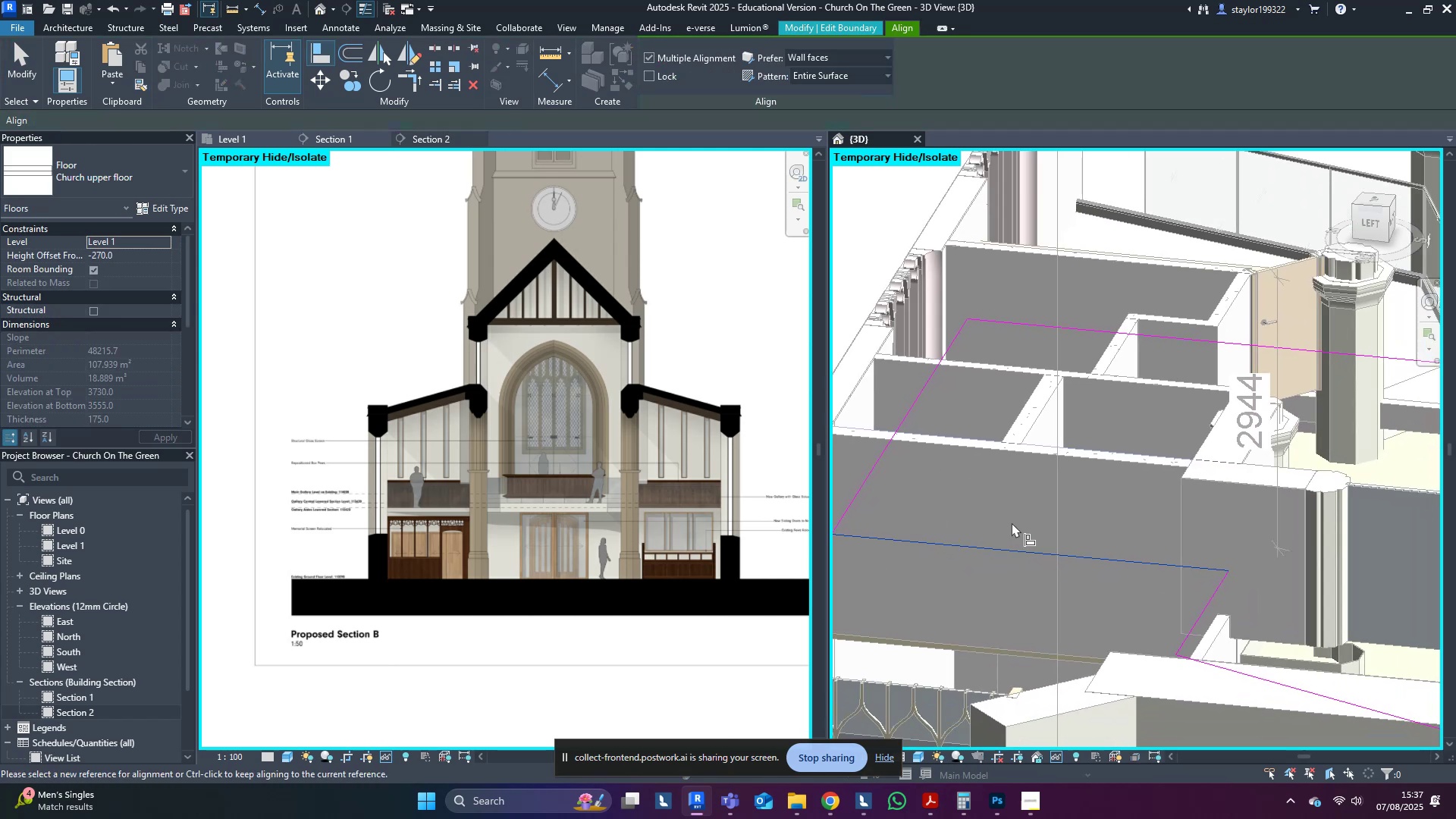 
key(Escape)
 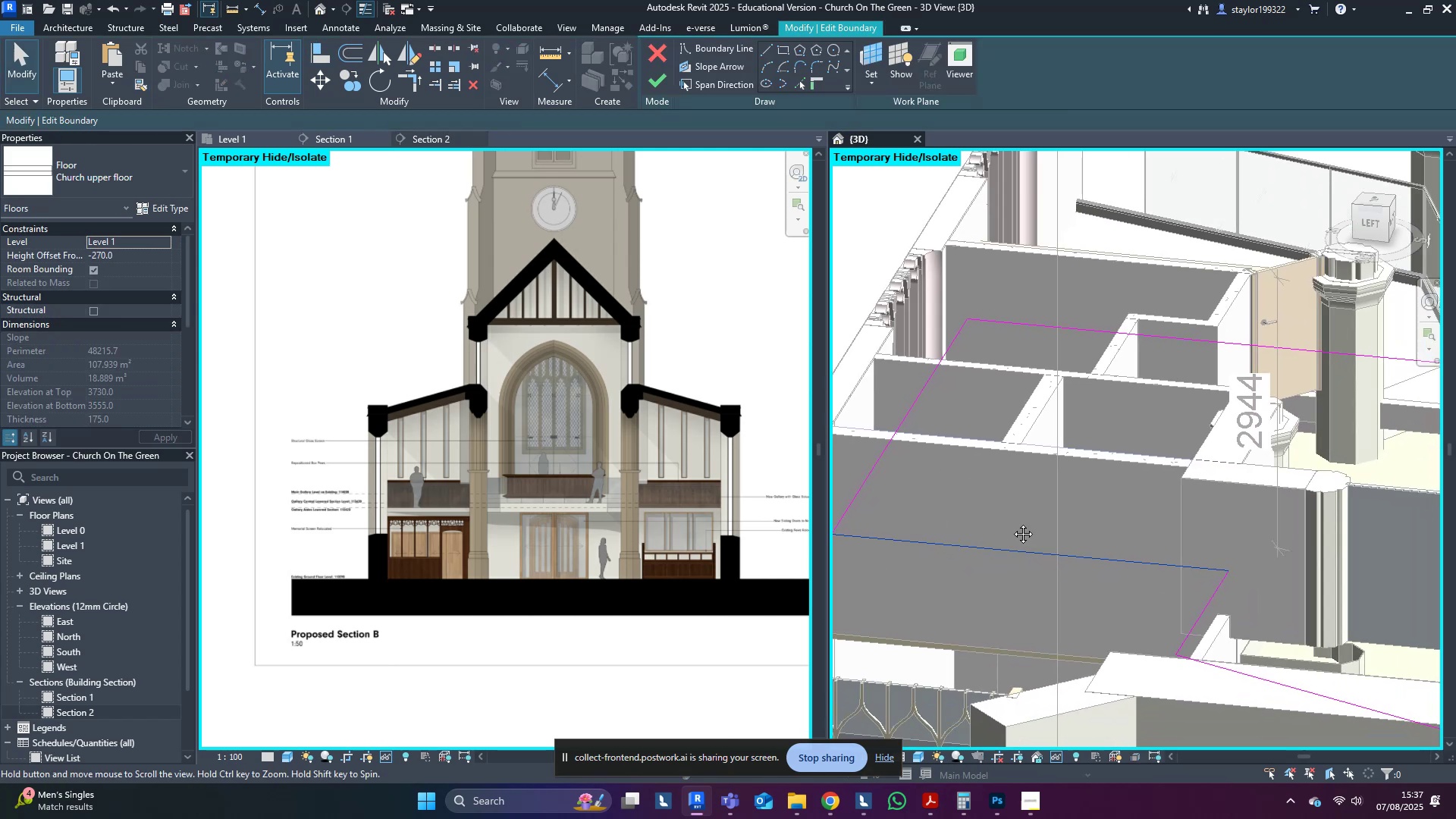 
middle_click([1012, 522])
 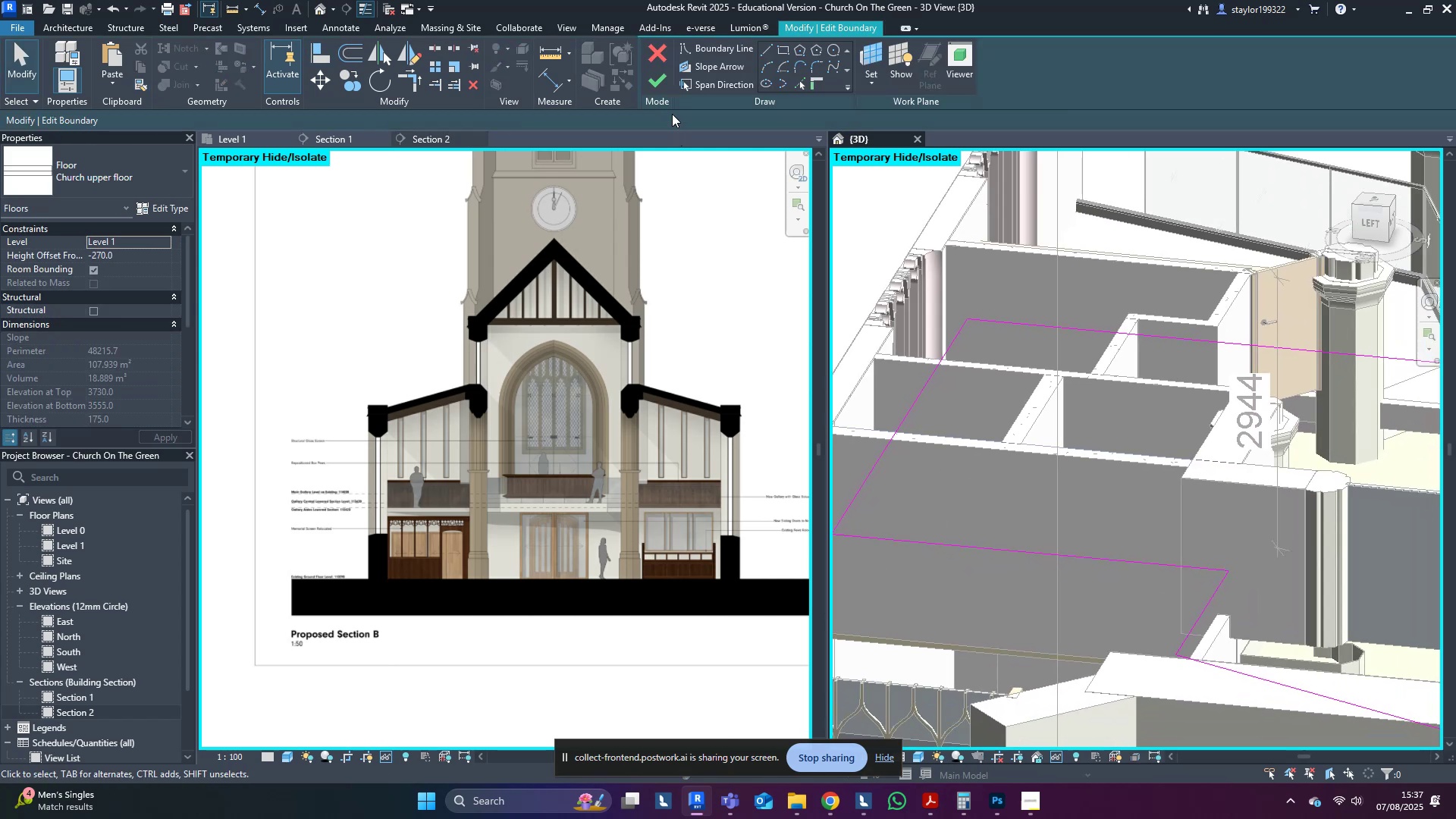 
left_click([657, 75])
 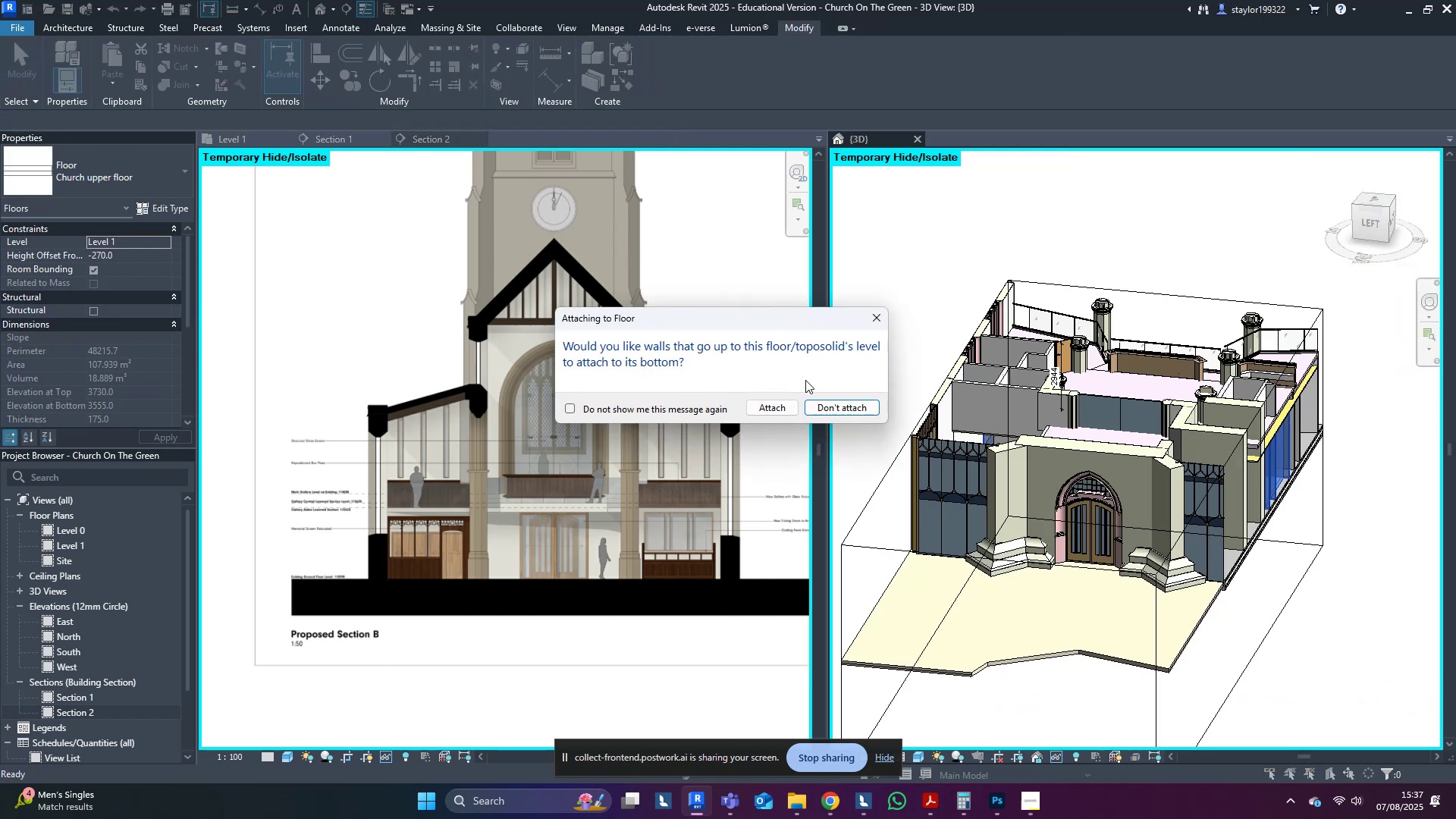 
left_click([832, 406])
 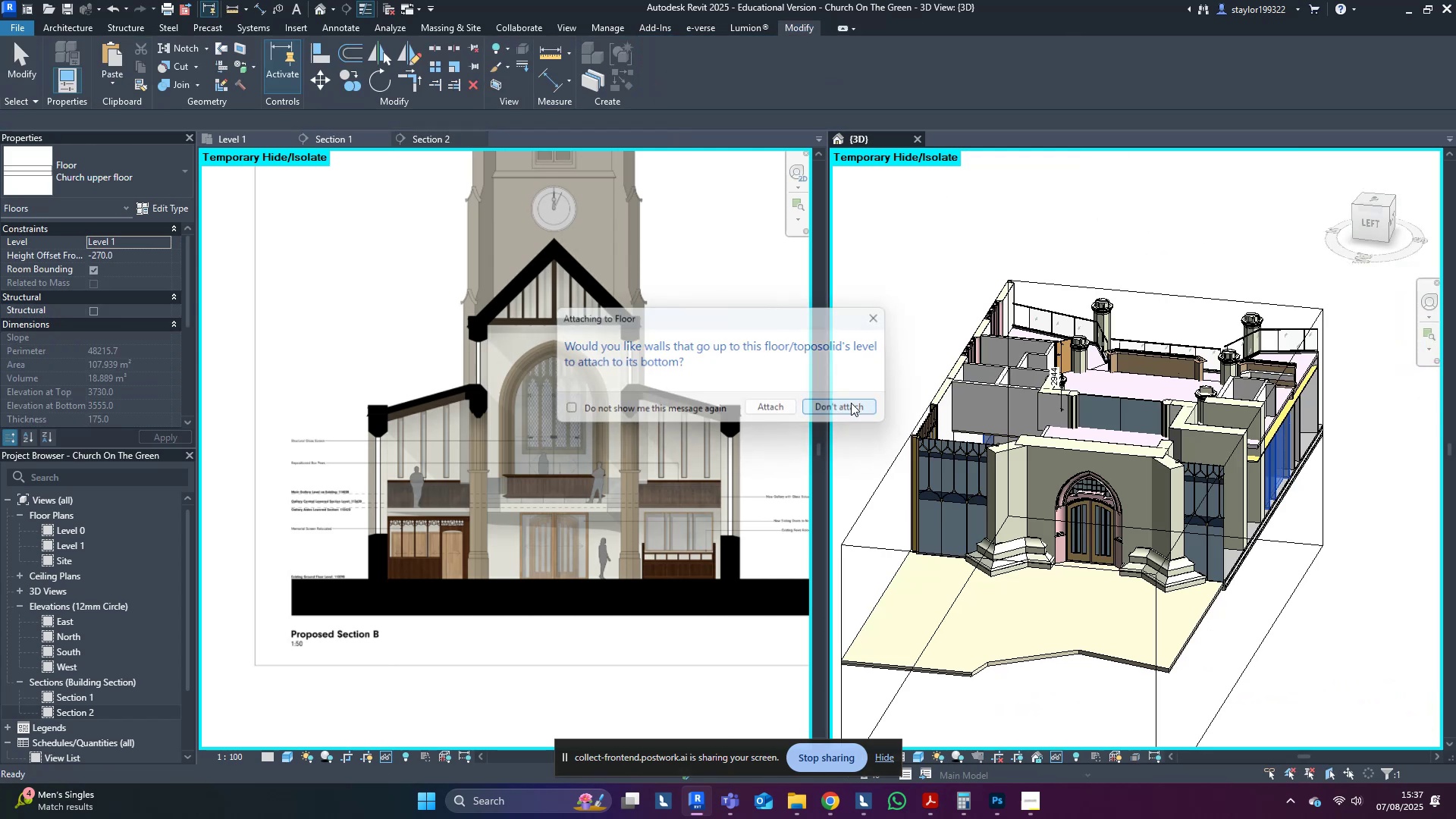 
middle_click([855, 400])
 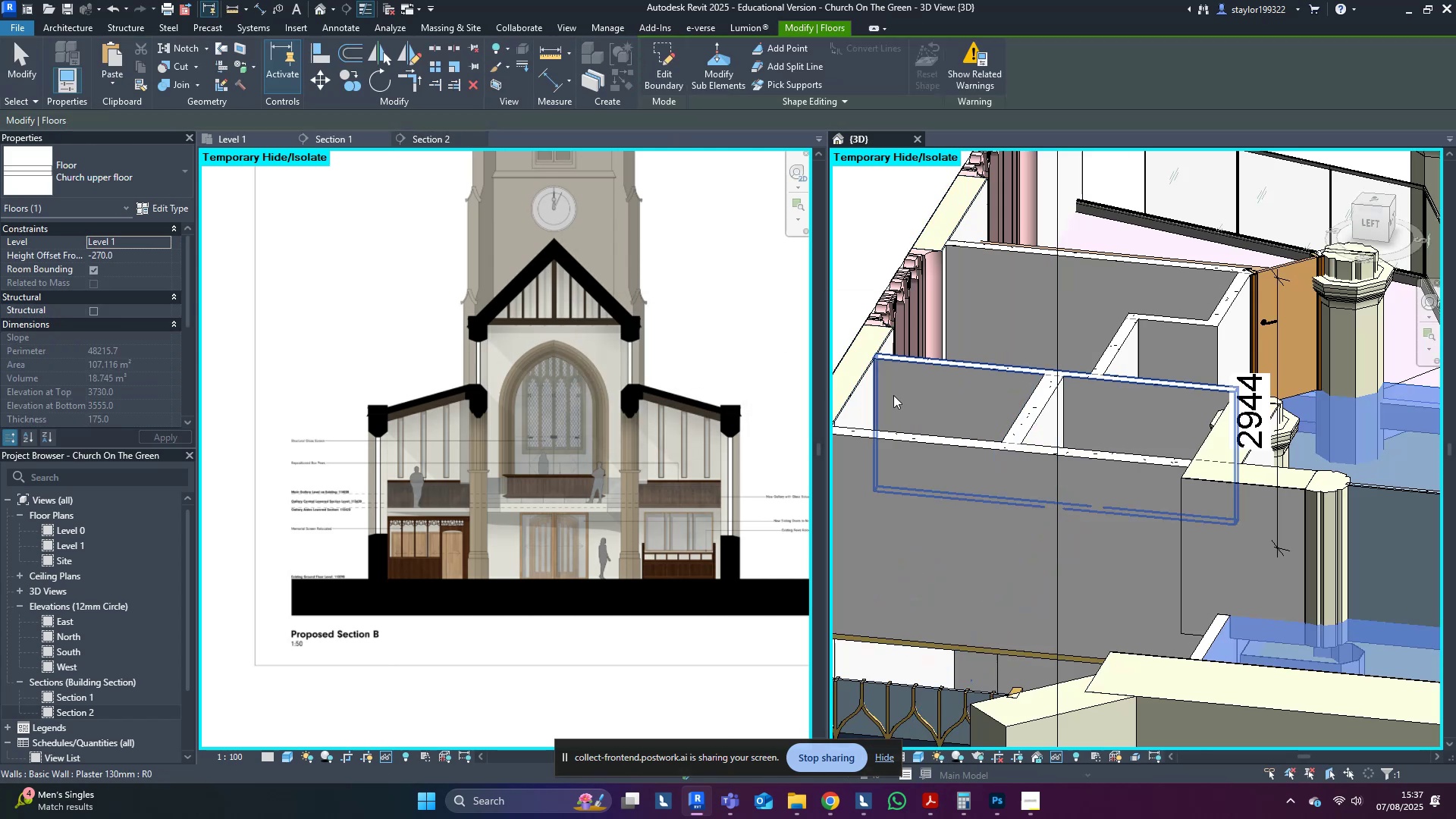 
key(Escape)
 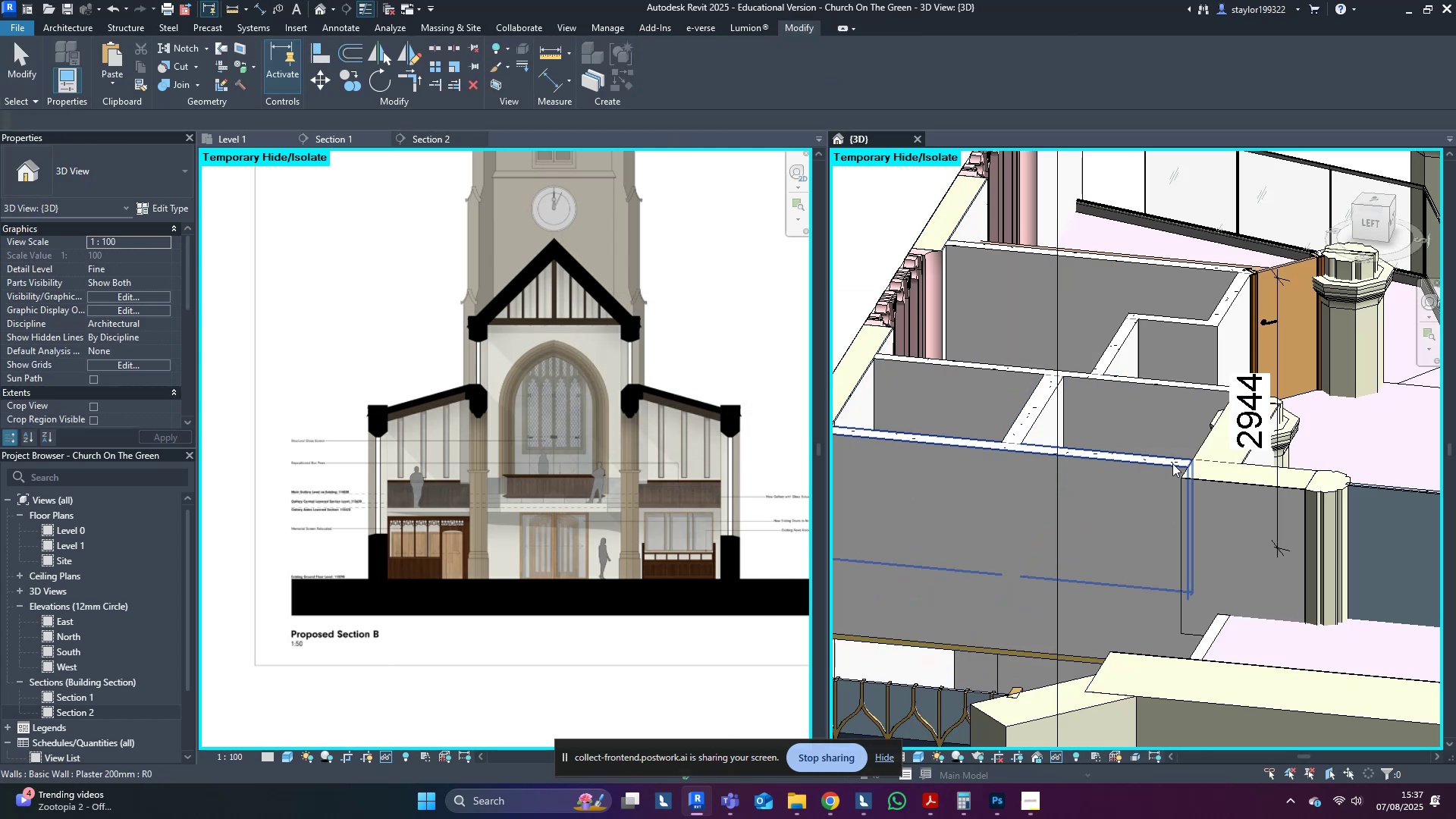 
hold_key(key=ShiftLeft, duration=0.46)
 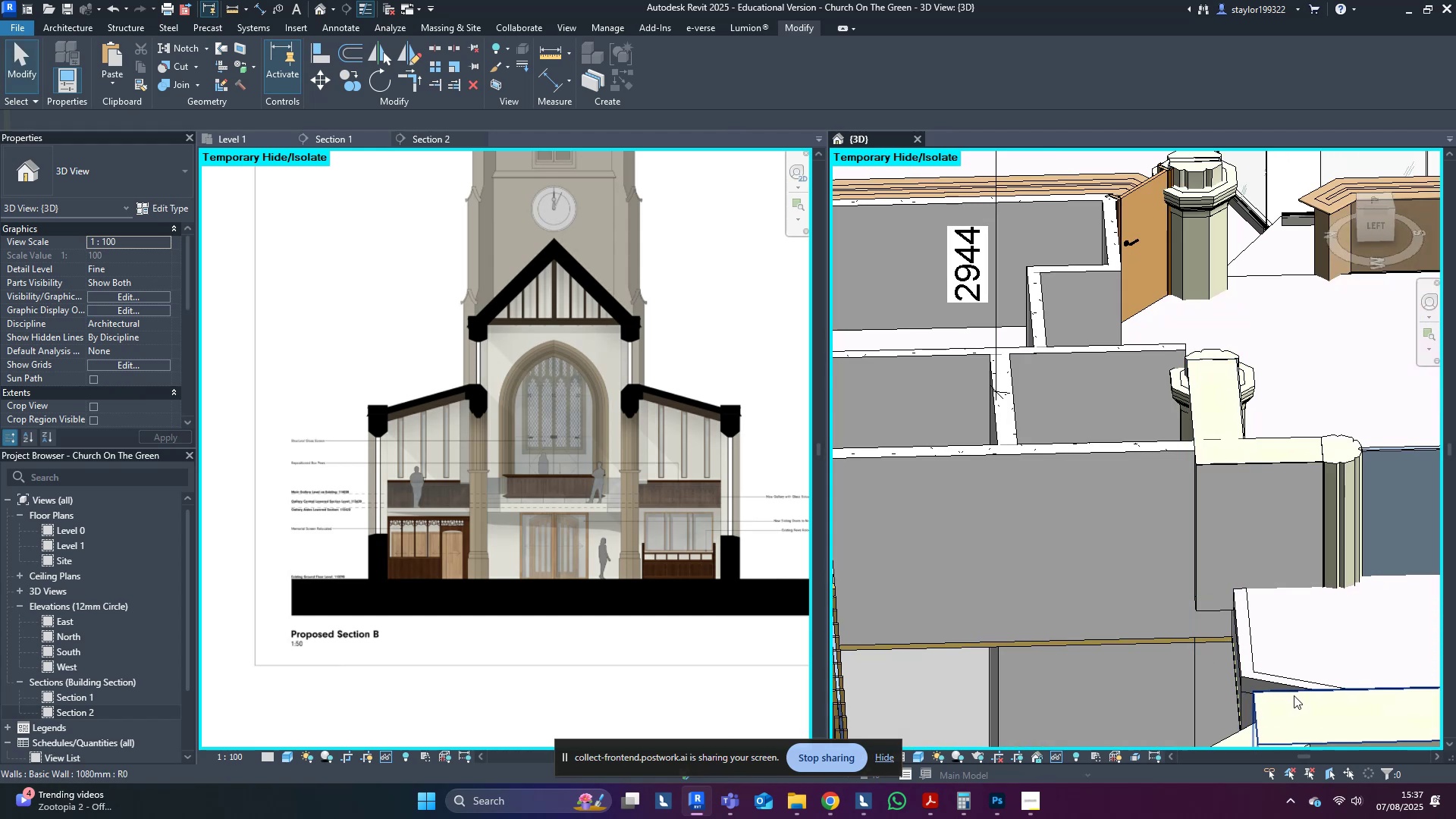 
hold_key(key=ShiftLeft, duration=0.62)
 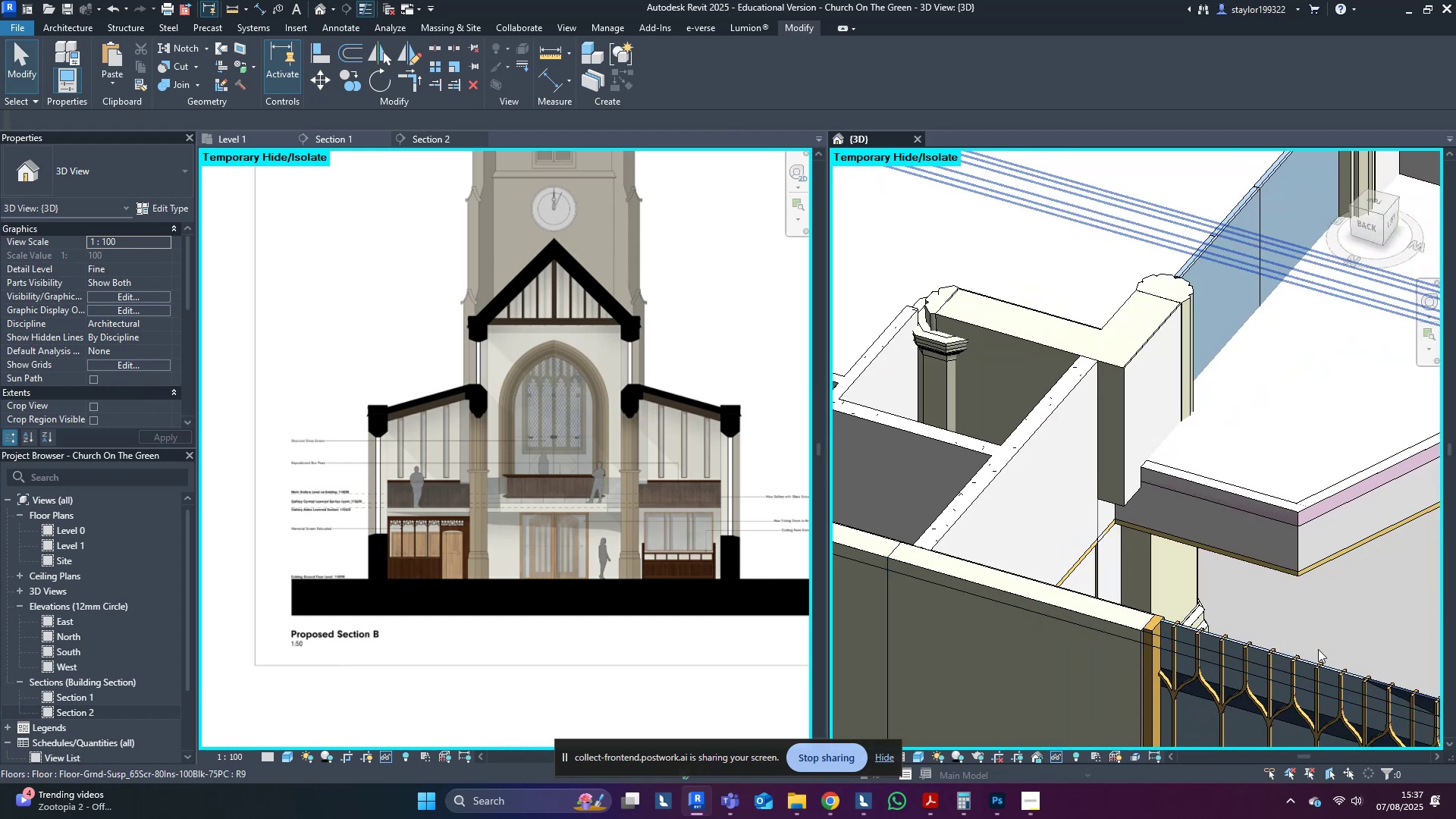 
key(Shift+ShiftLeft)
 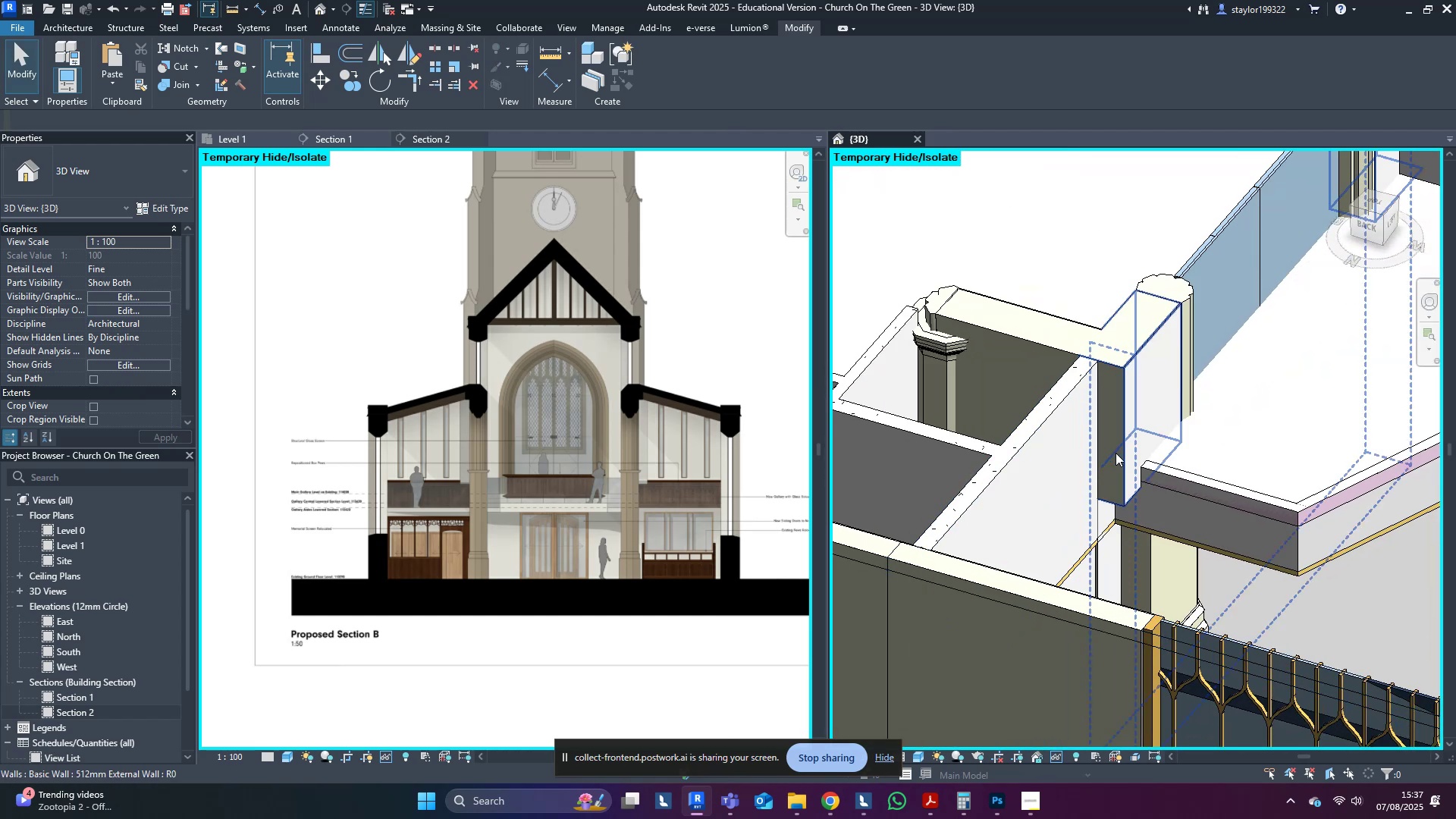 
left_click([1119, 453])
 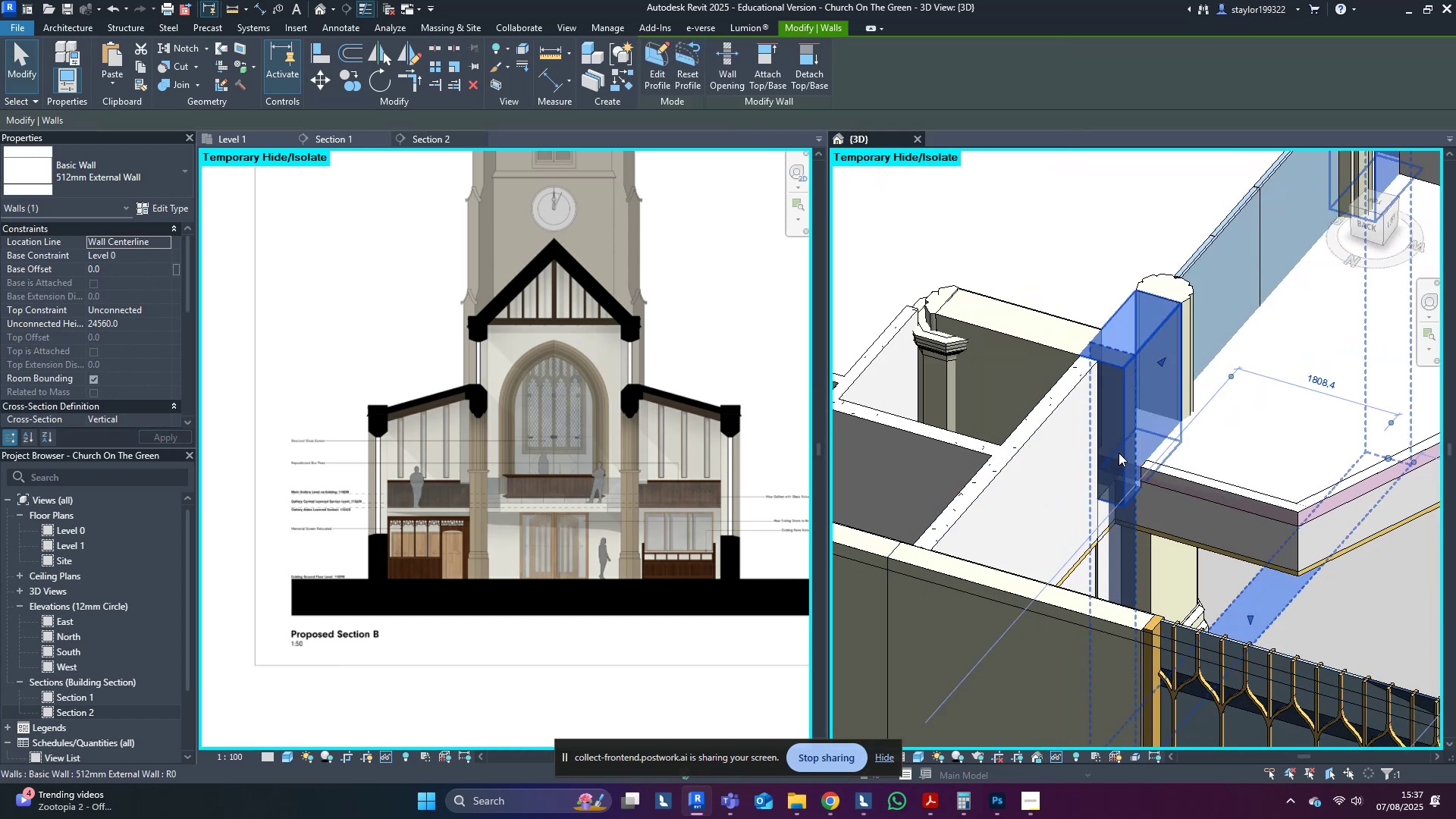 
hold_key(key=ShiftLeft, duration=0.43)
 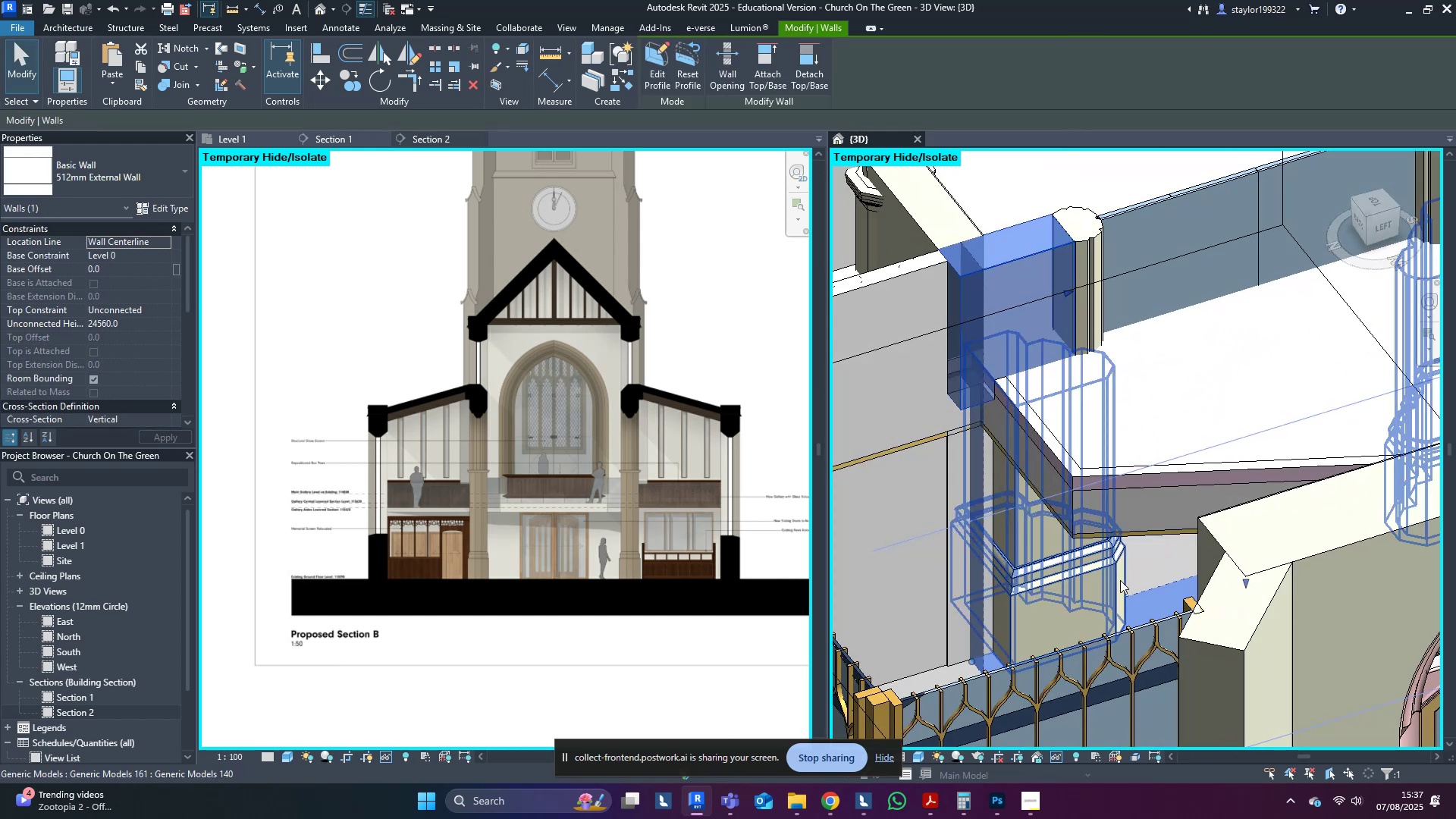 
key(Escape)
 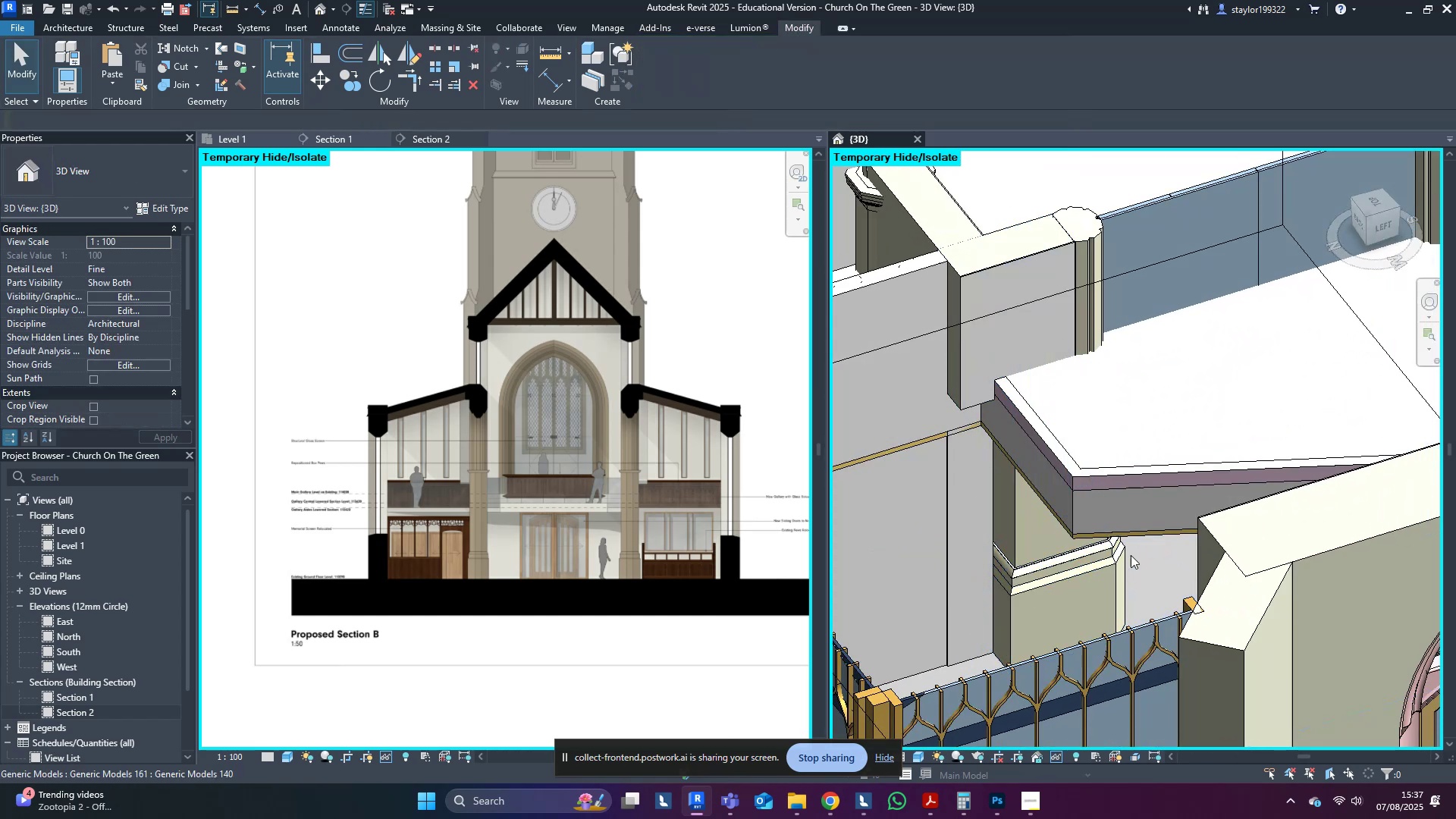 
hold_key(key=ShiftLeft, duration=0.43)
 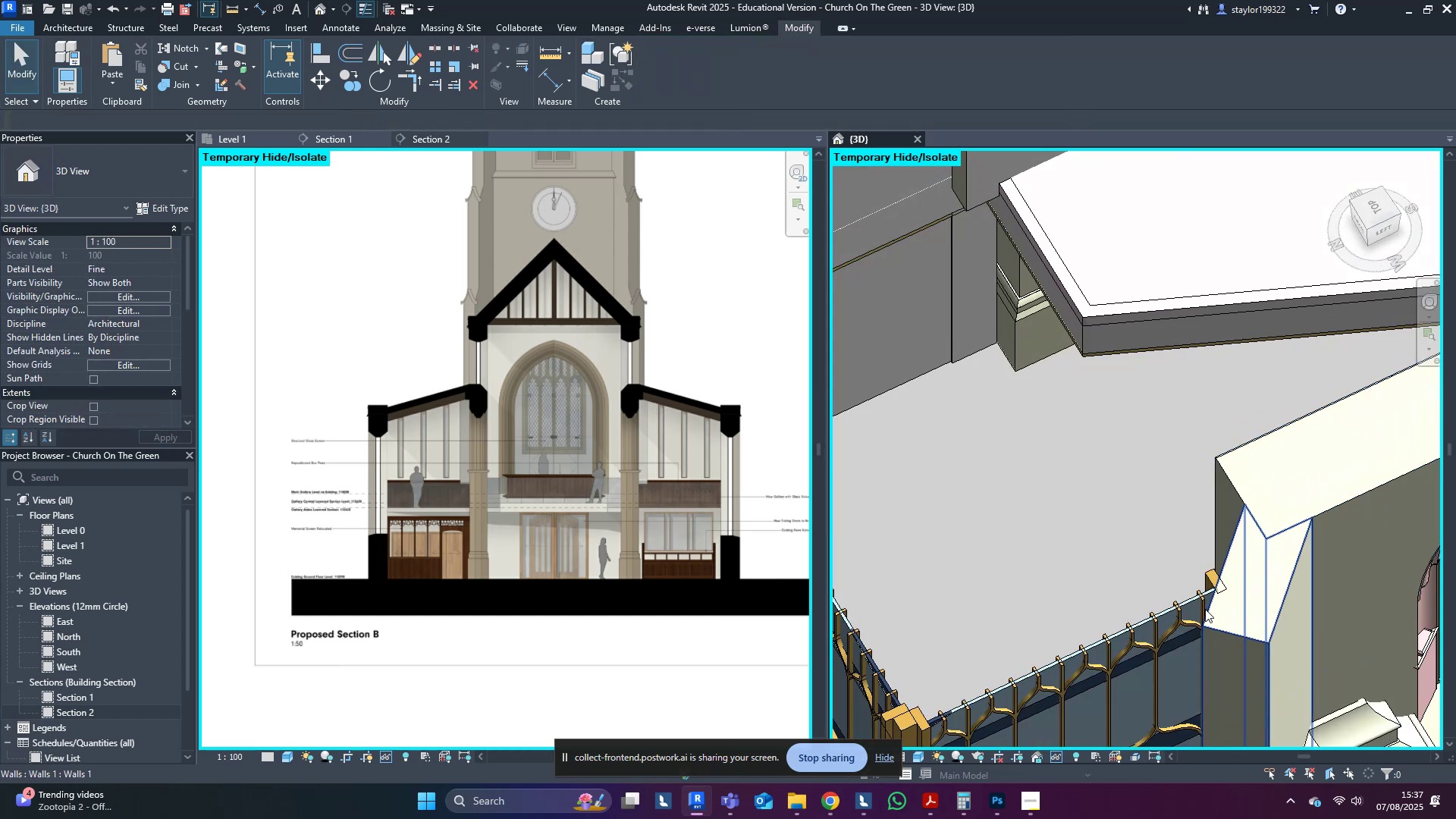 
scroll: coordinate [1204, 608], scroll_direction: down, amount: 4.0
 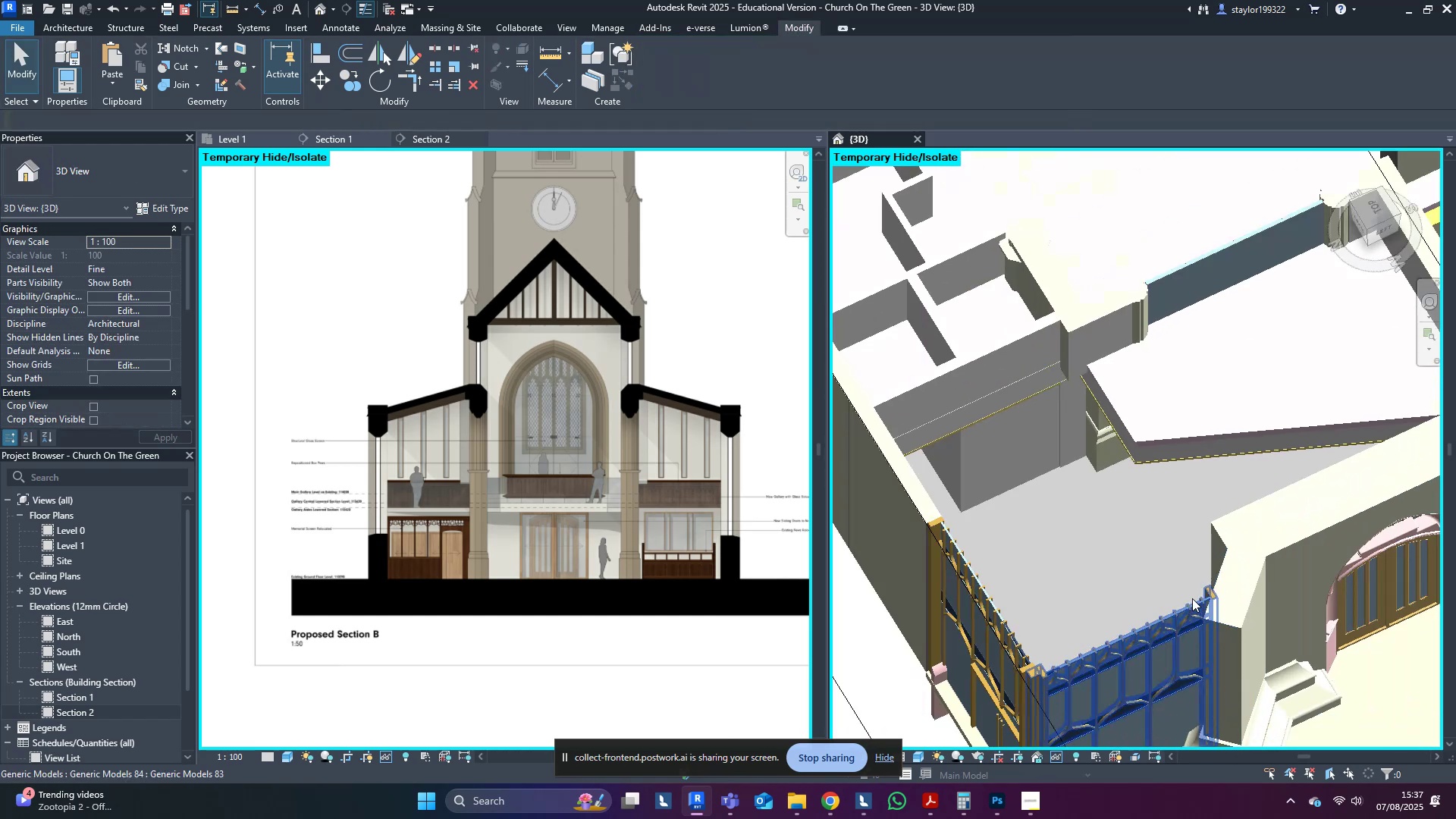 
hold_key(key=ShiftLeft, duration=0.61)
 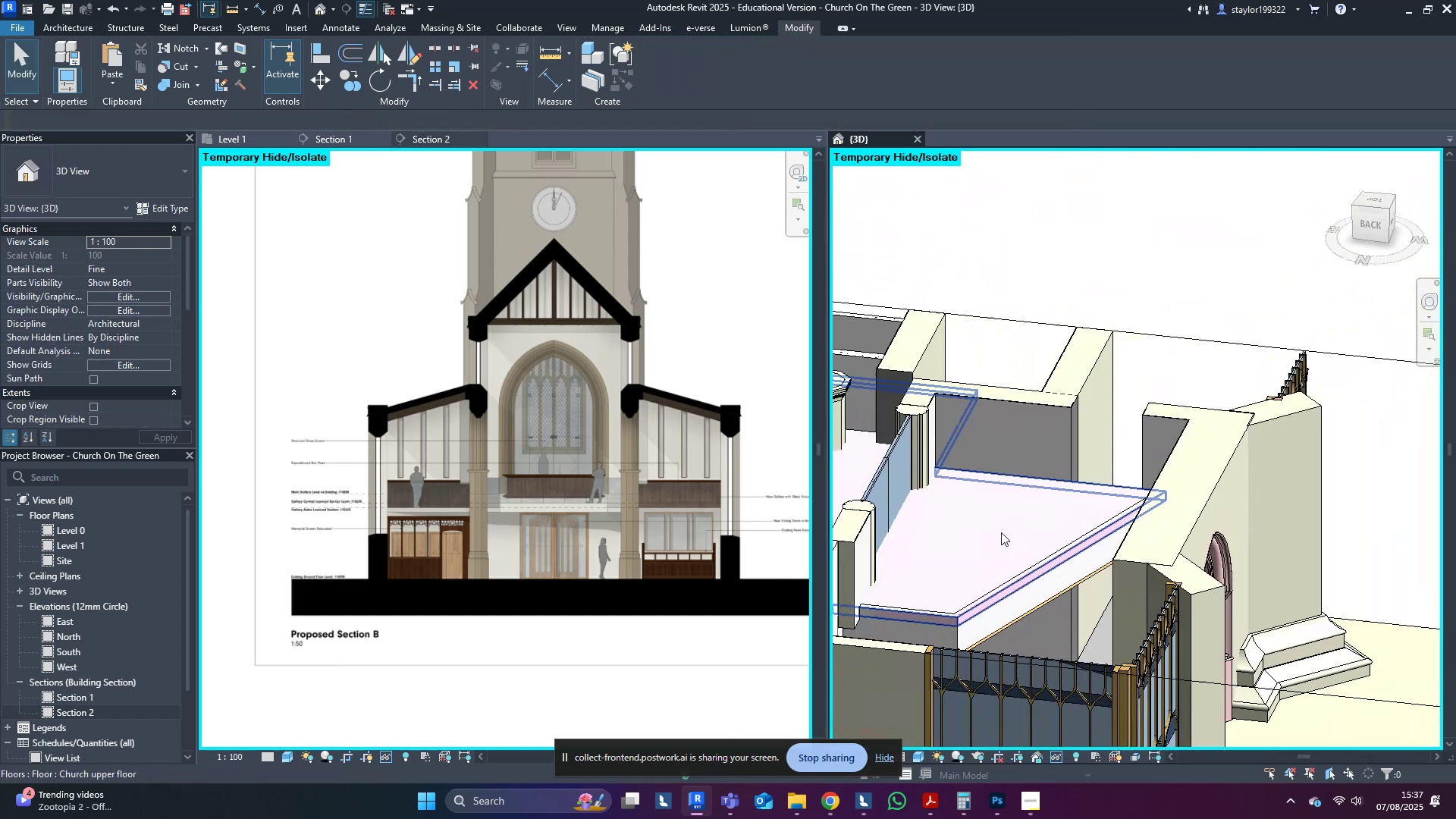 
scroll: coordinate [1105, 530], scroll_direction: up, amount: 3.0
 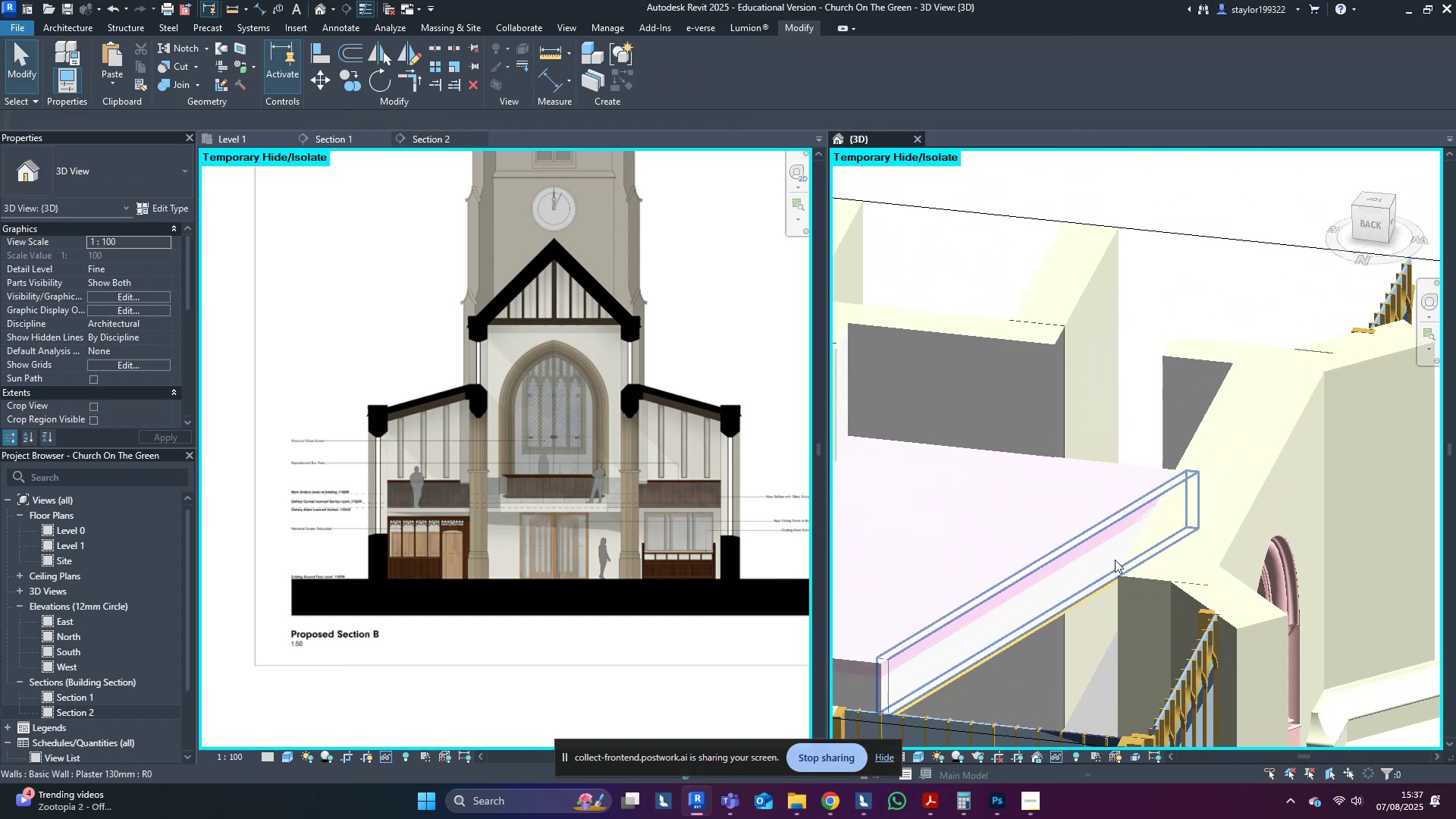 
left_click([1115, 560])
 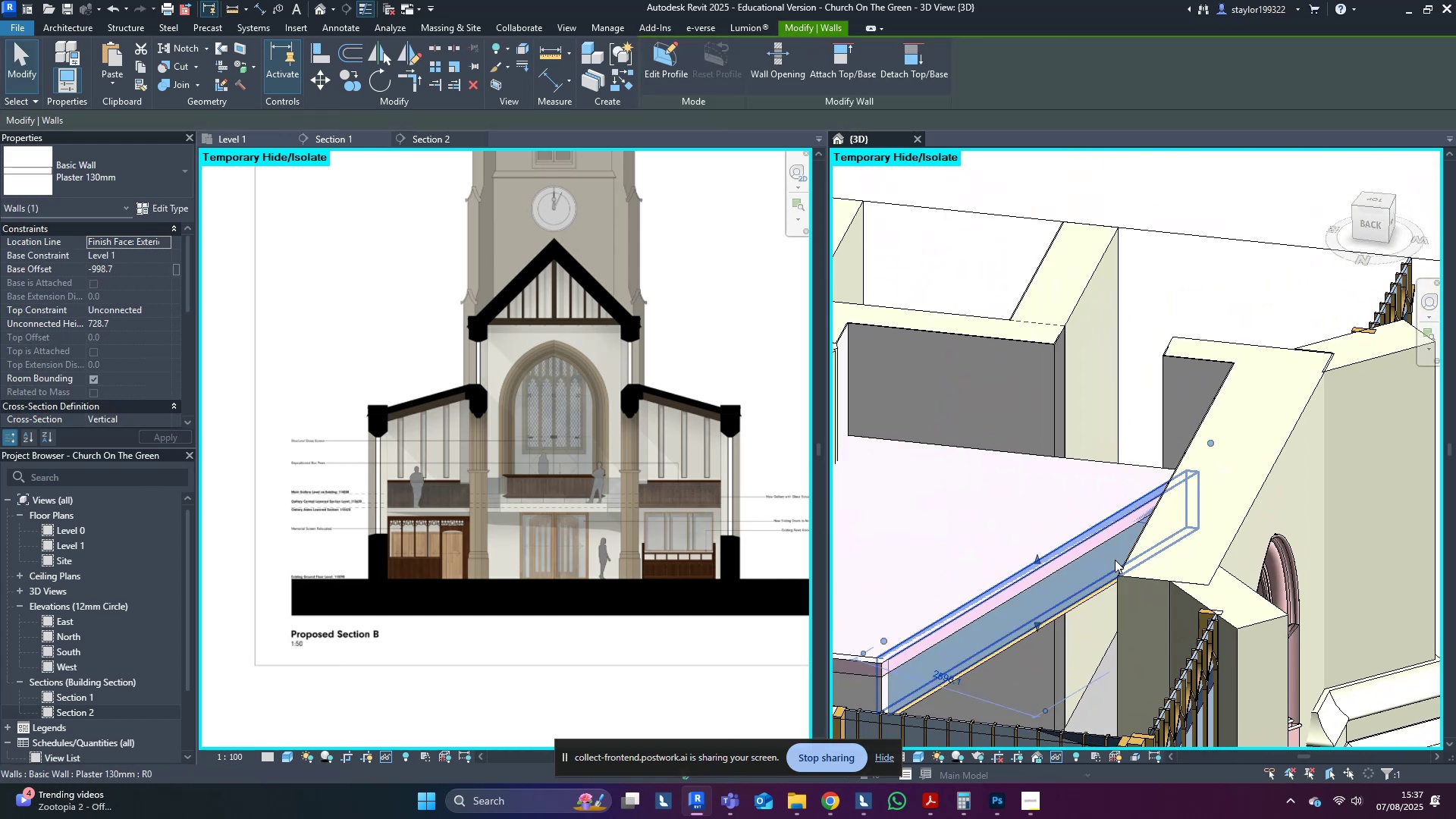 
hold_key(key=ShiftLeft, duration=1.18)
 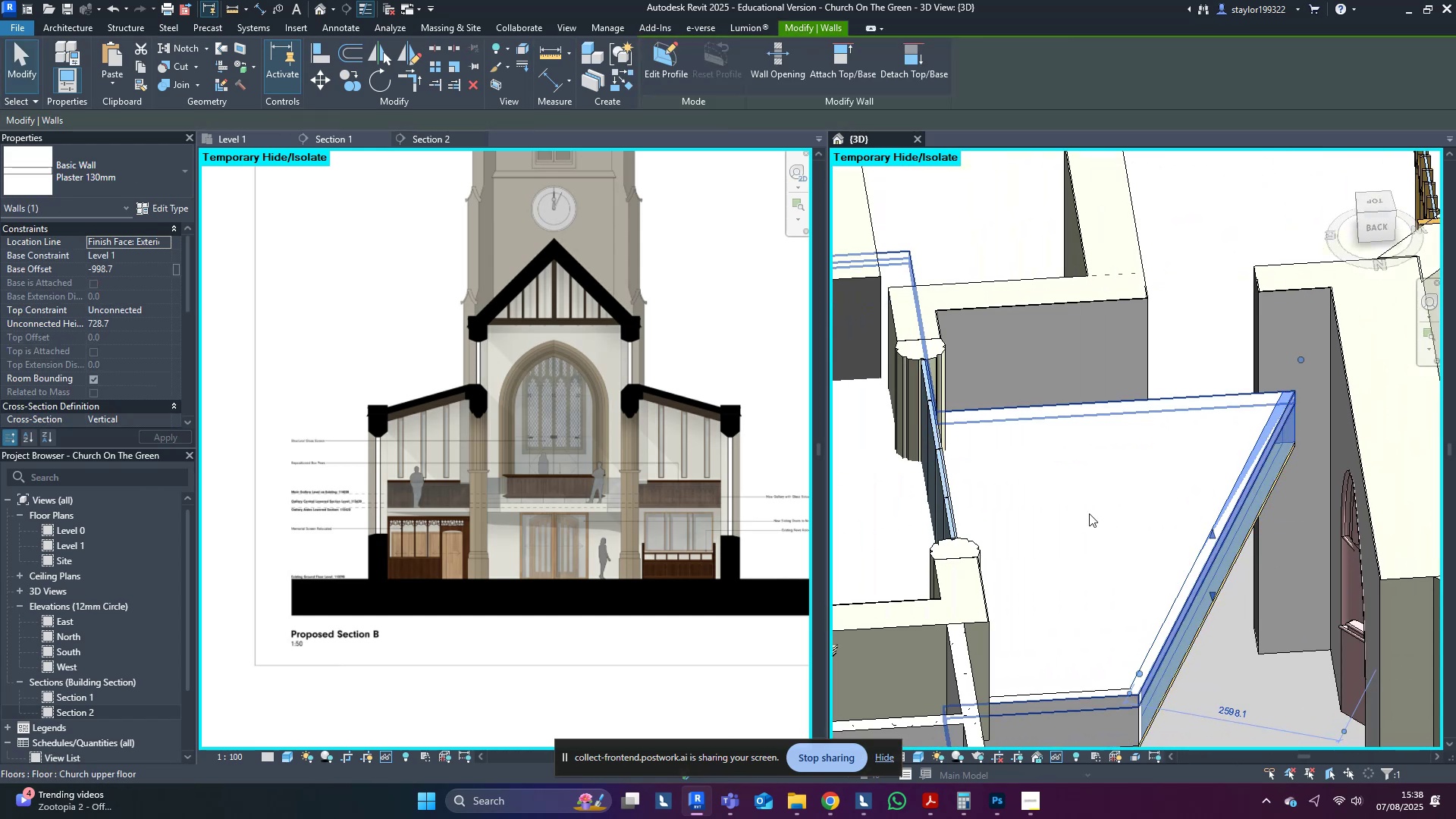 
double_click([1089, 513])
 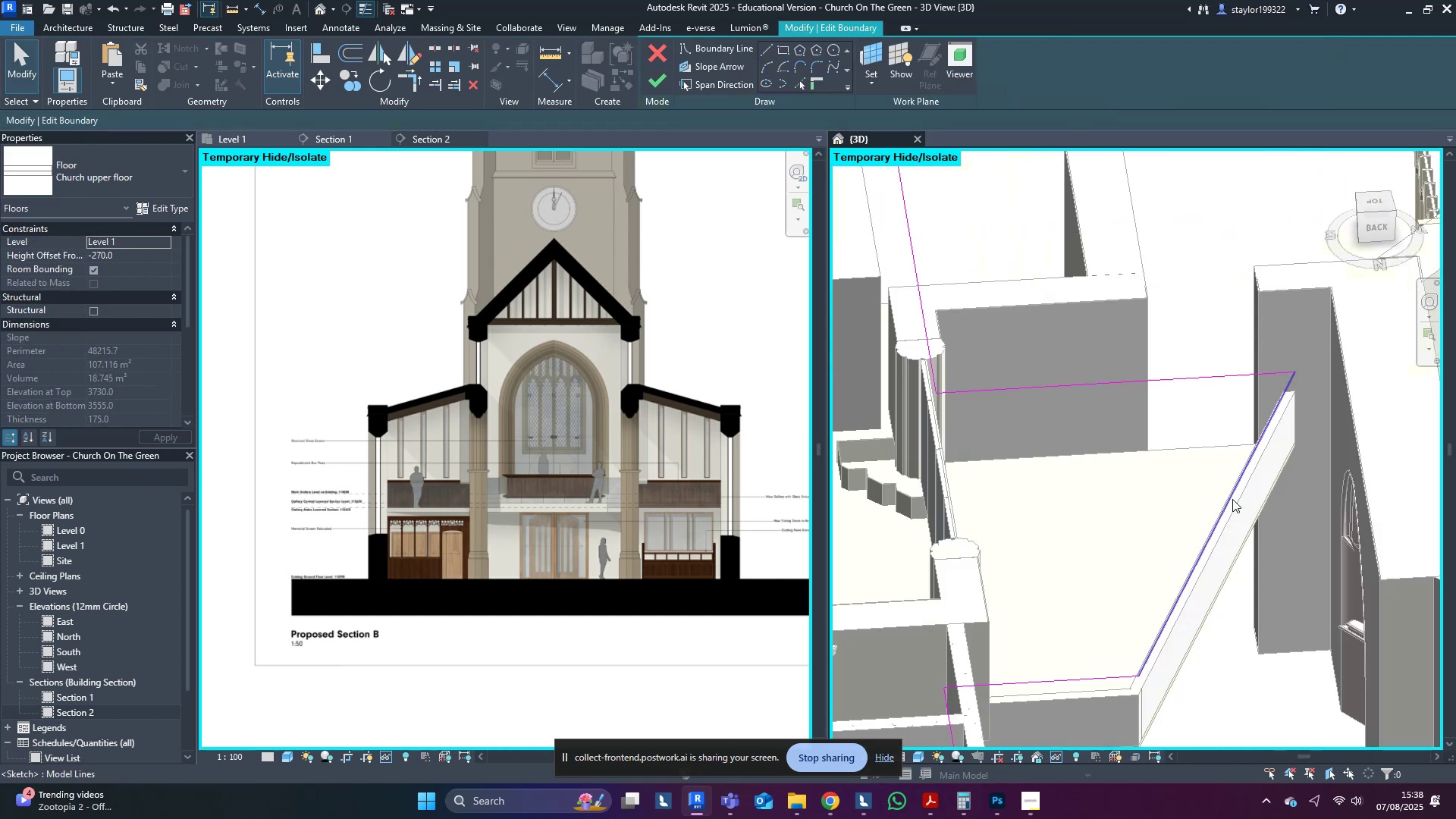 
hold_key(key=ShiftLeft, duration=0.49)
 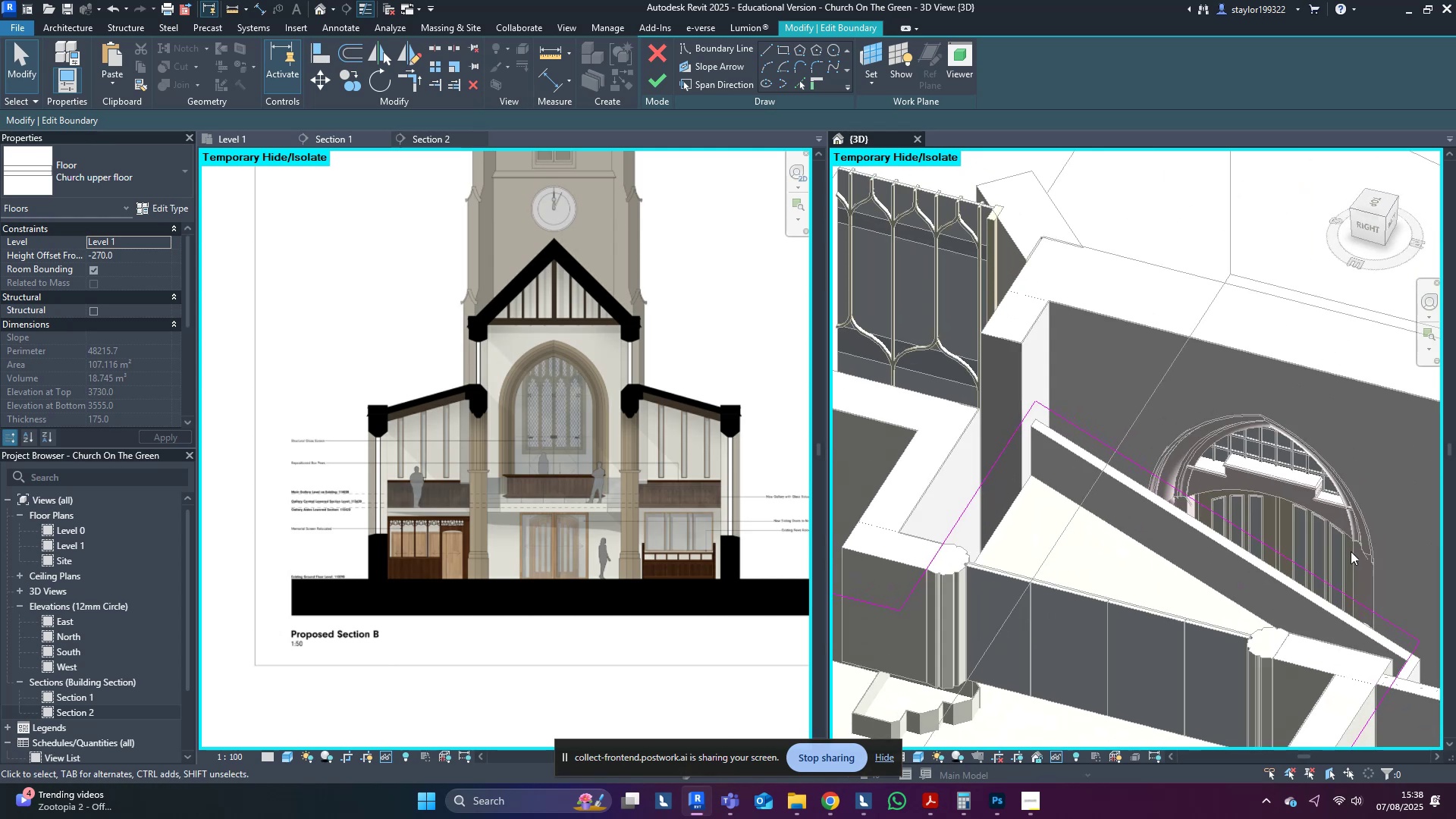 
scroll: coordinate [1231, 498], scroll_direction: up, amount: 3.0
 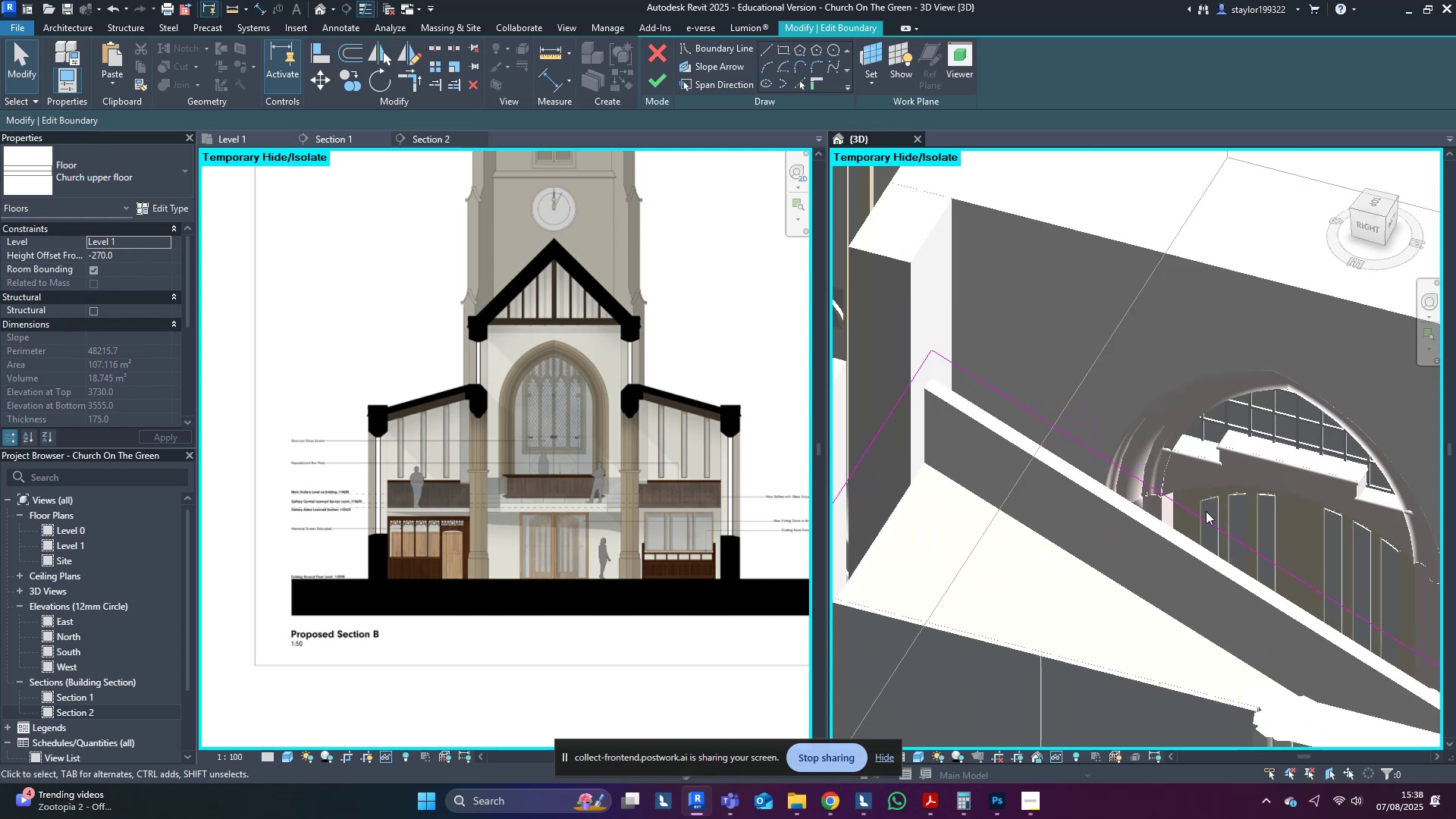 
hold_key(key=A, duration=0.32)
 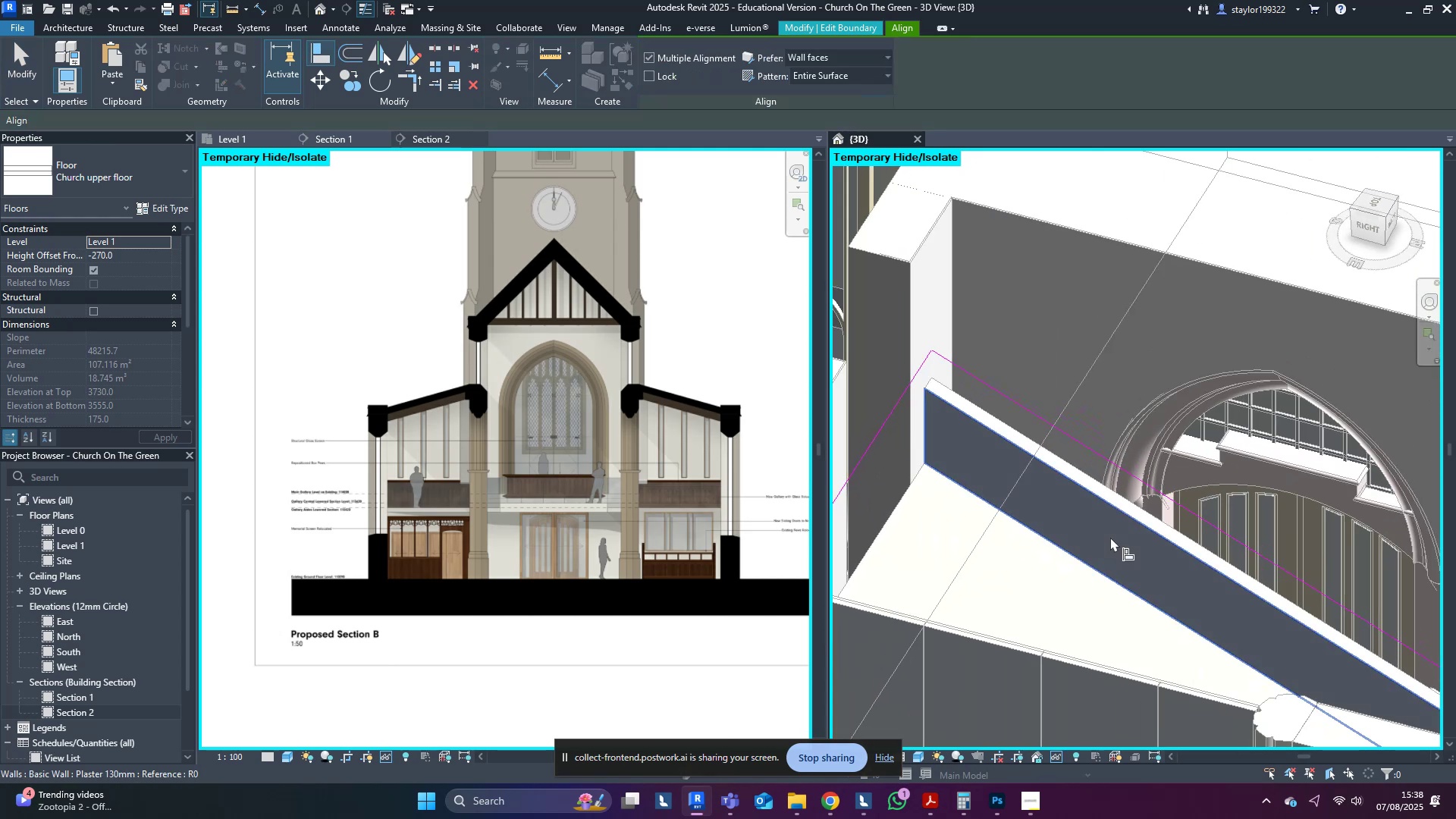 
key(L)
 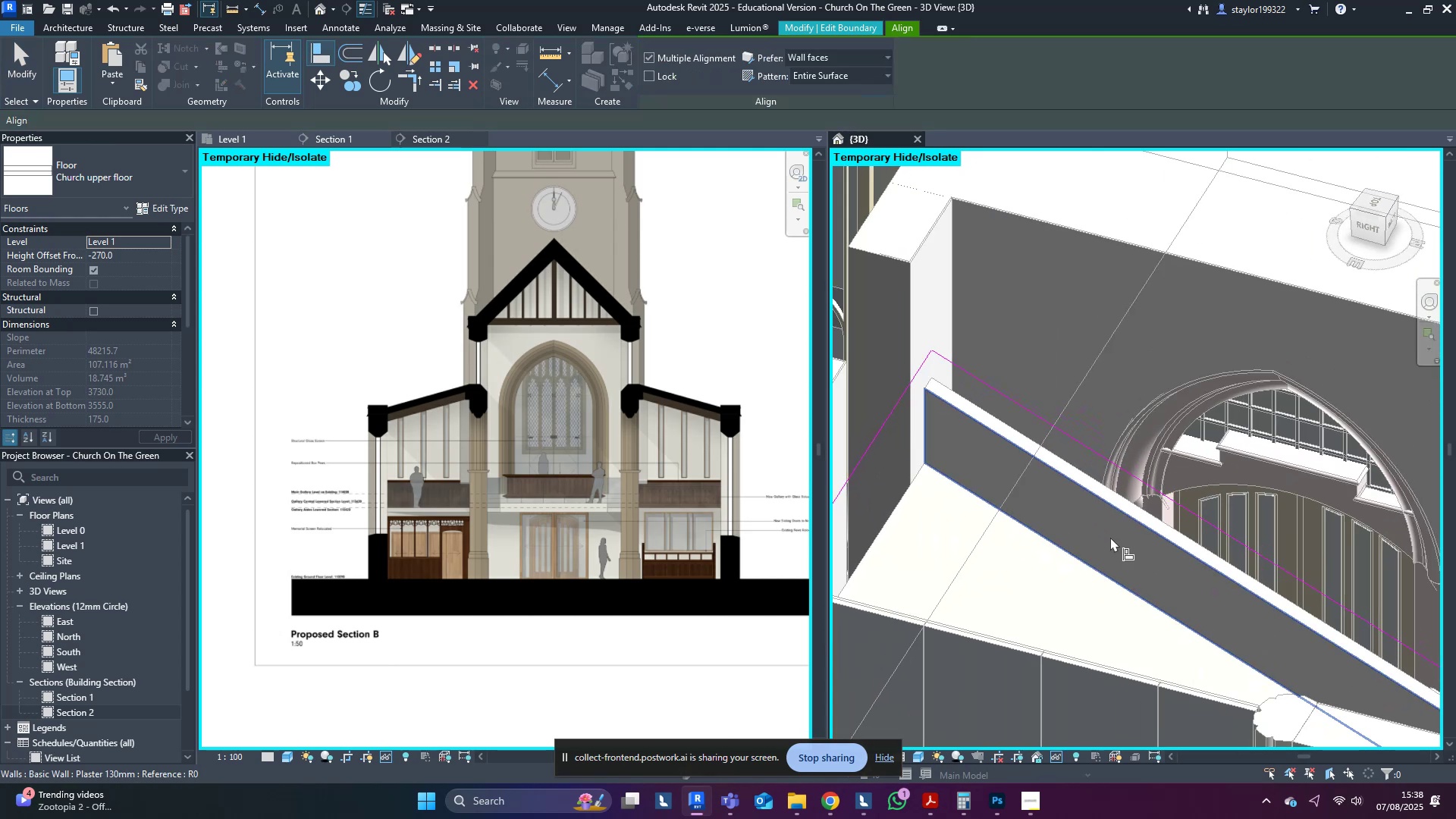 
left_click([1110, 537])
 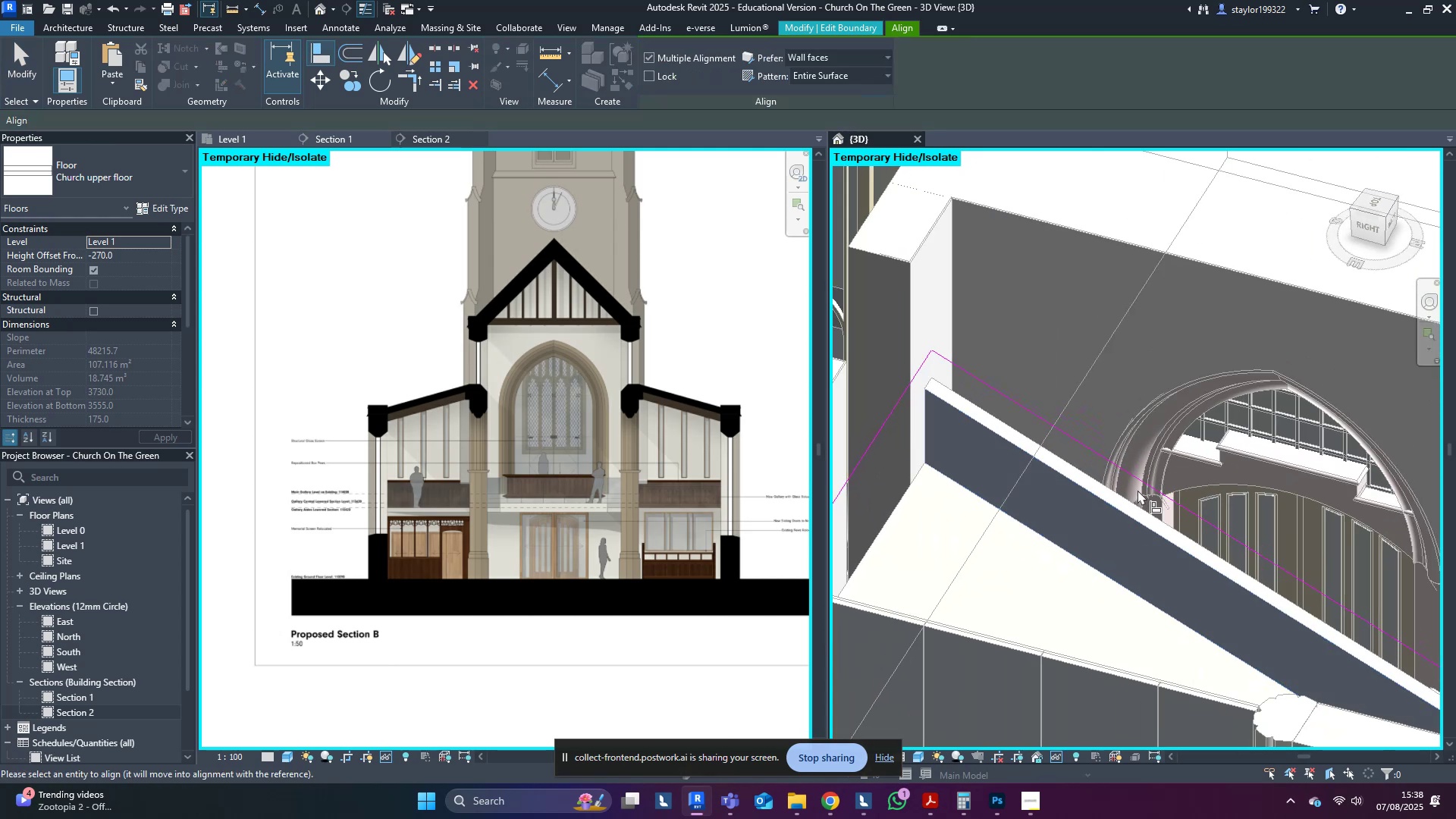 
left_click([1144, 485])
 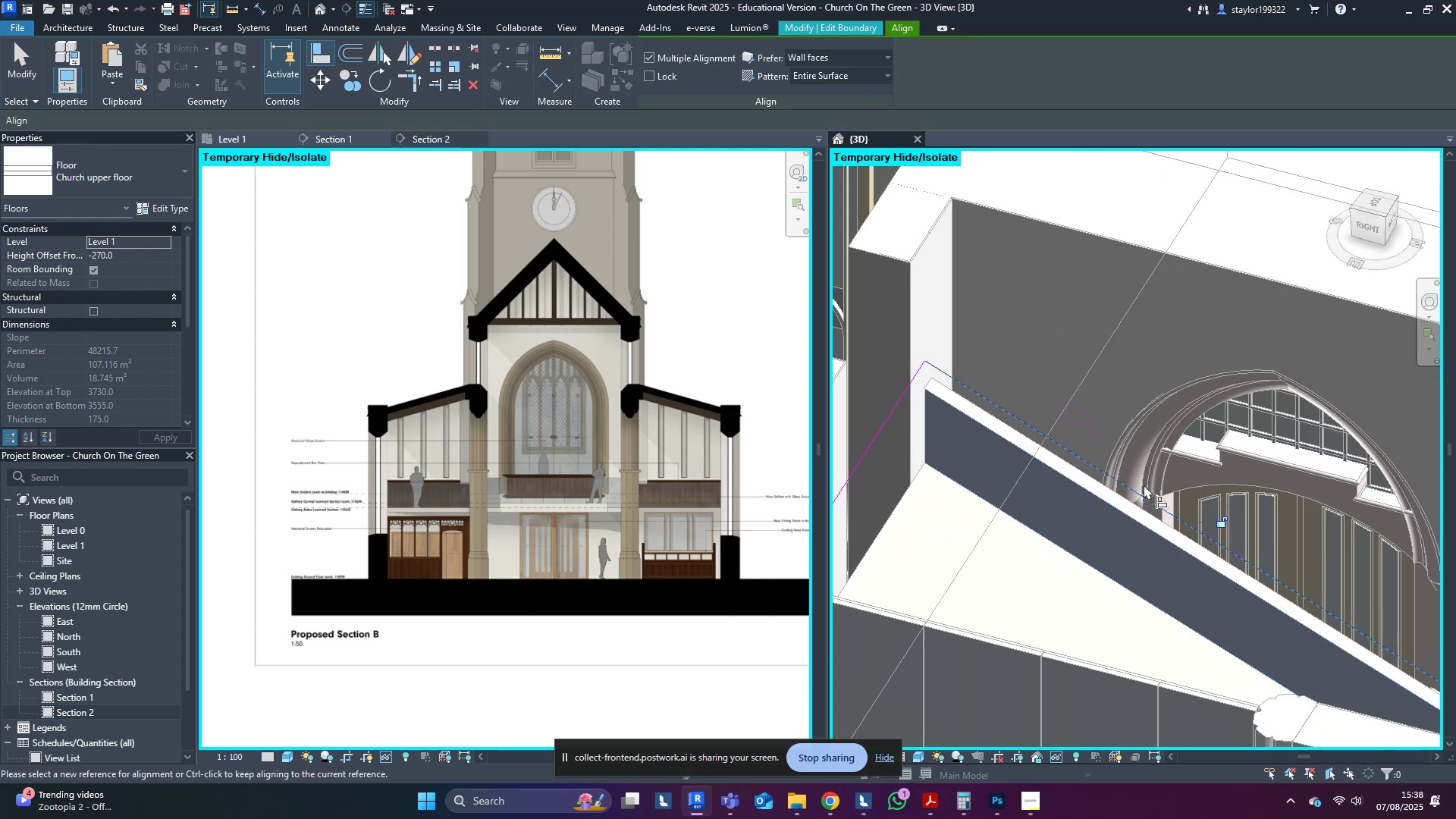 
scroll: coordinate [1144, 485], scroll_direction: down, amount: 5.0
 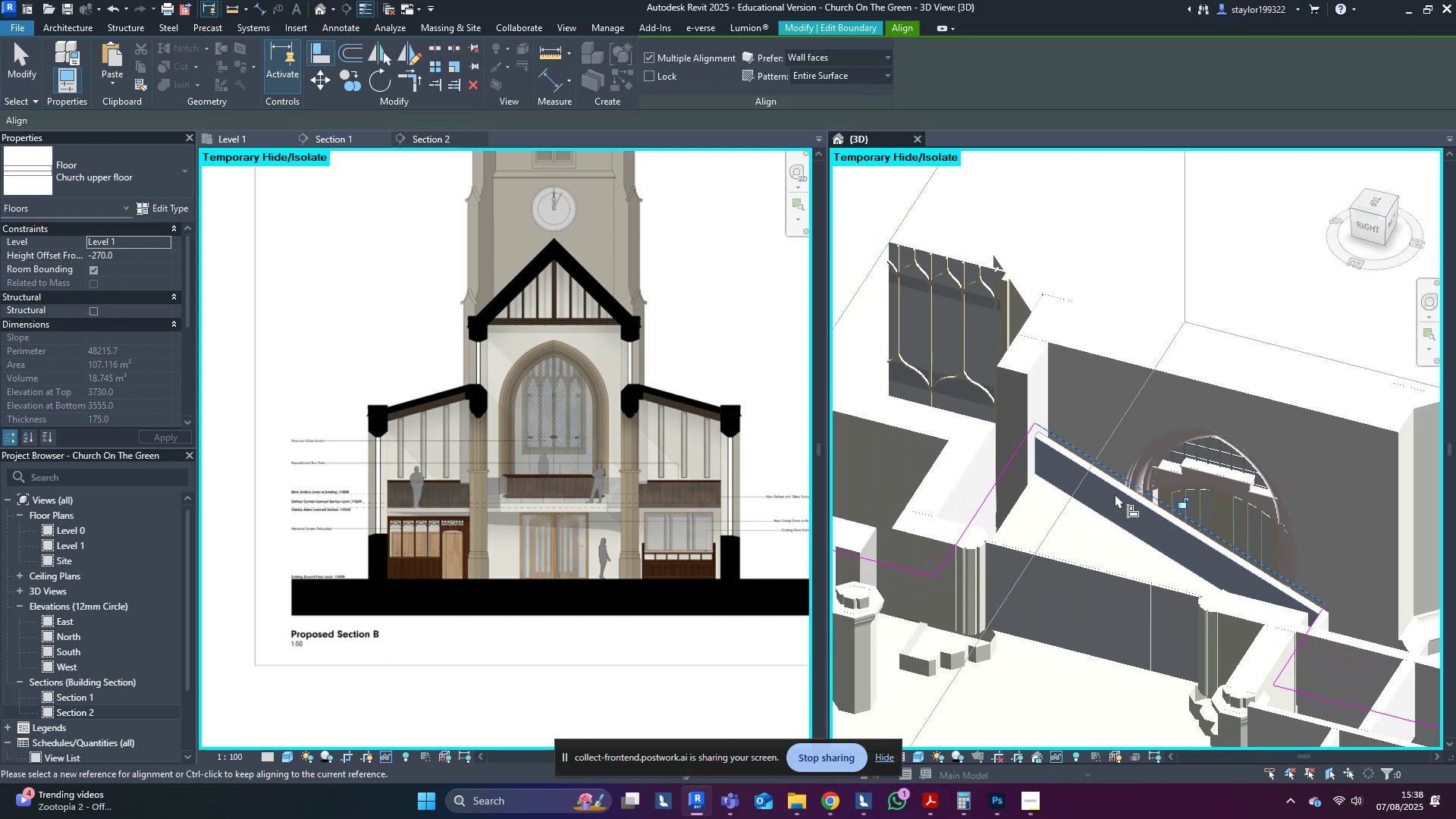 
hold_key(key=ShiftLeft, duration=0.49)
 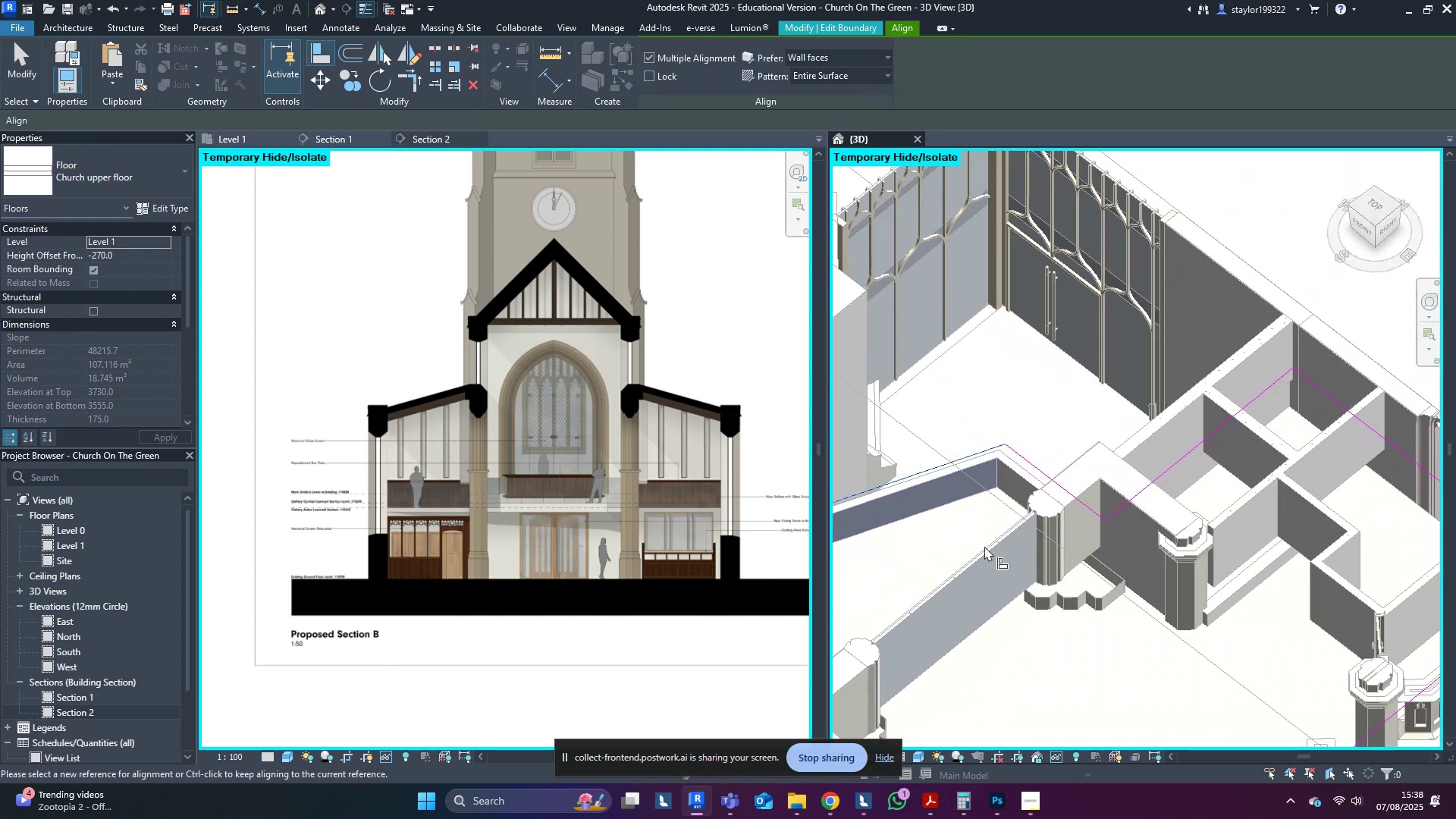 
hold_key(key=ShiftLeft, duration=0.83)
 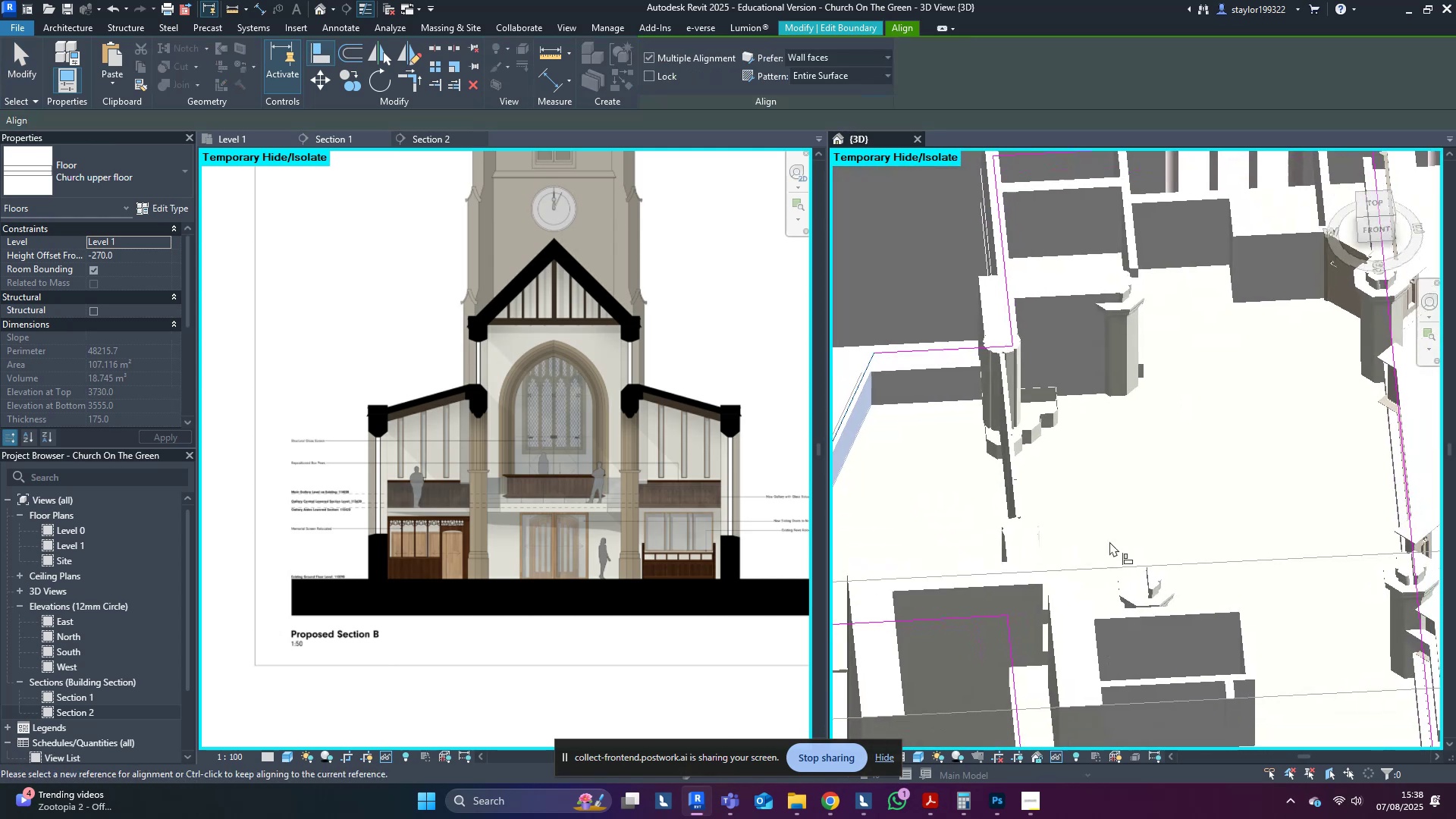 
scroll: coordinate [896, 441], scroll_direction: up, amount: 3.0
 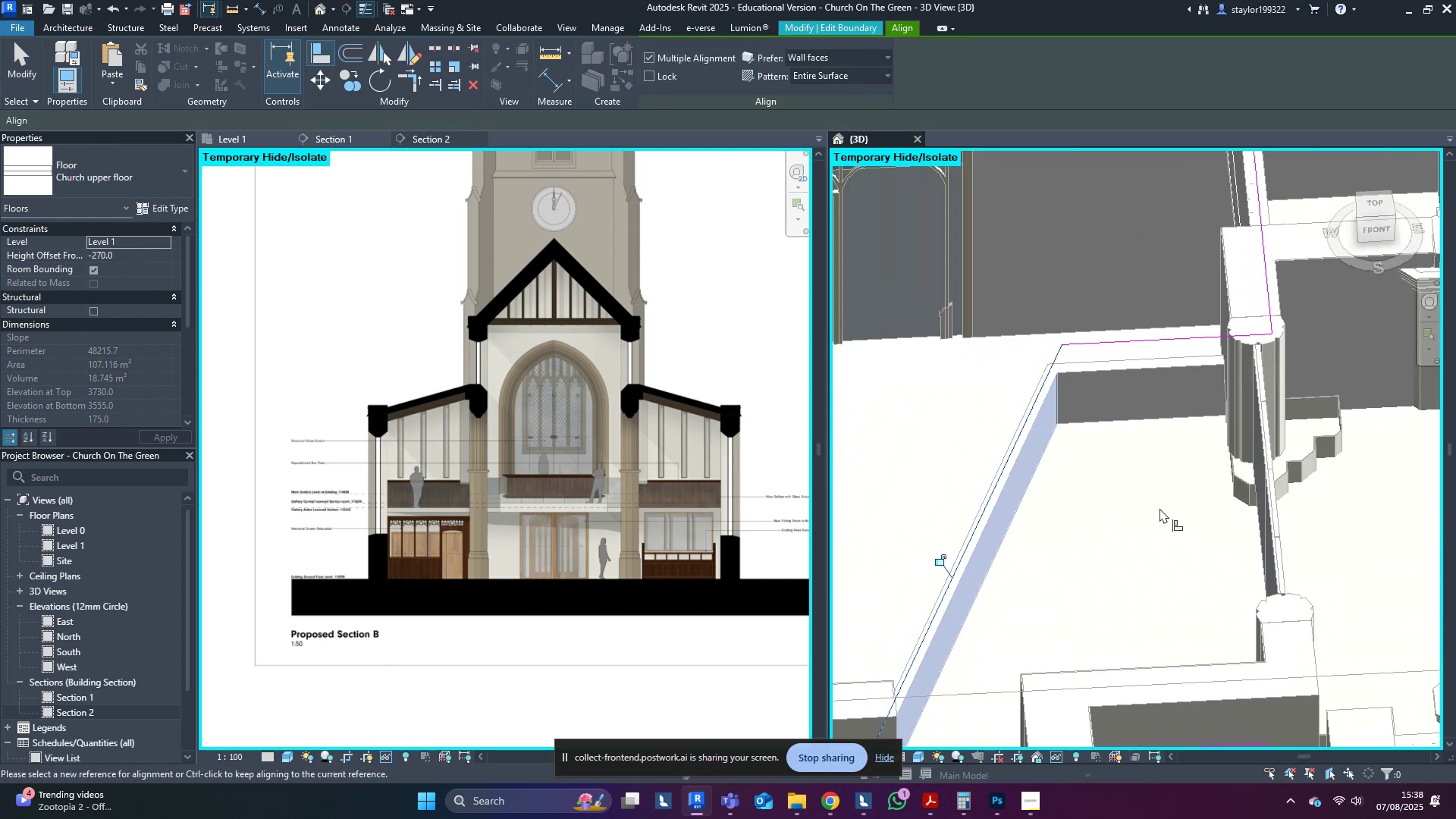 
type(al)
 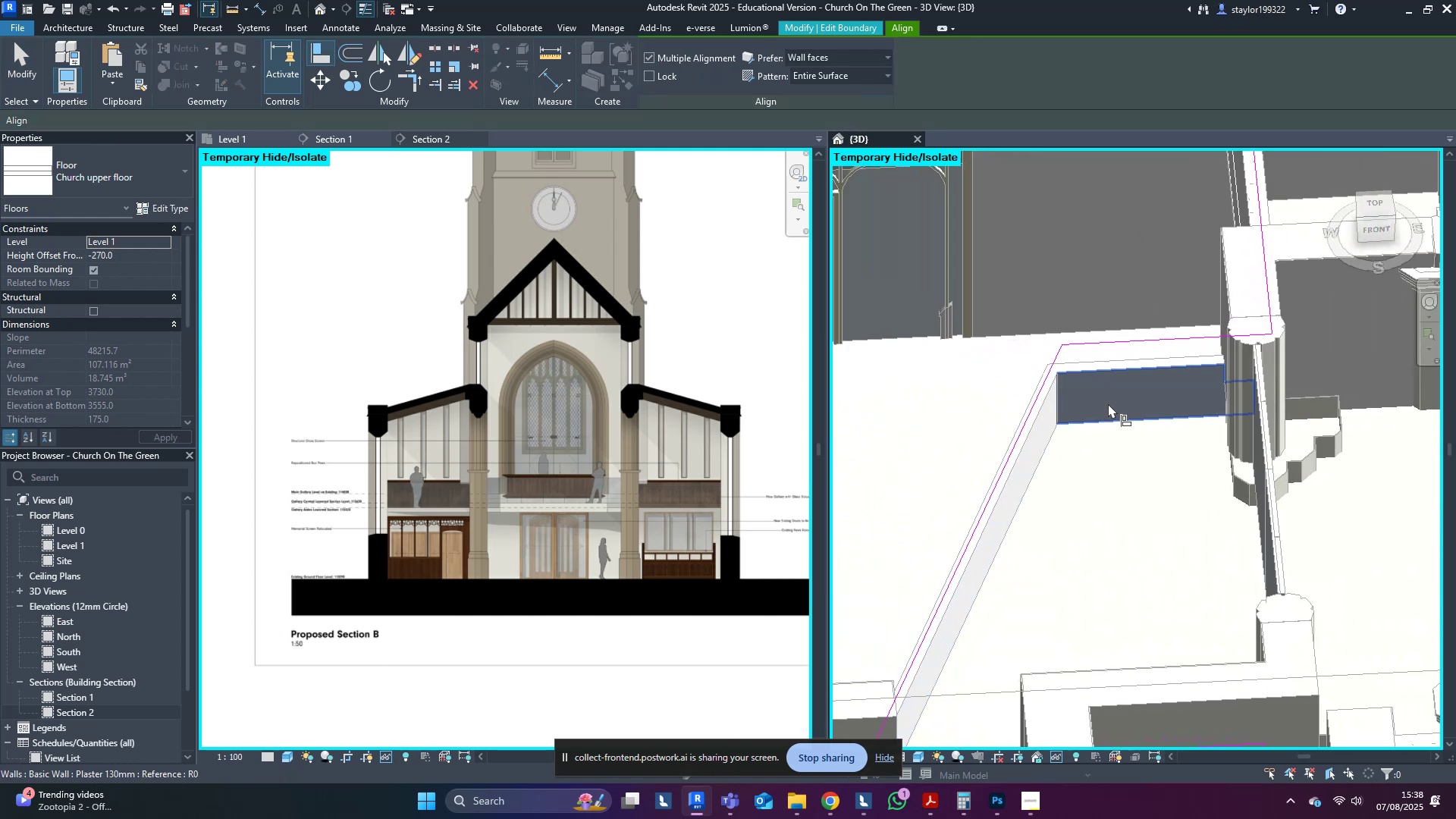 
left_click([1108, 403])
 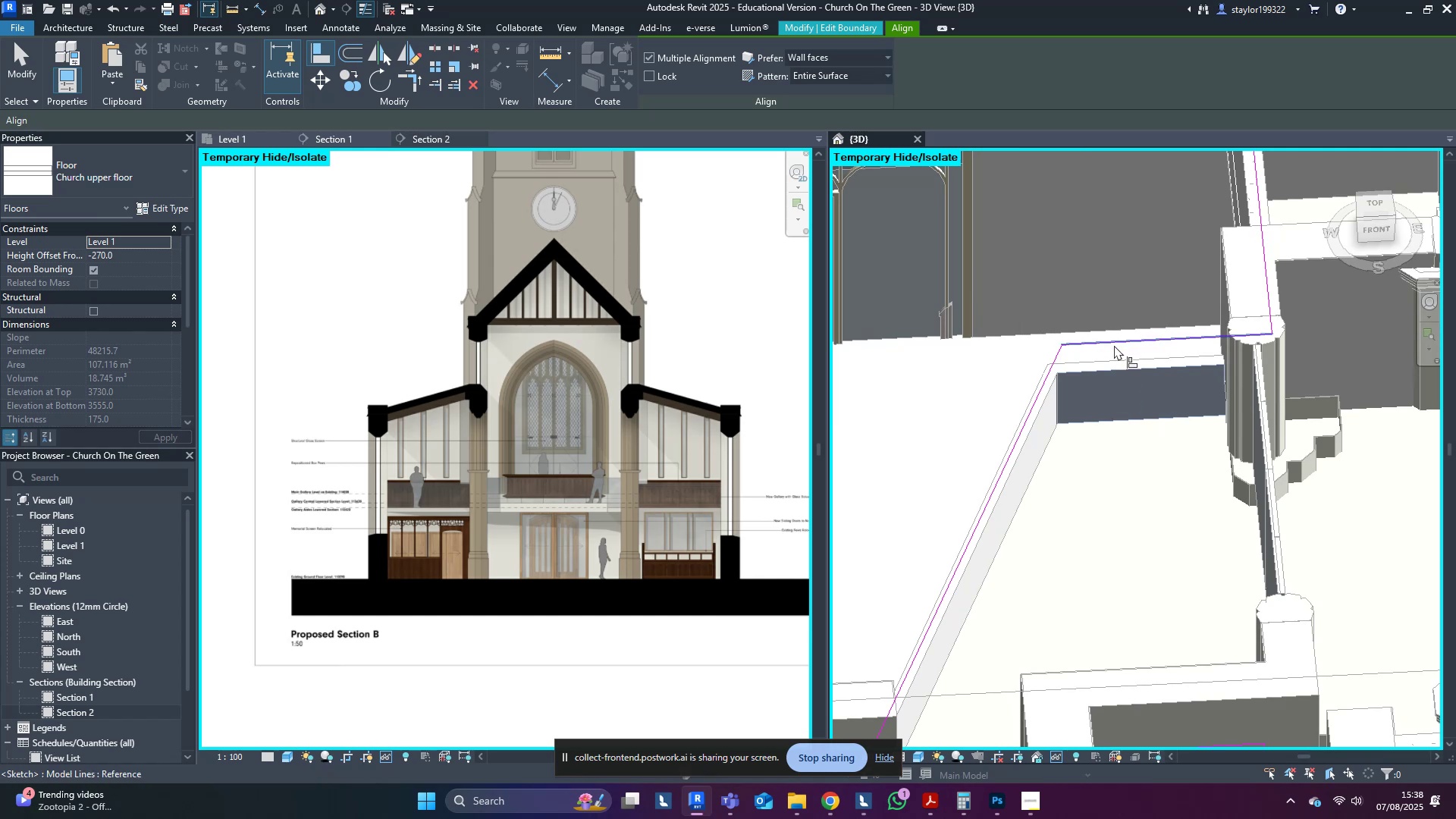 
left_click([1114, 345])
 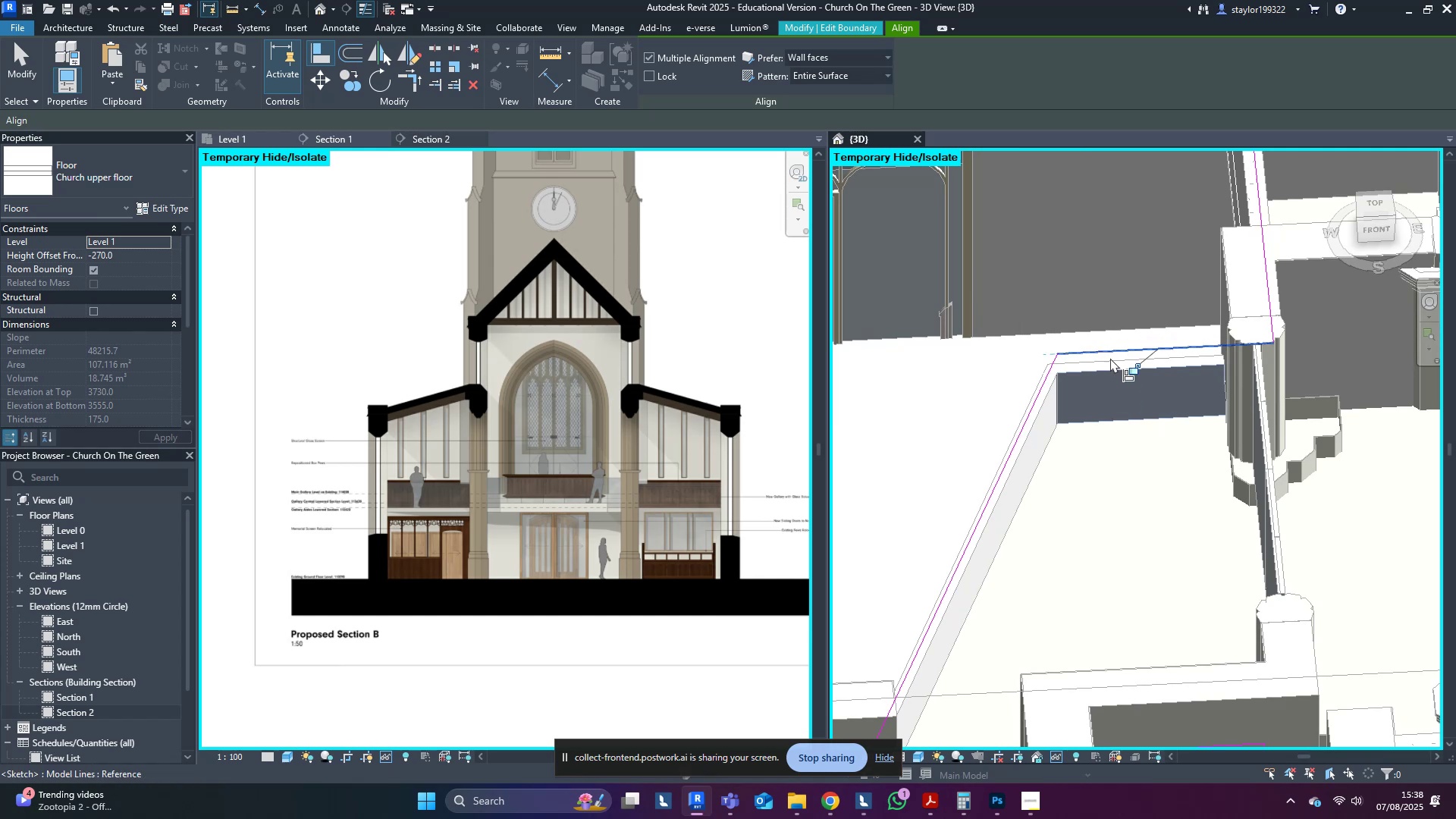 
key(Escape)
 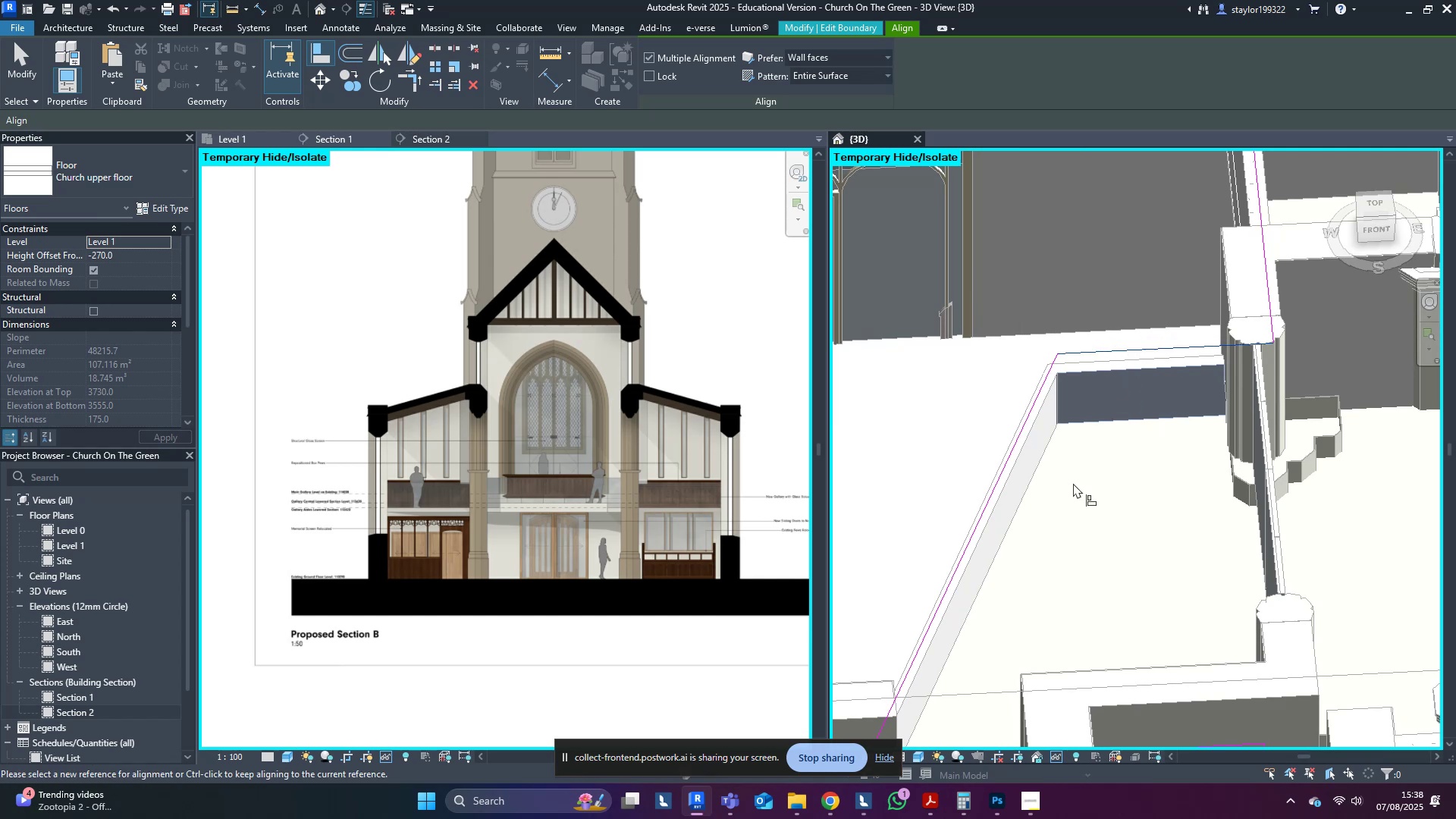 
scroll: coordinate [1071, 491], scroll_direction: down, amount: 8.0
 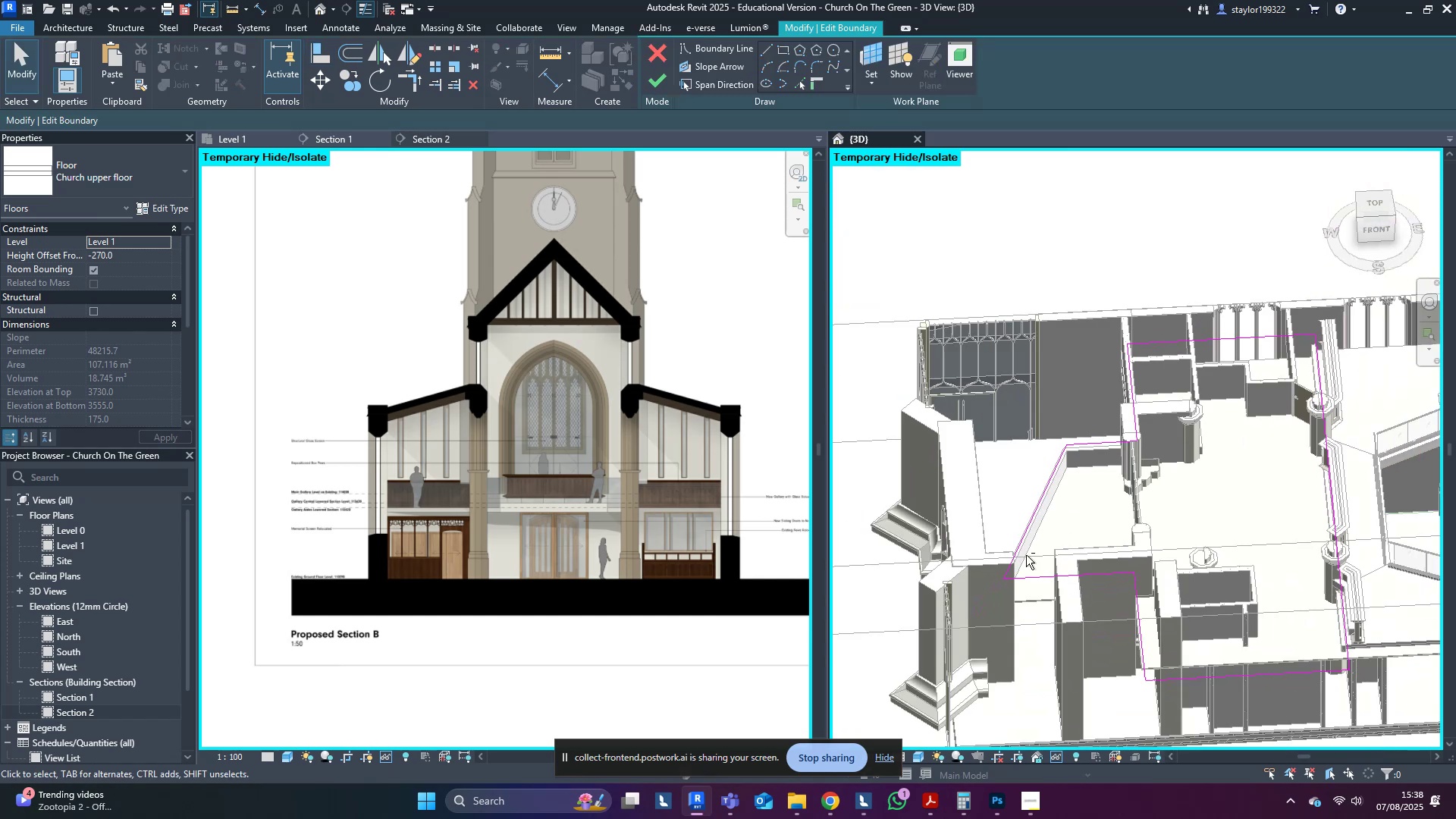 
key(Escape)
 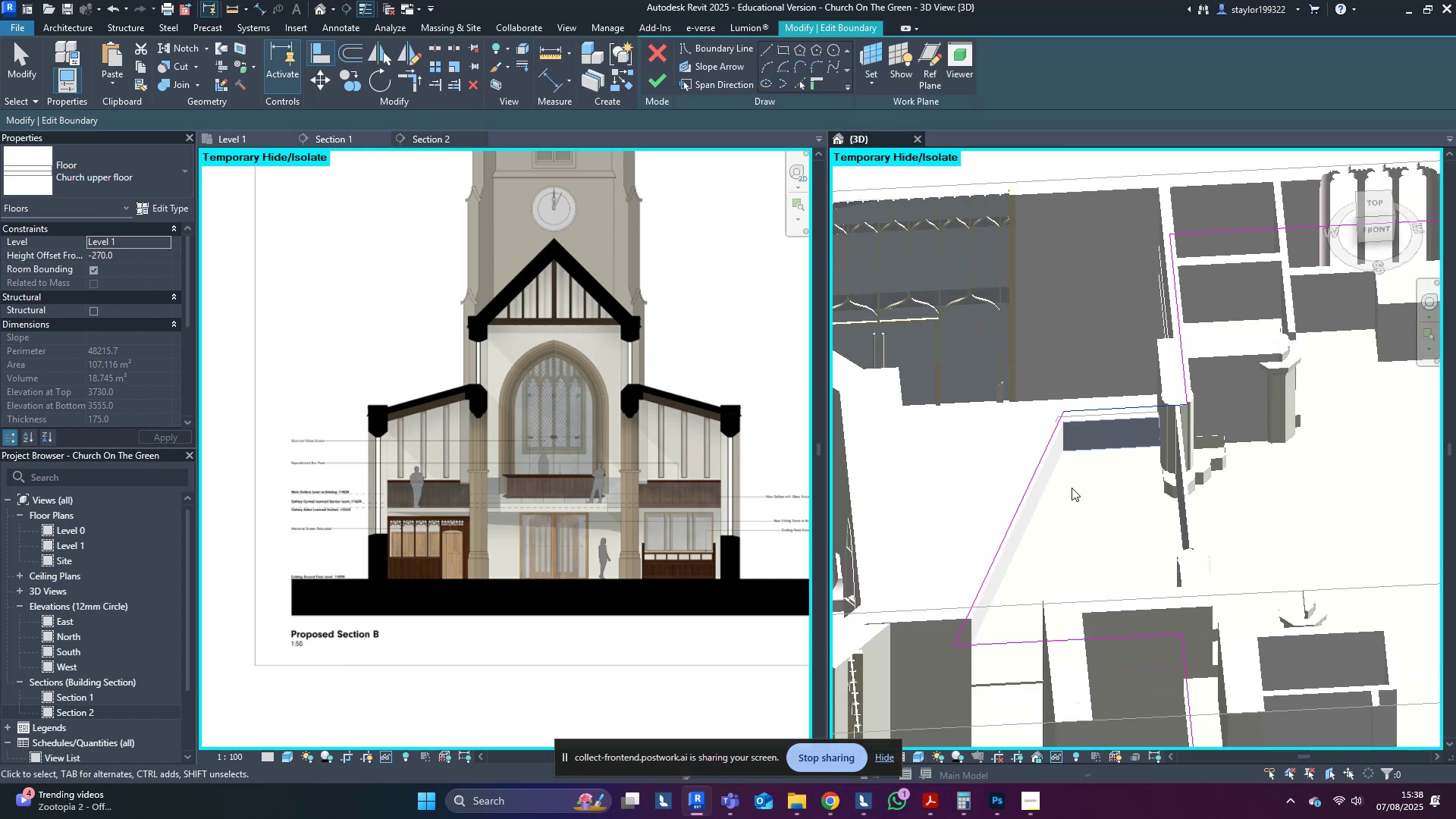 
key(Escape)
 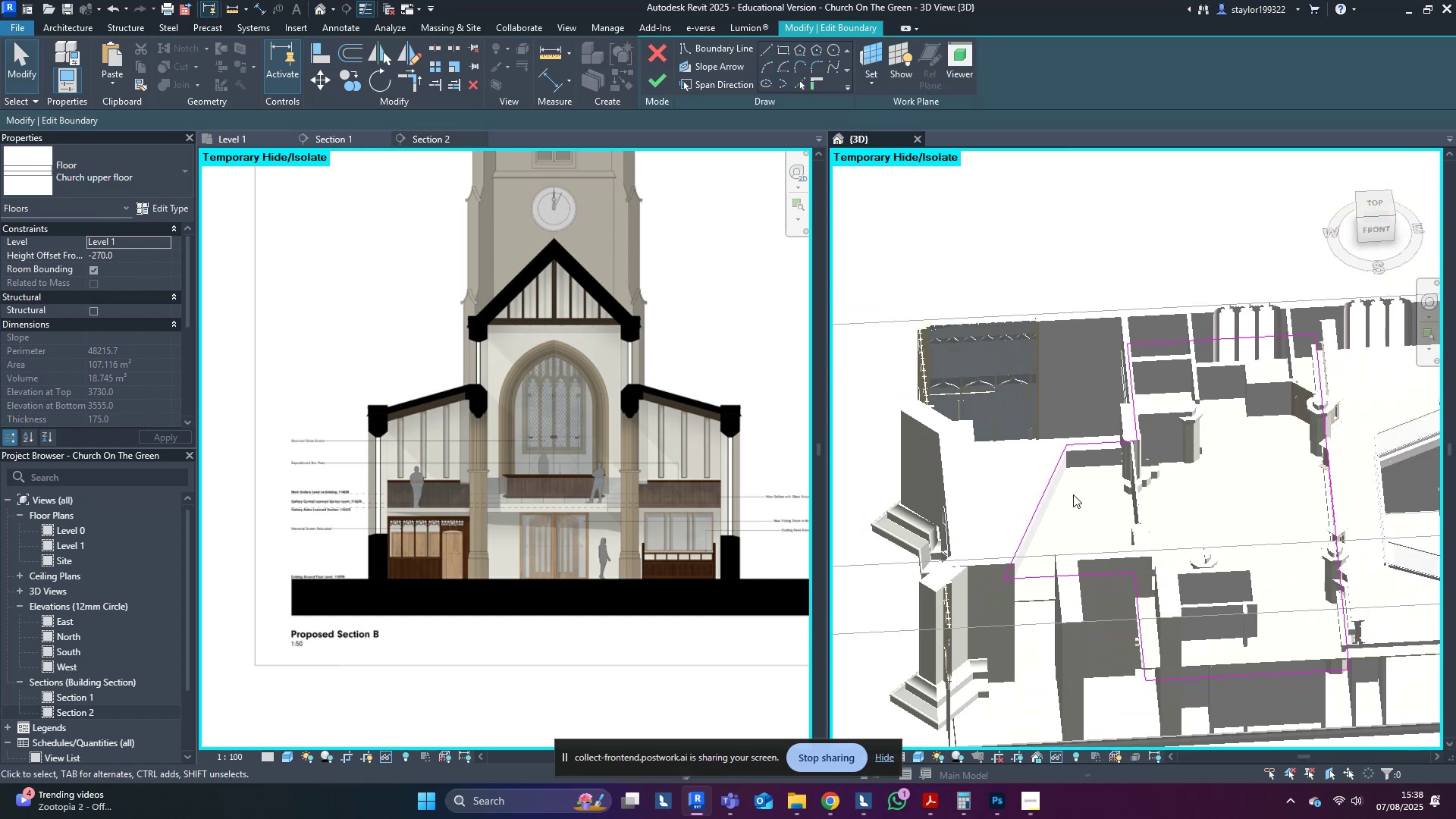 
hold_key(key=ShiftLeft, duration=0.36)
 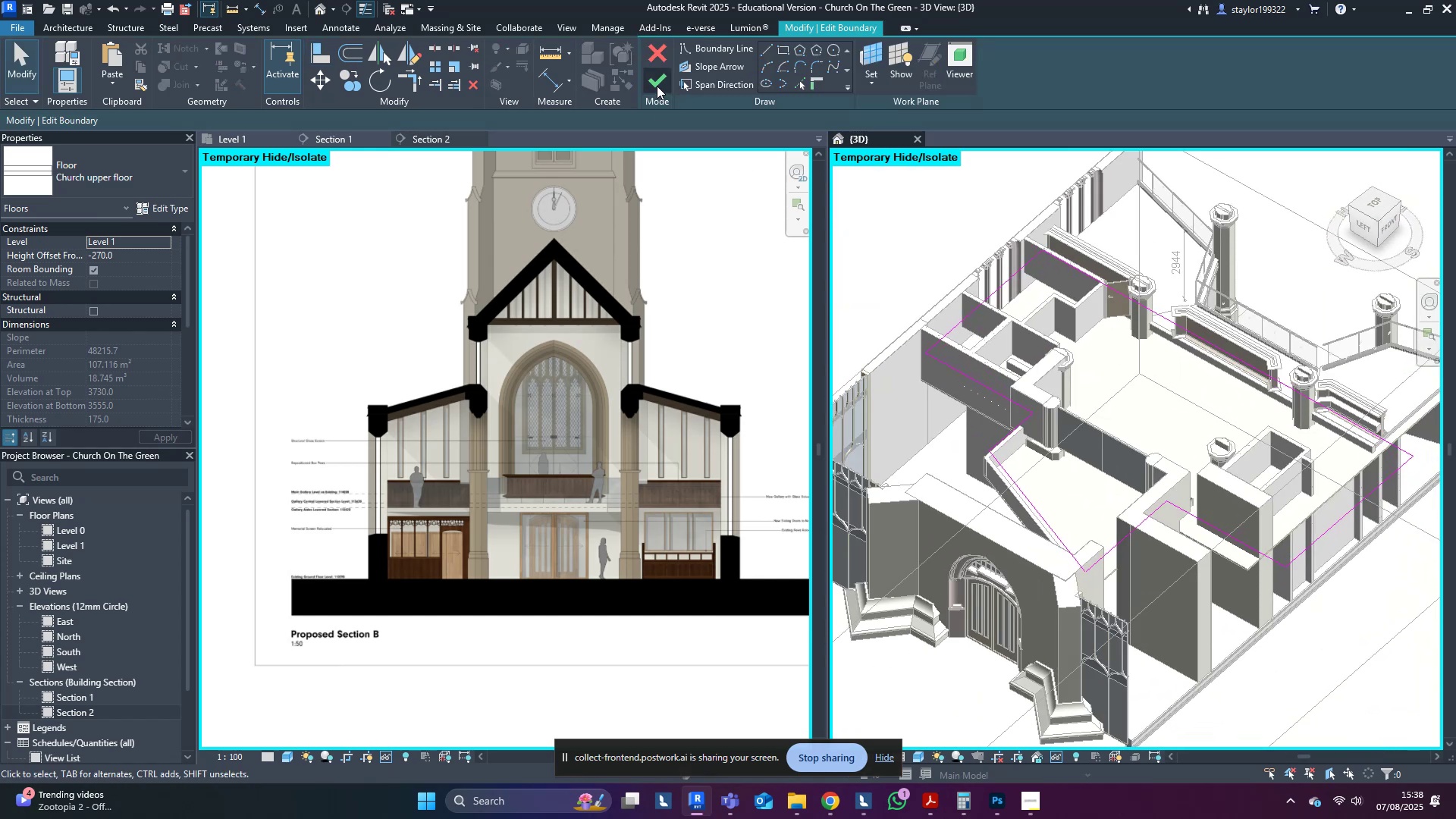 
left_click([657, 86])
 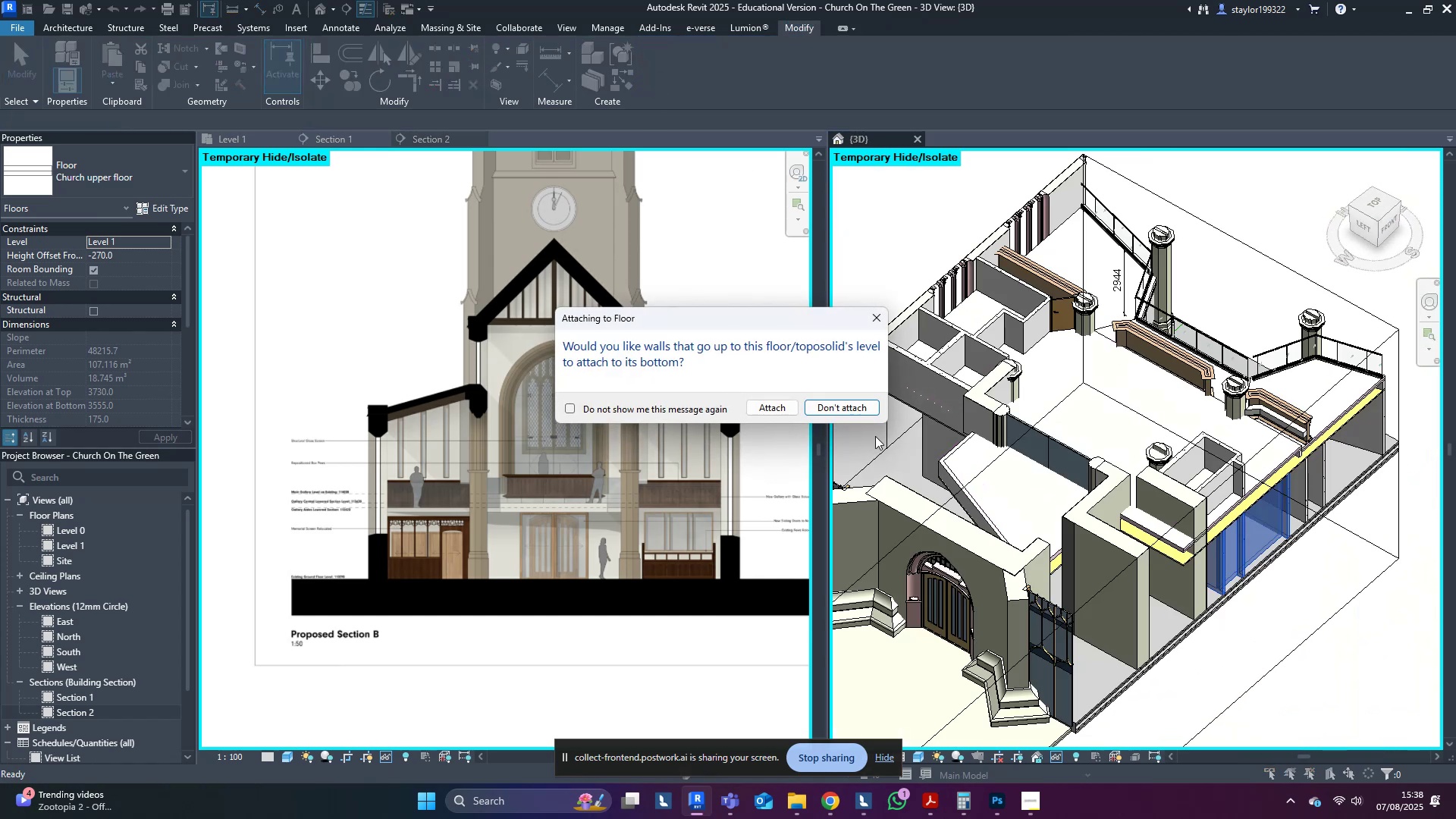 
left_click([868, 409])
 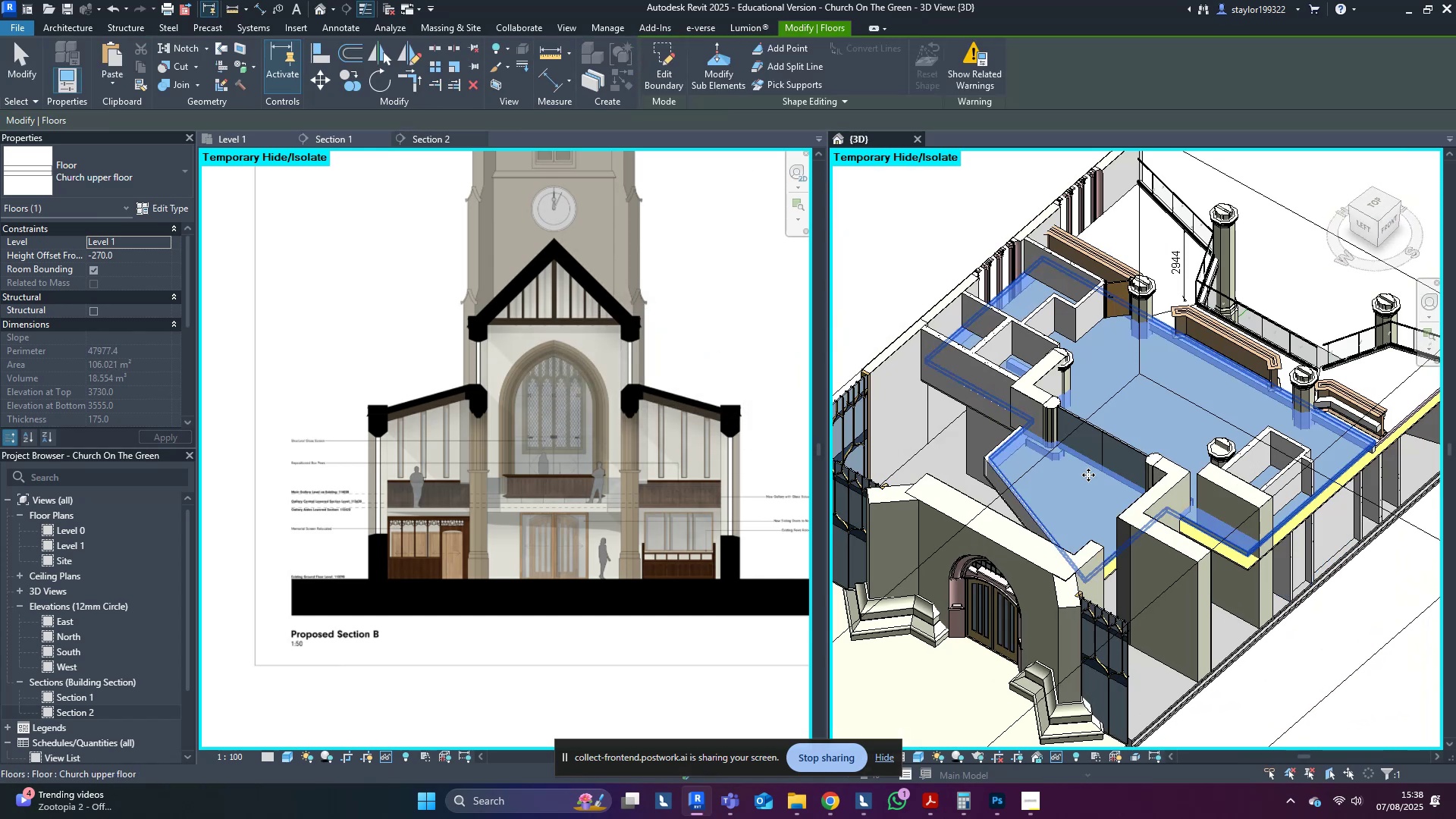 
middle_click([1089, 475])
 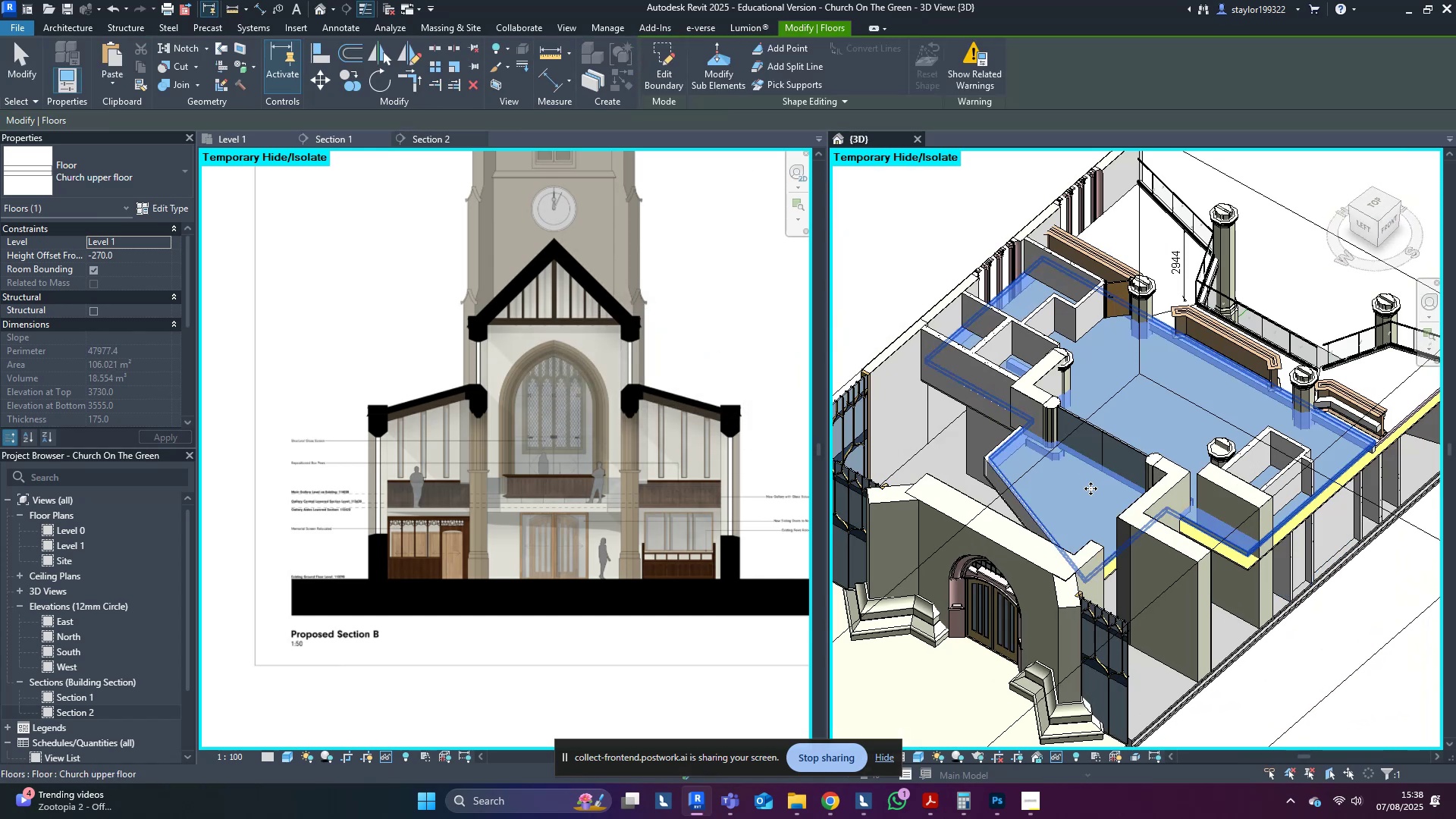 
key(Escape)
 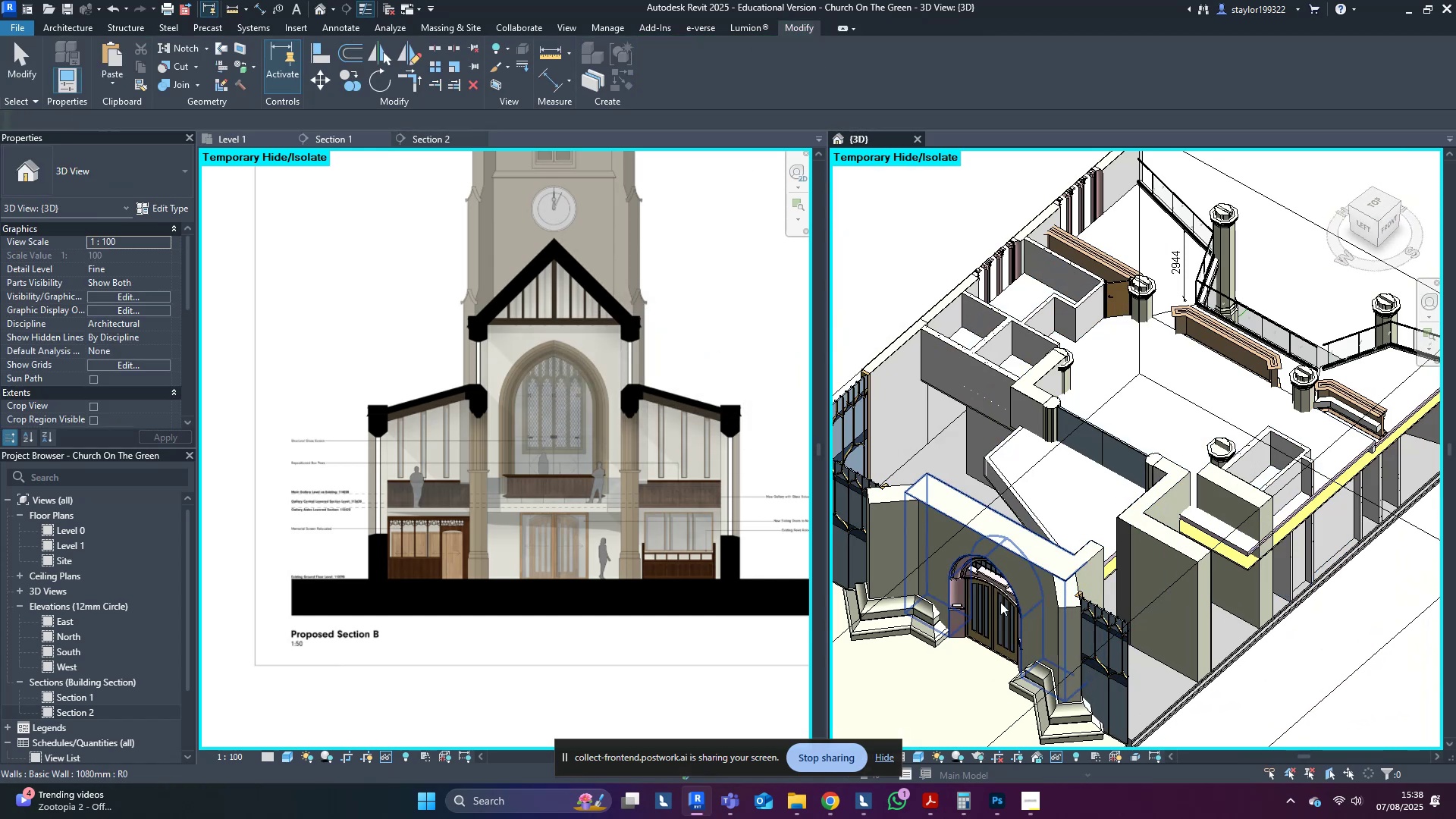 
hold_key(key=ShiftLeft, duration=1.16)
 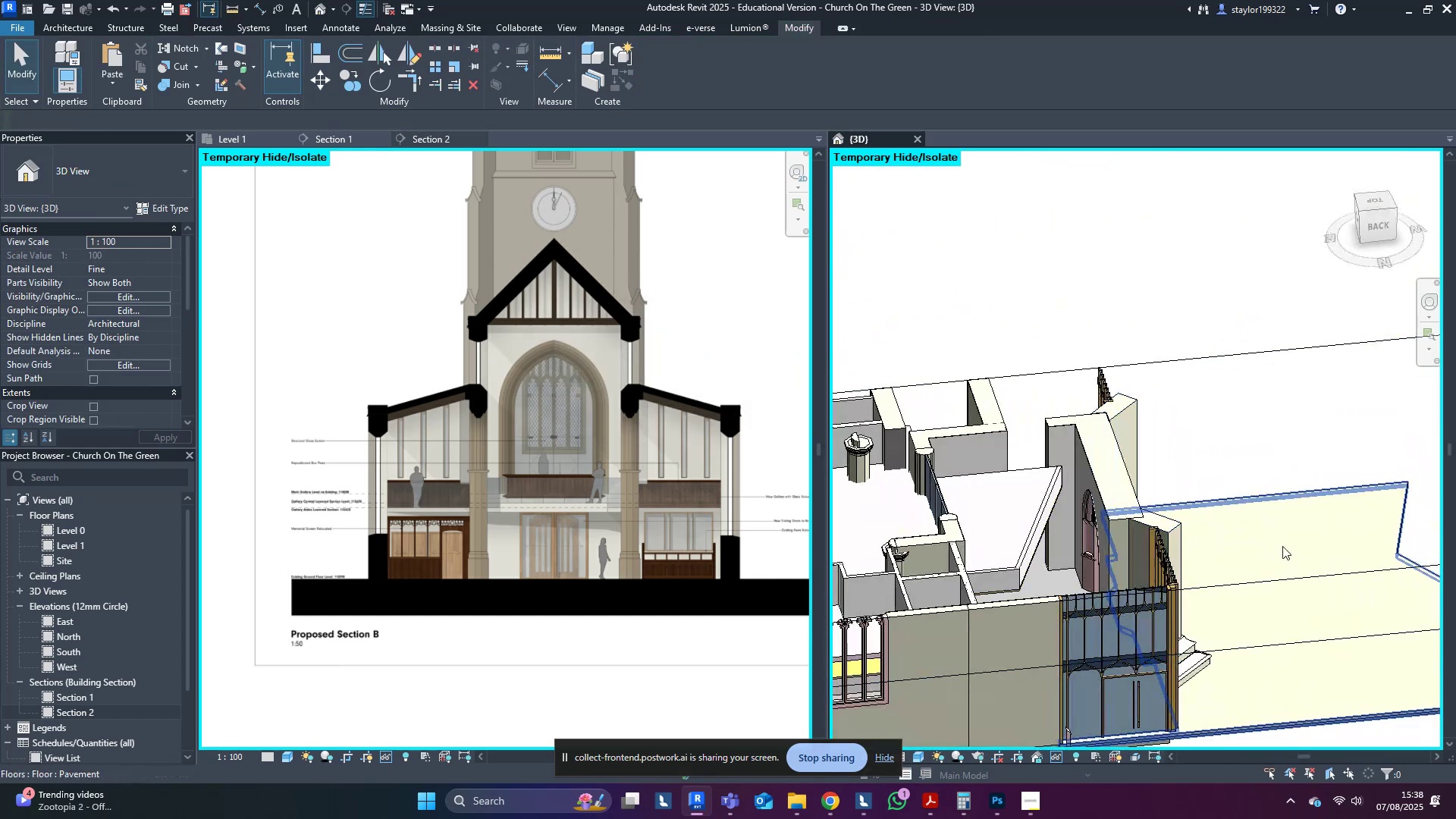 
scroll: coordinate [995, 463], scroll_direction: up, amount: 4.0
 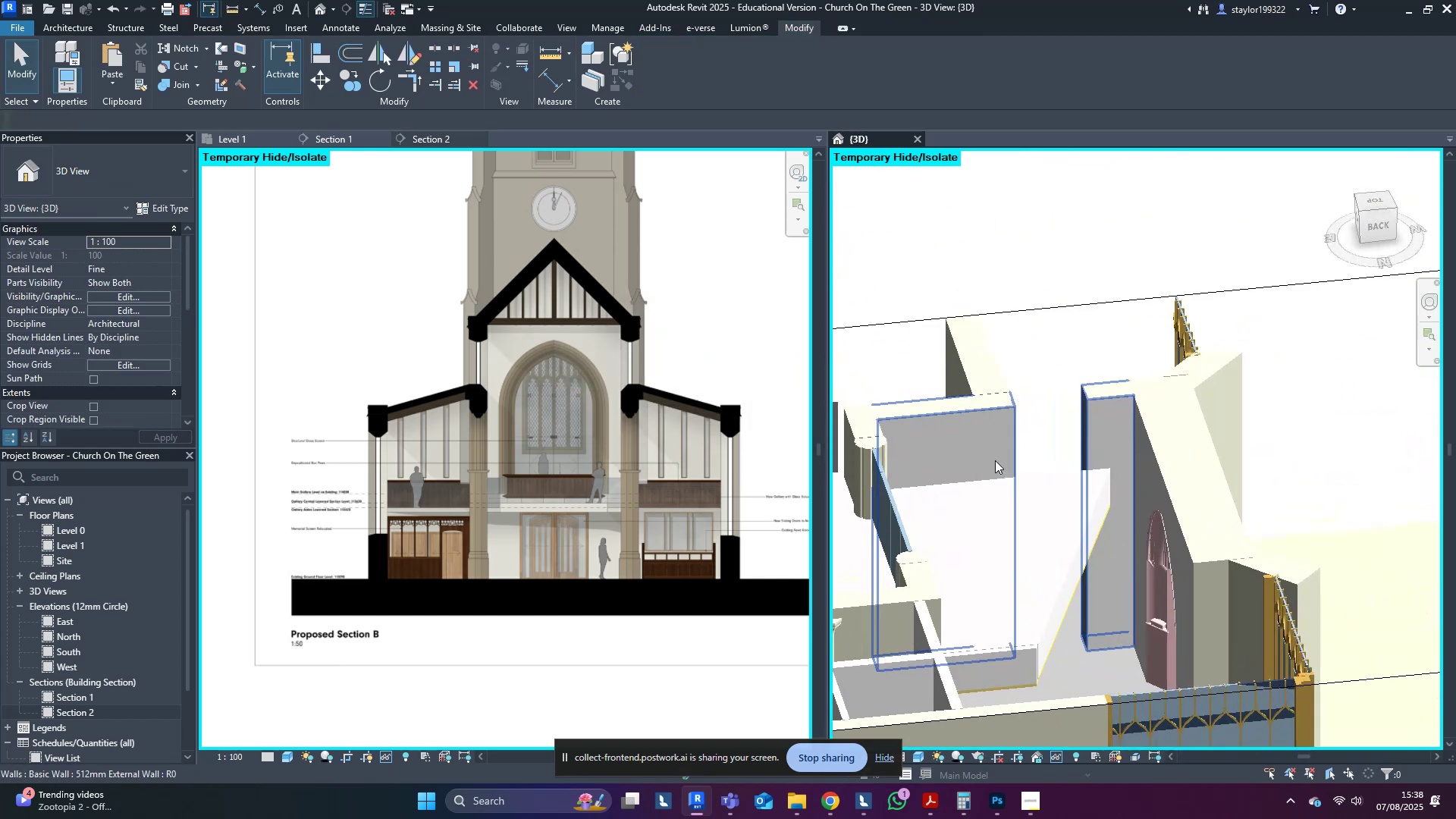 
hold_key(key=ShiftLeft, duration=0.99)
 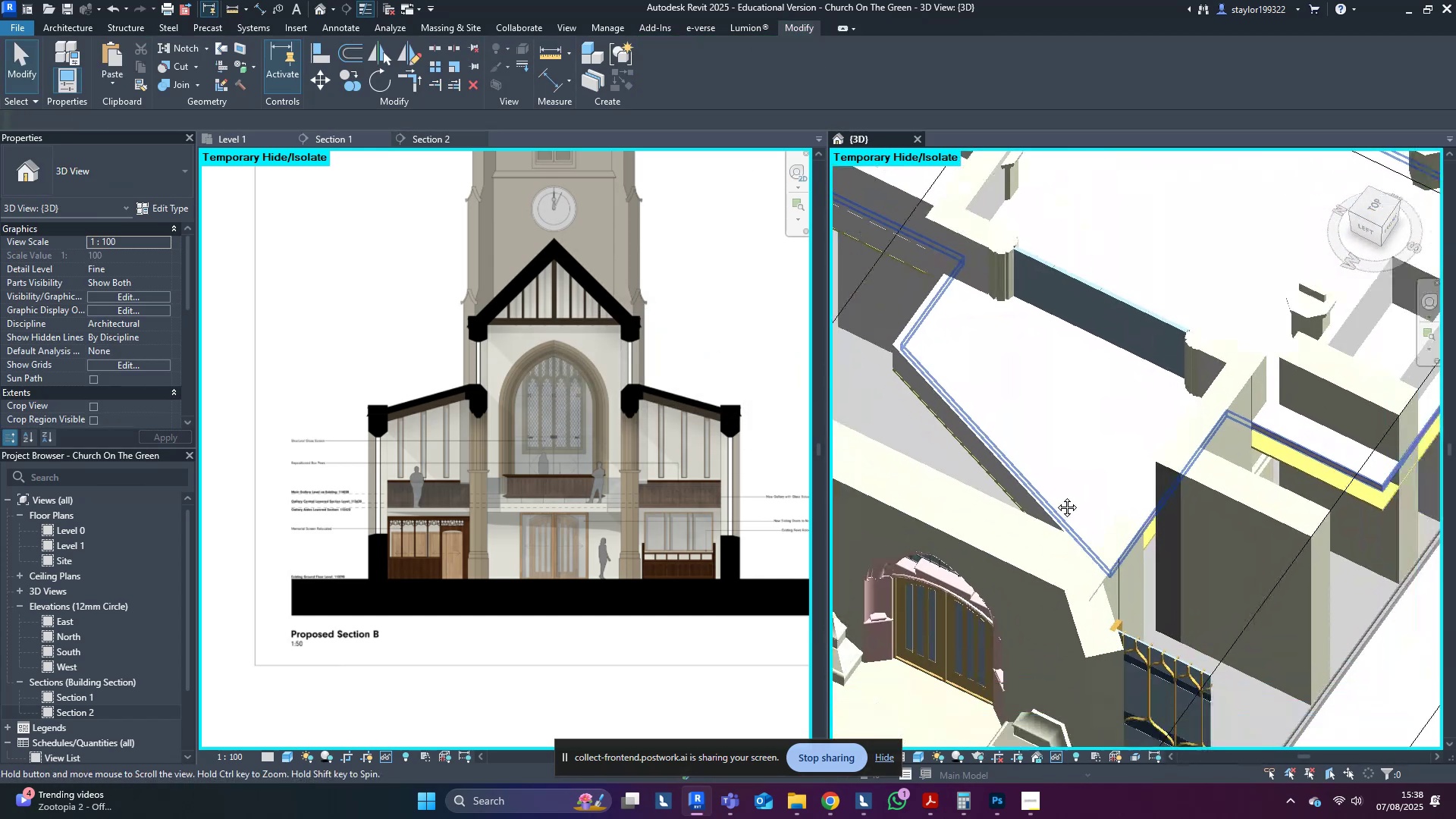 
hold_key(key=ShiftLeft, duration=1.54)
 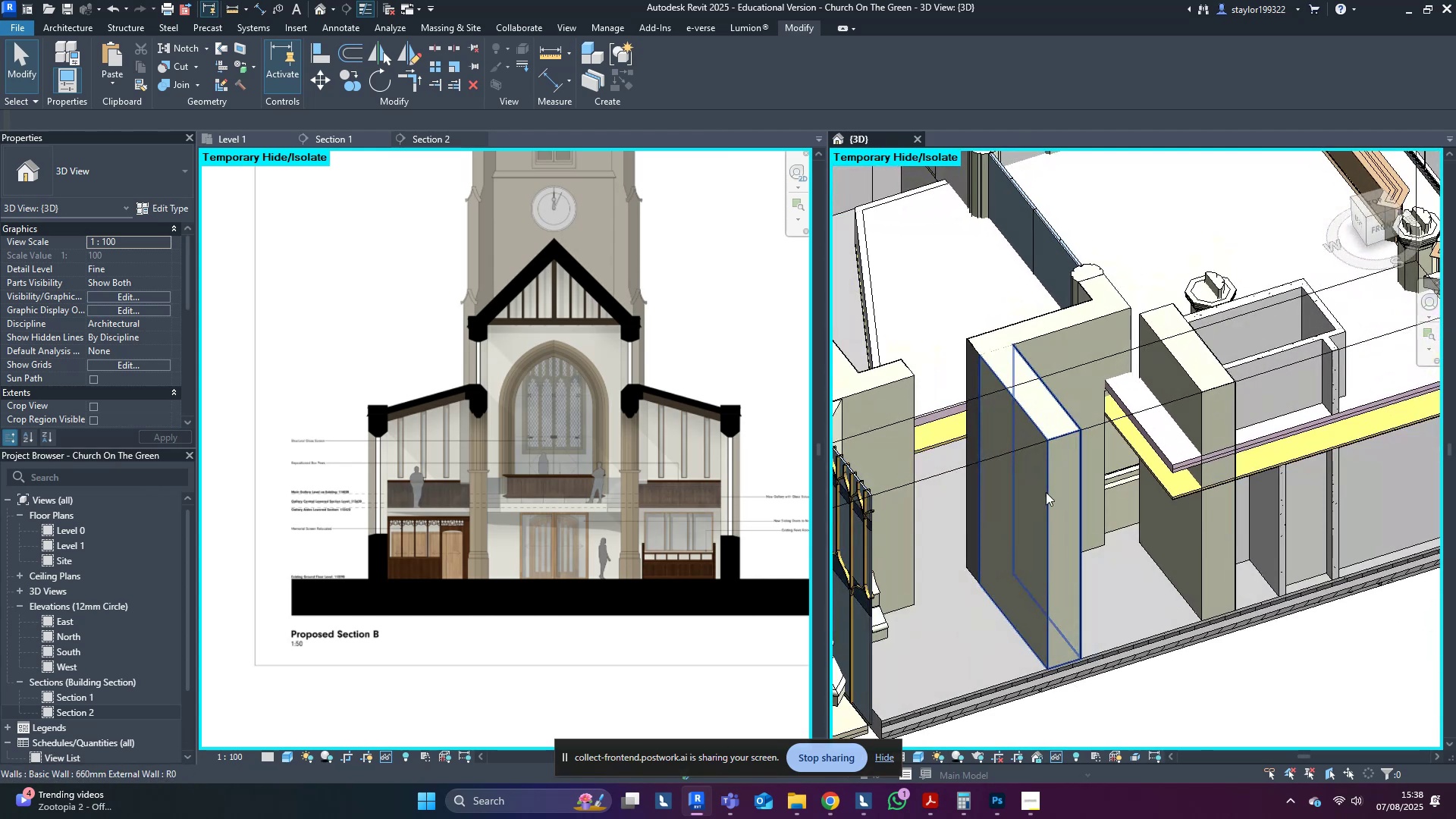 
hold_key(key=ShiftLeft, duration=0.4)
 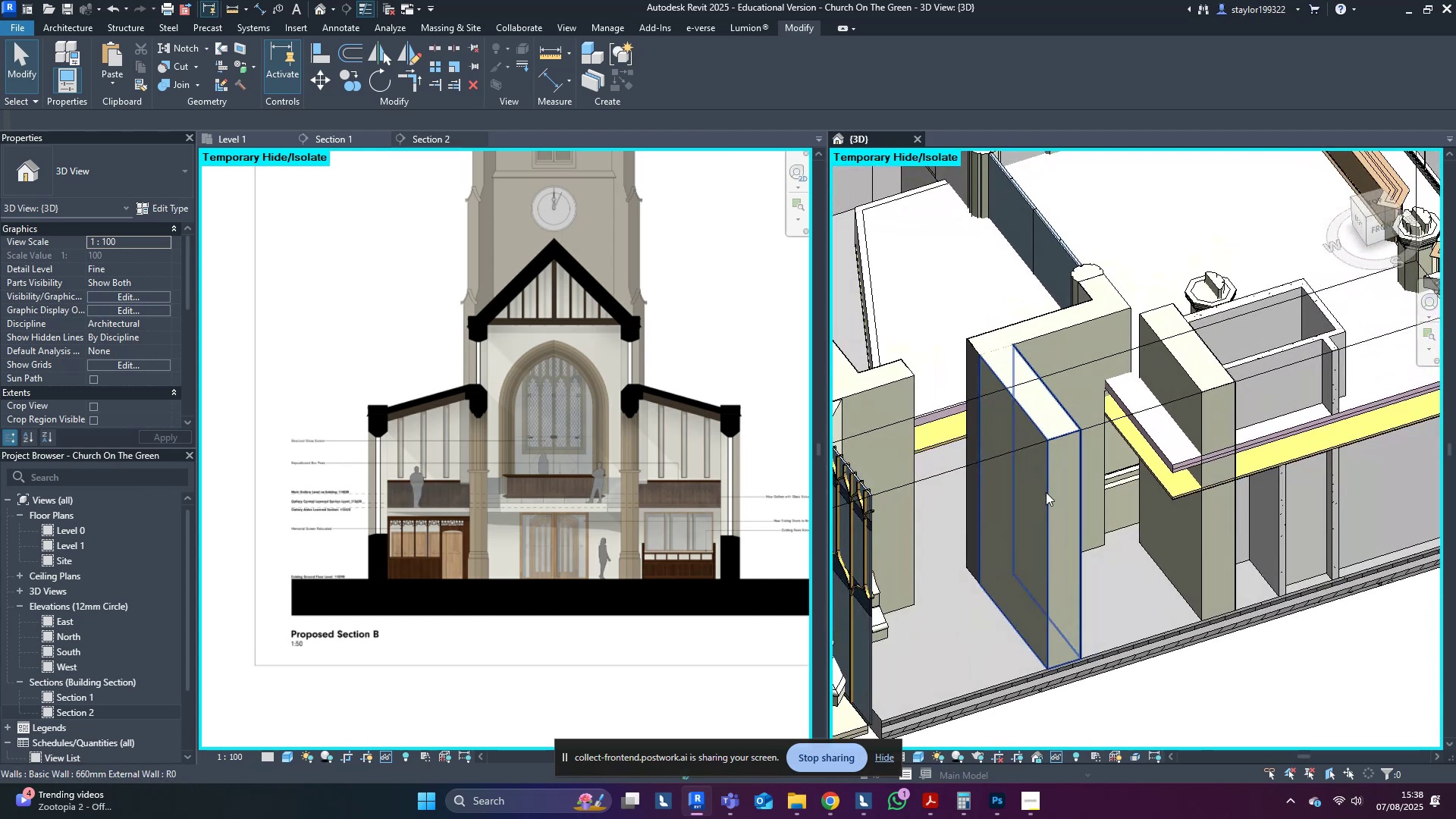 
type(hr)
 